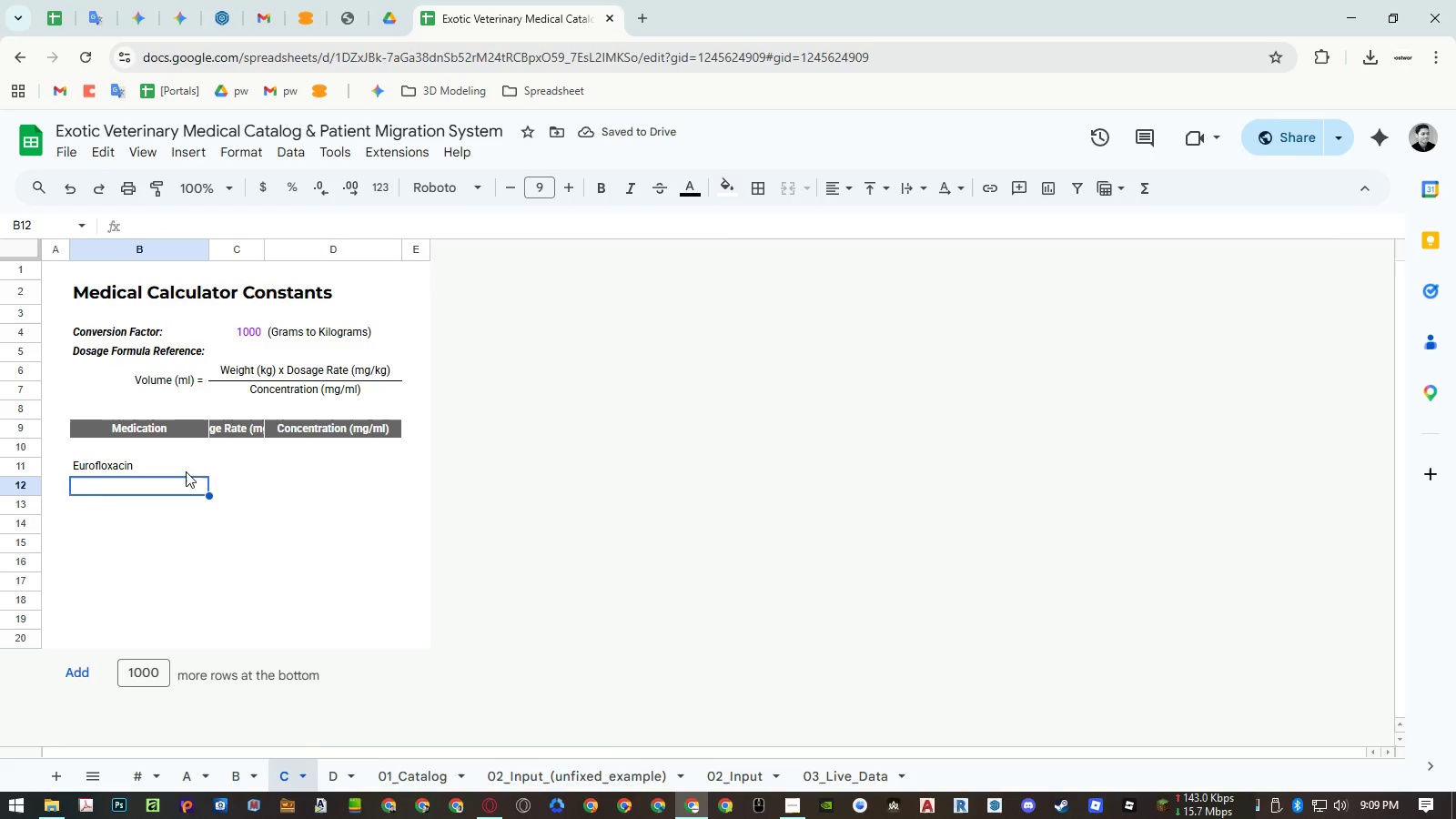 
left_click([226, 469])
 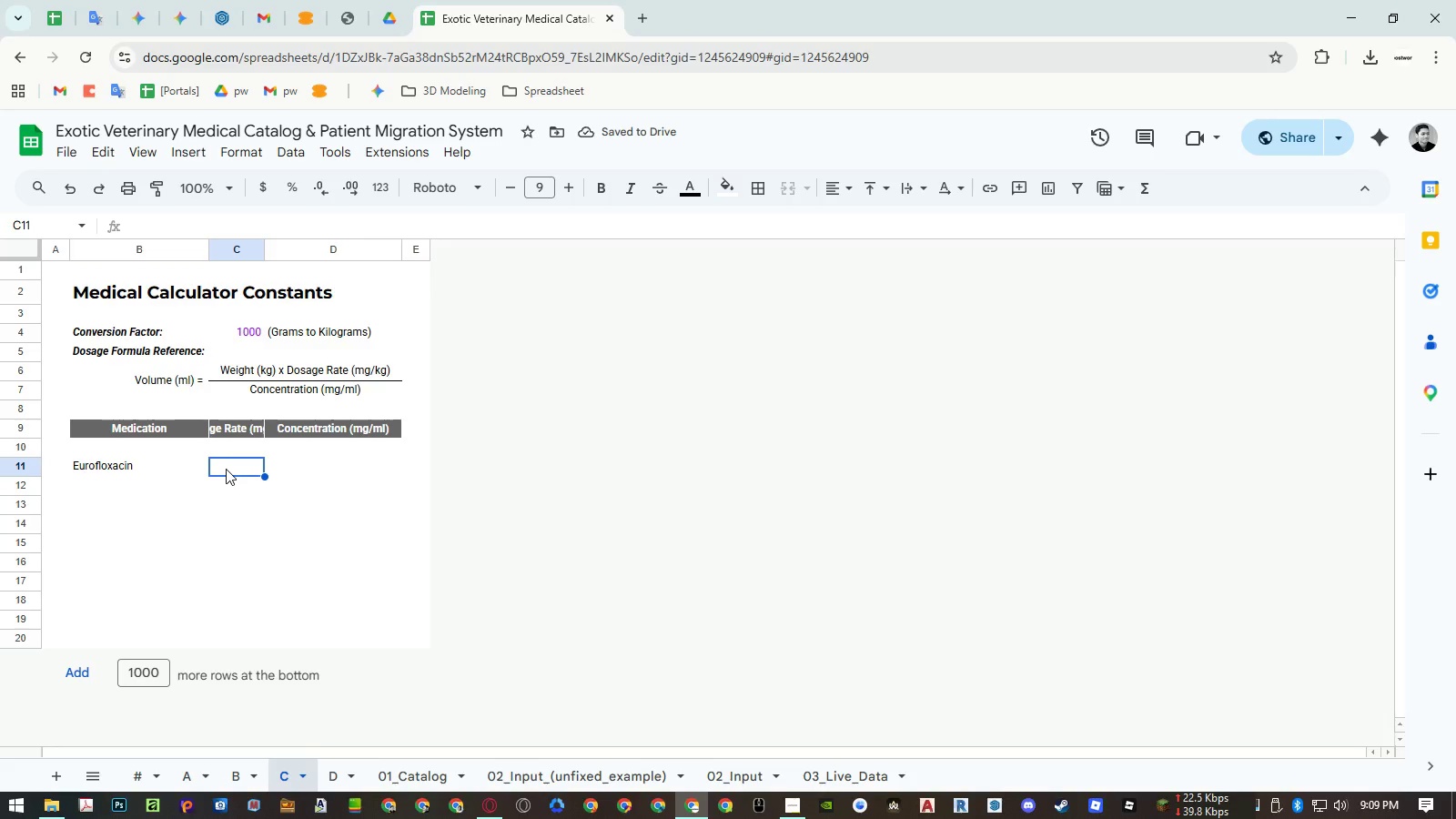 
key(Numpad1)
 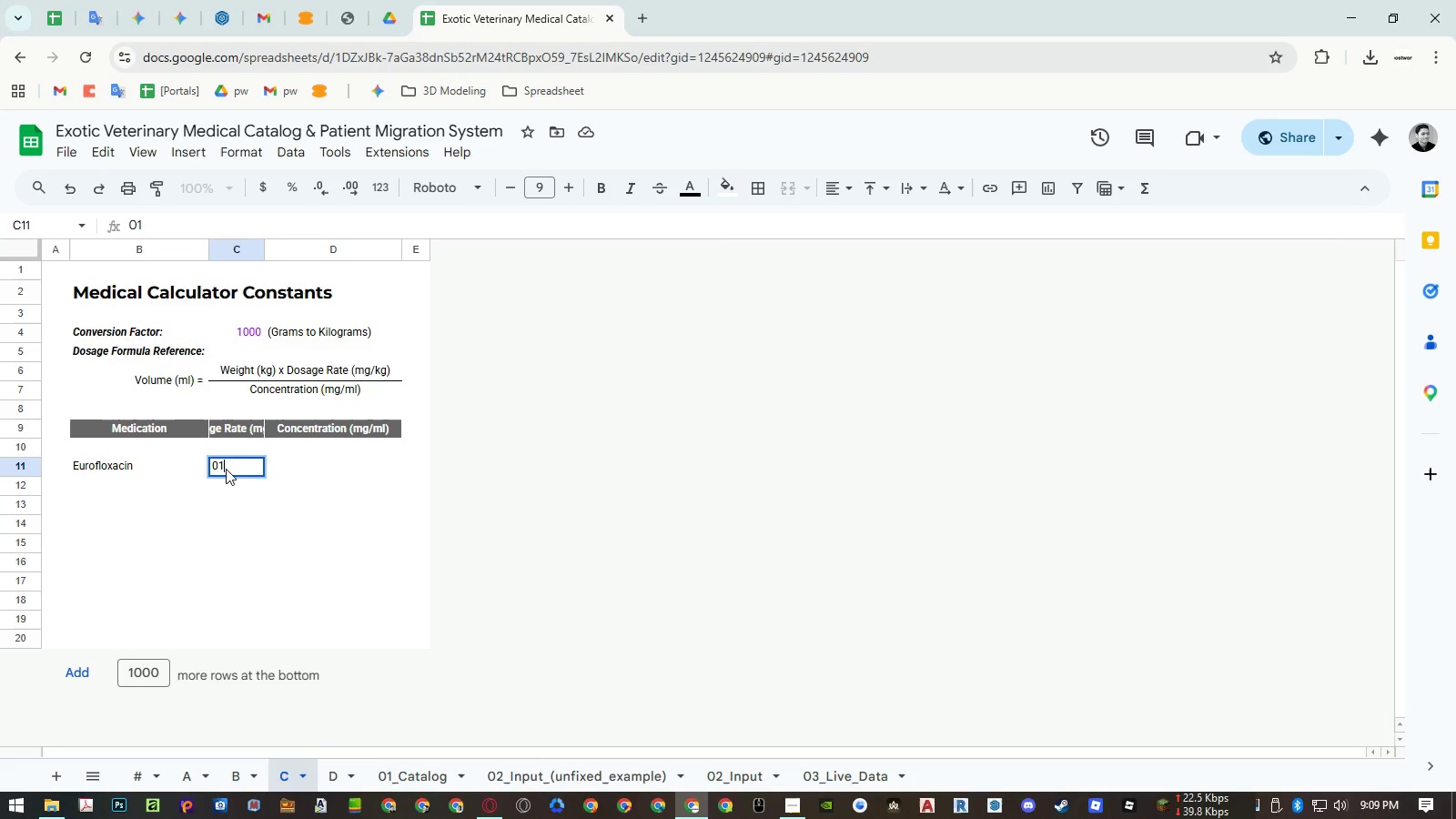 
key(Numpad0)
 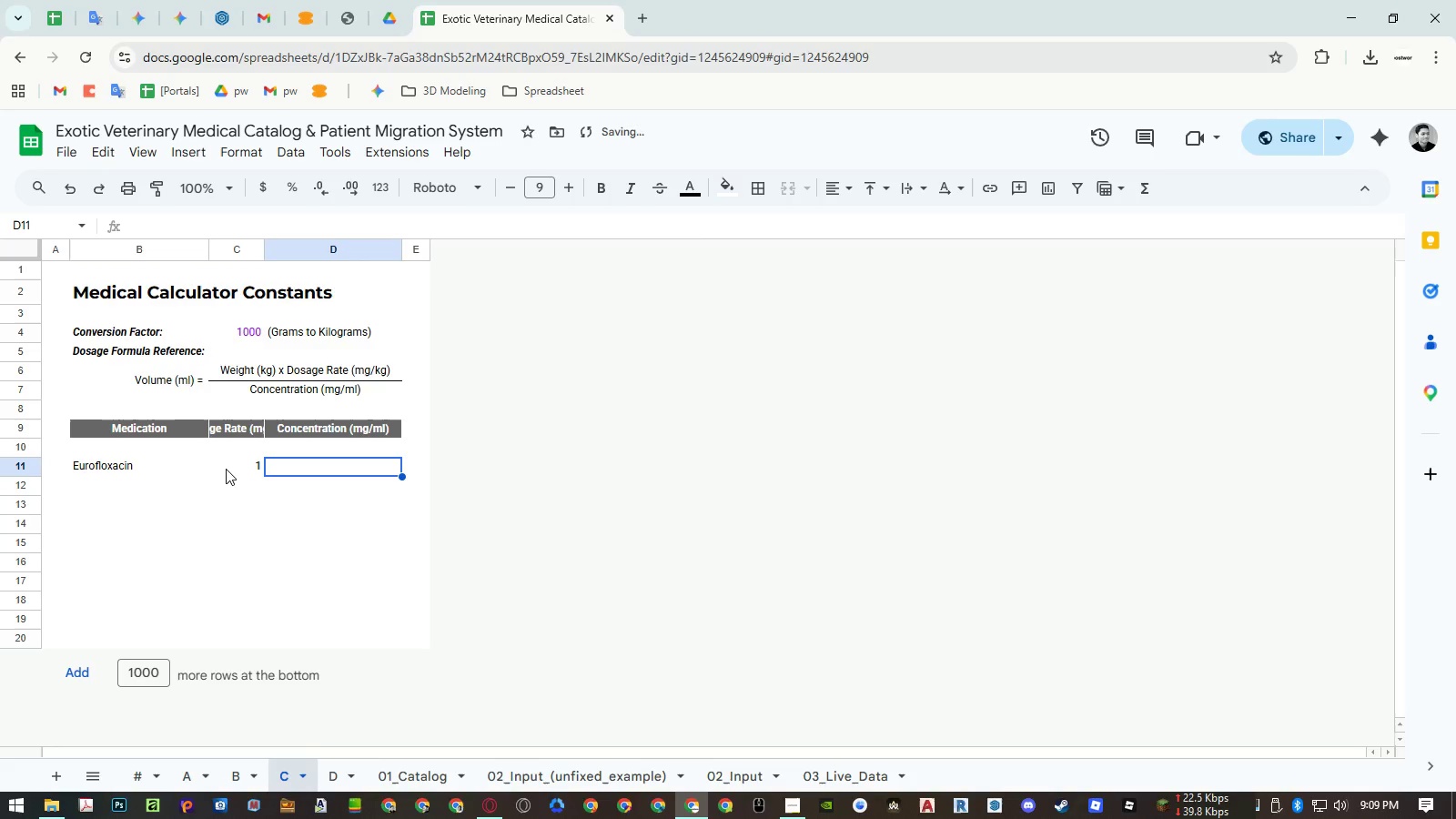 
key(ArrowRight)
 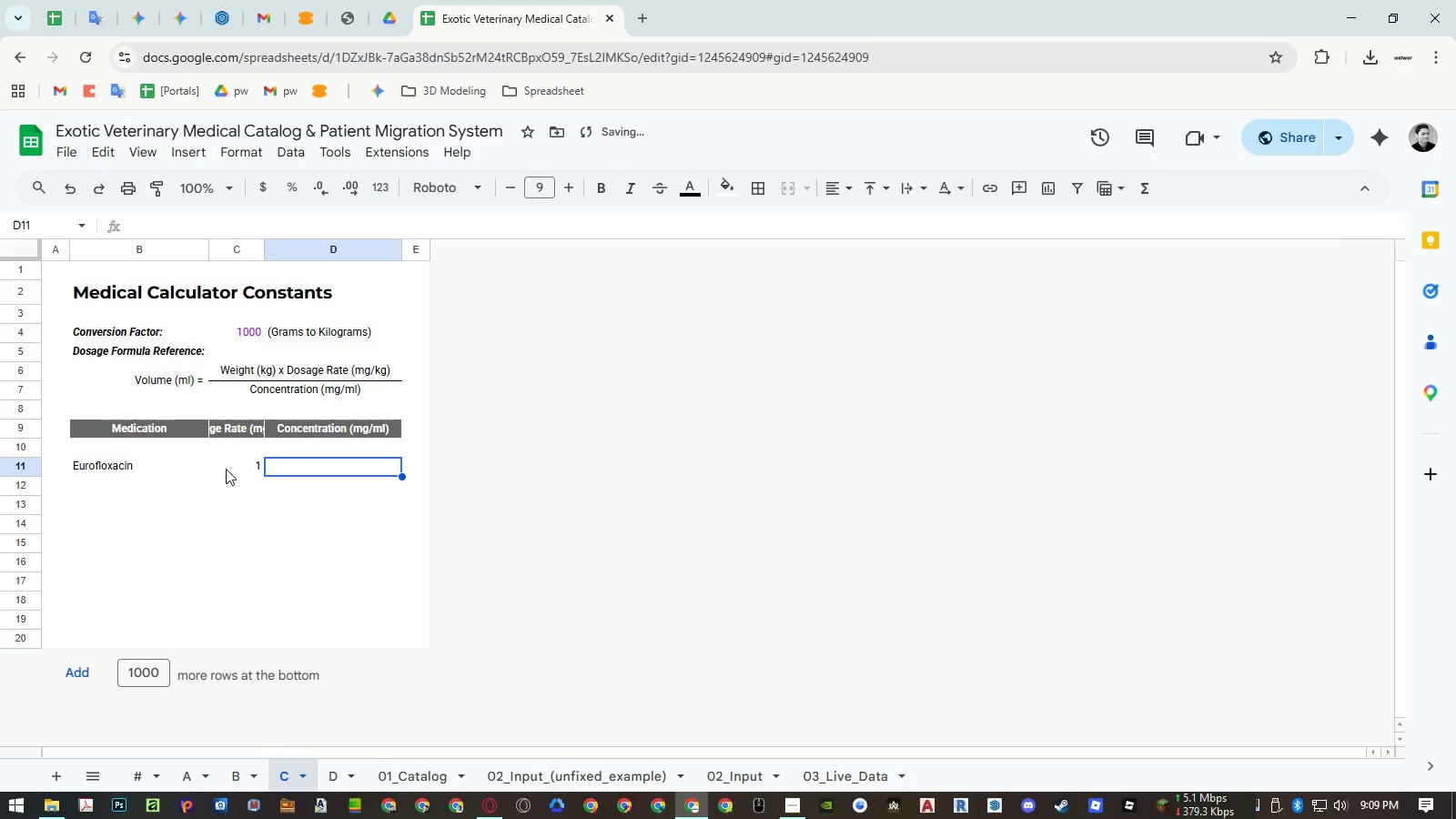 
key(ArrowLeft)
 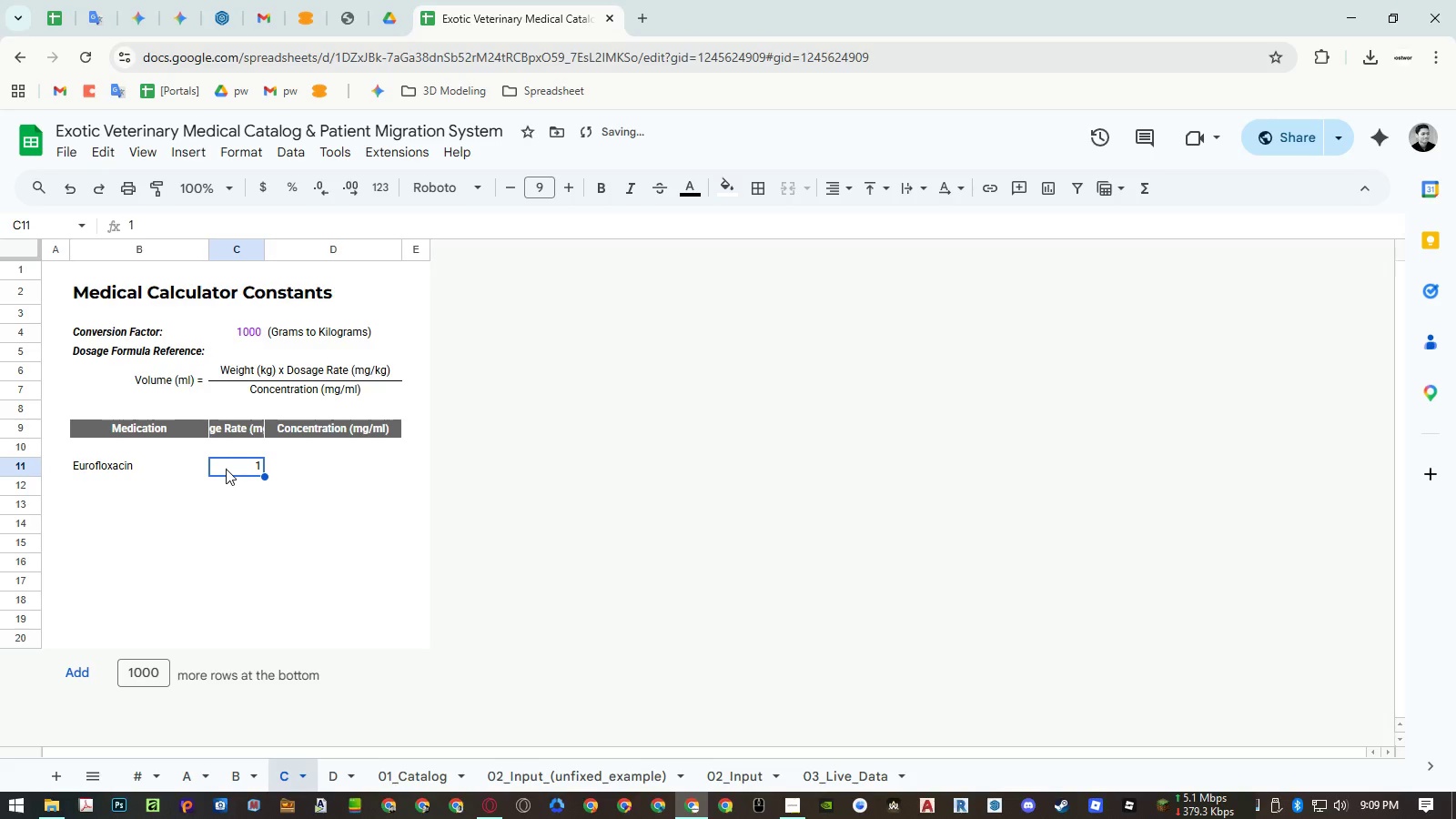 
key(Numpad1)
 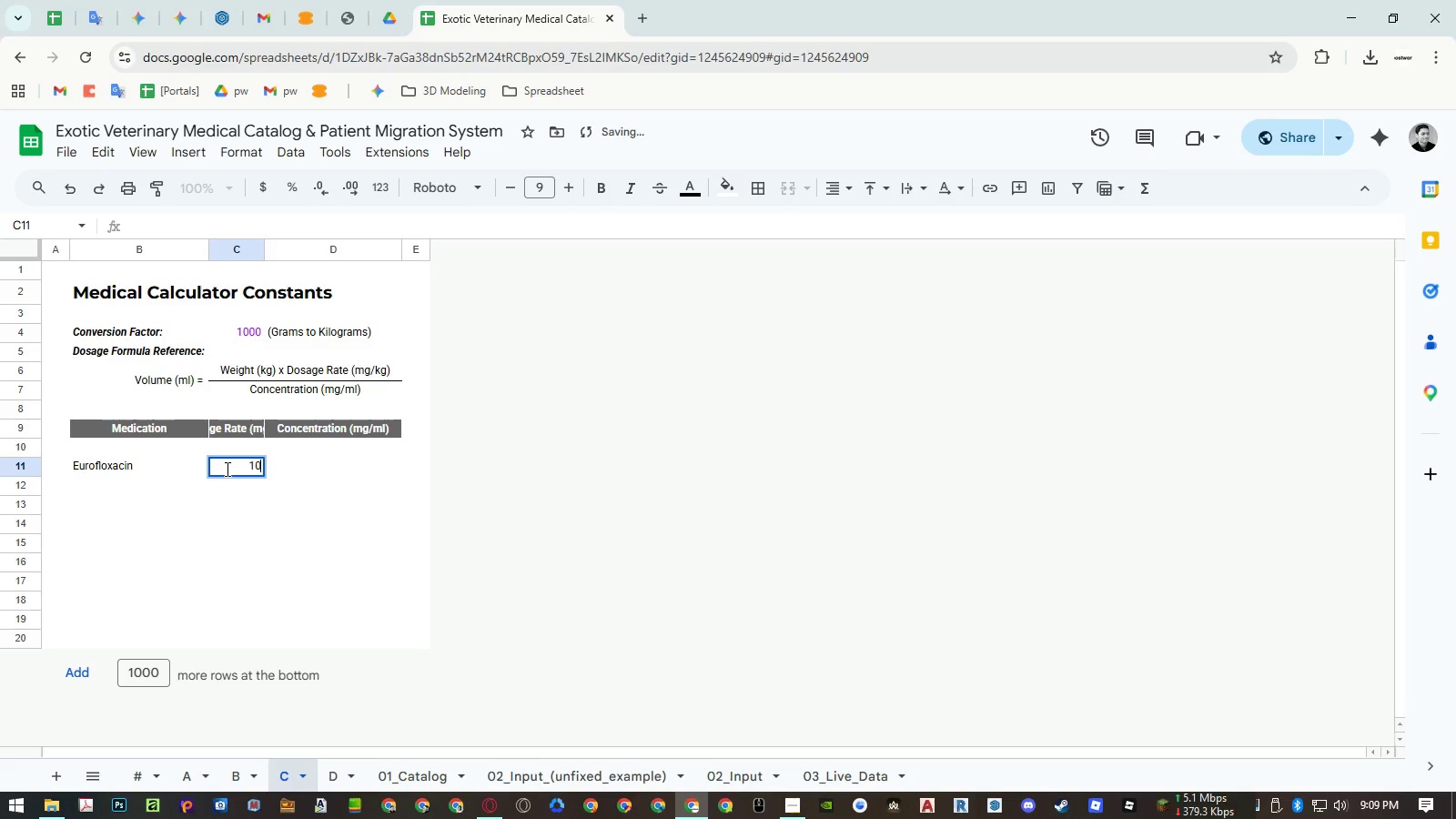 
key(Numpad0)
 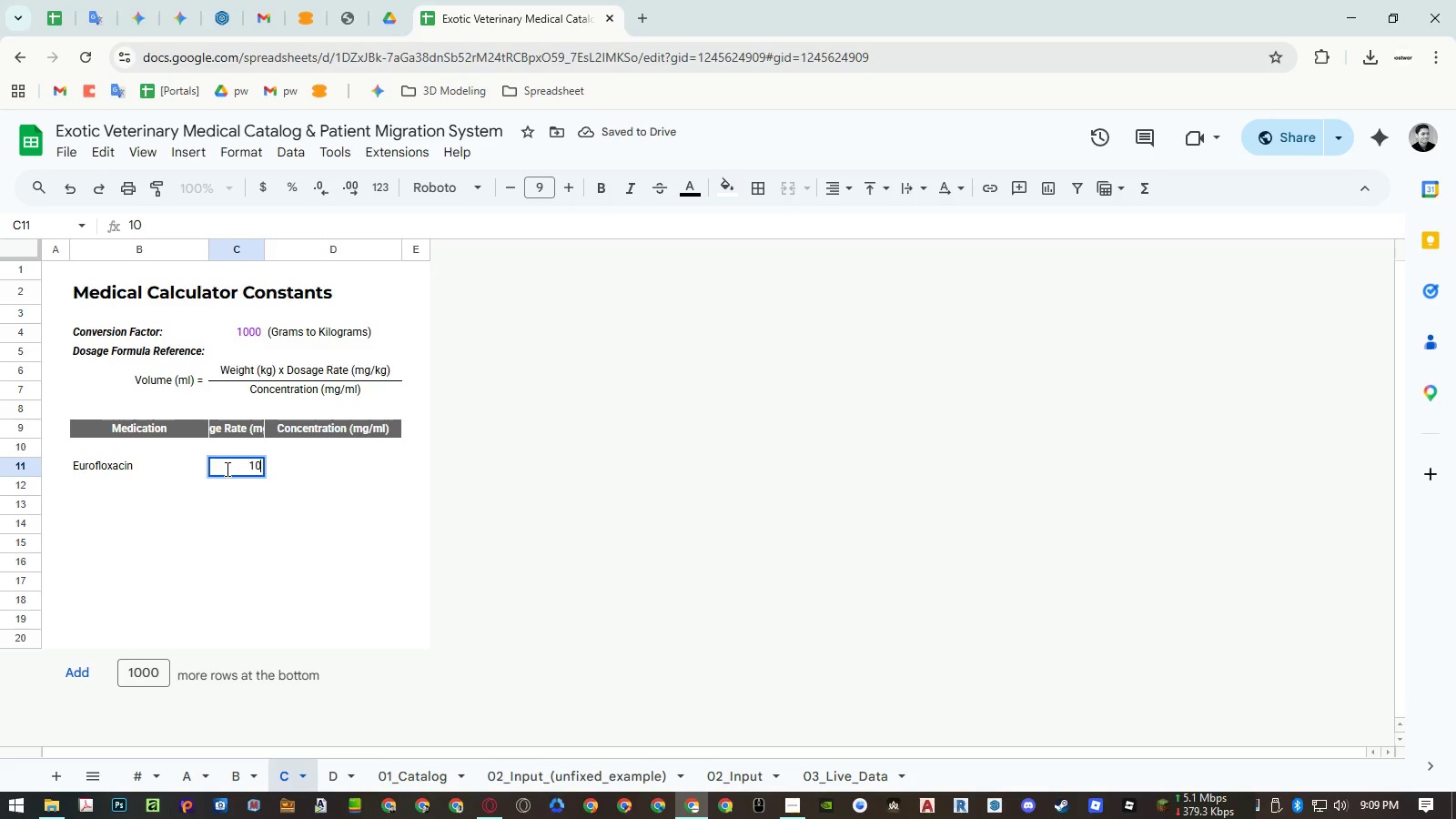 
key(ArrowRight)
 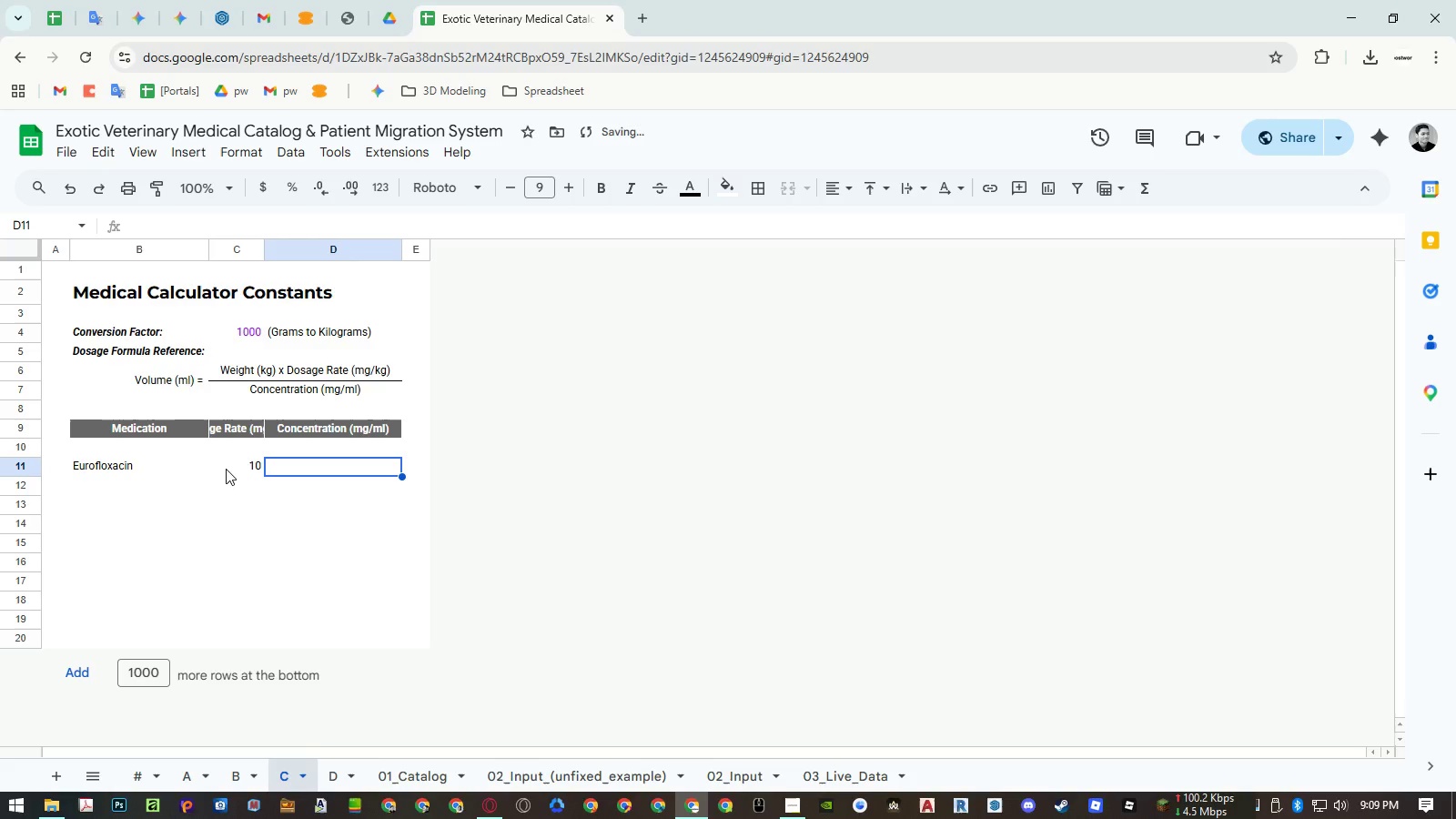 
key(Numpad2)
 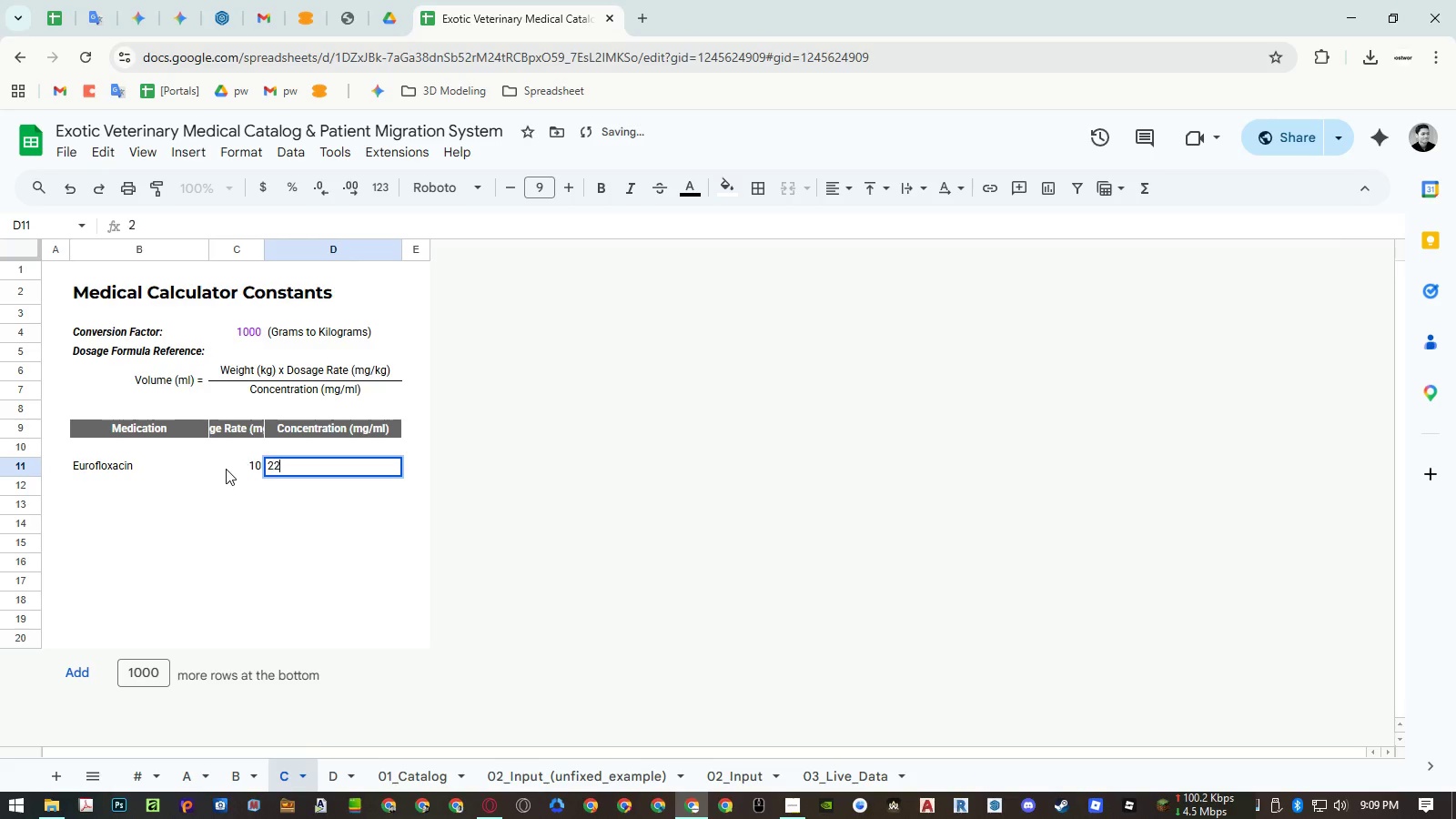 
key(Numpad2)
 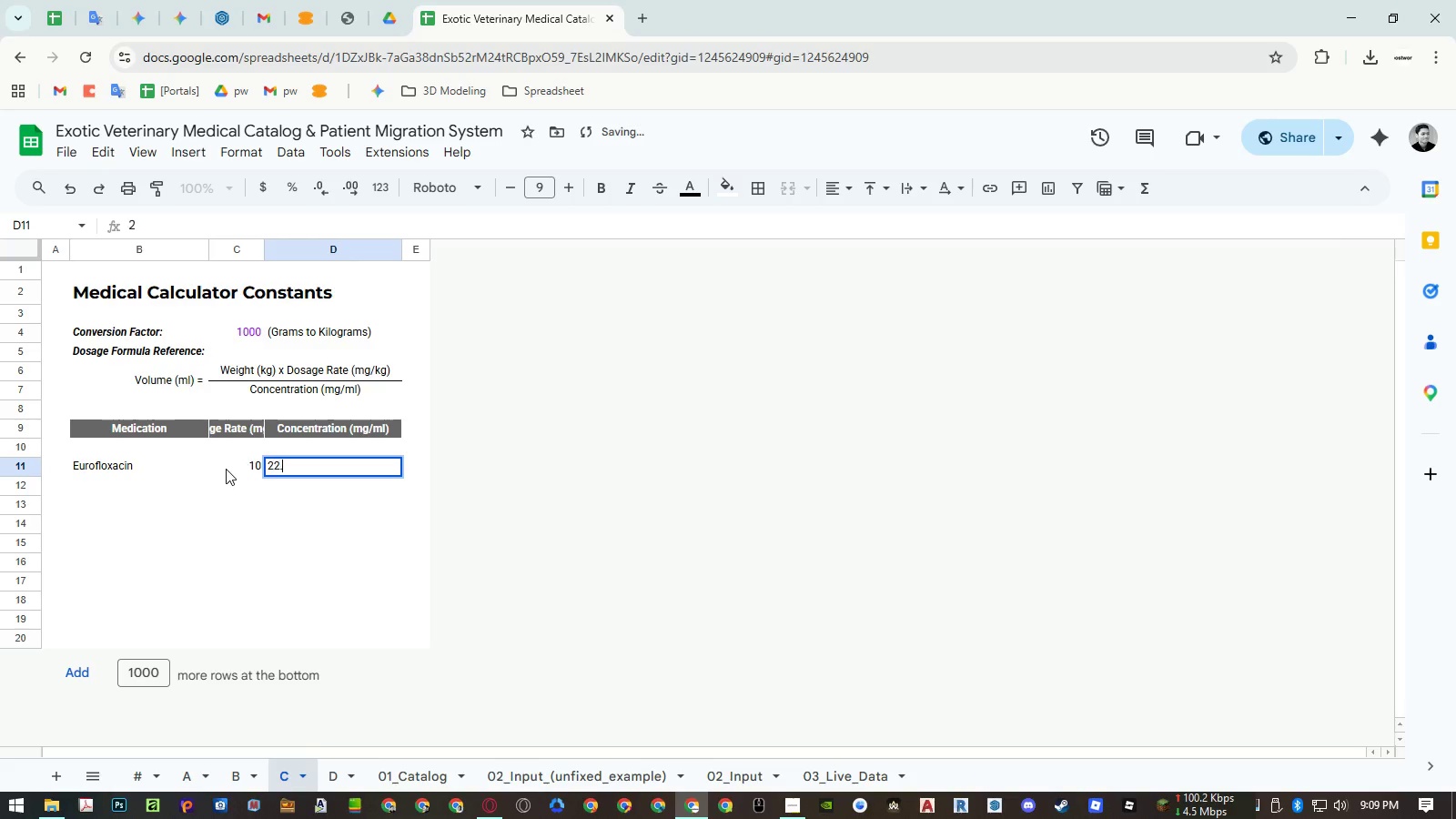 
key(NumpadDecimal)
 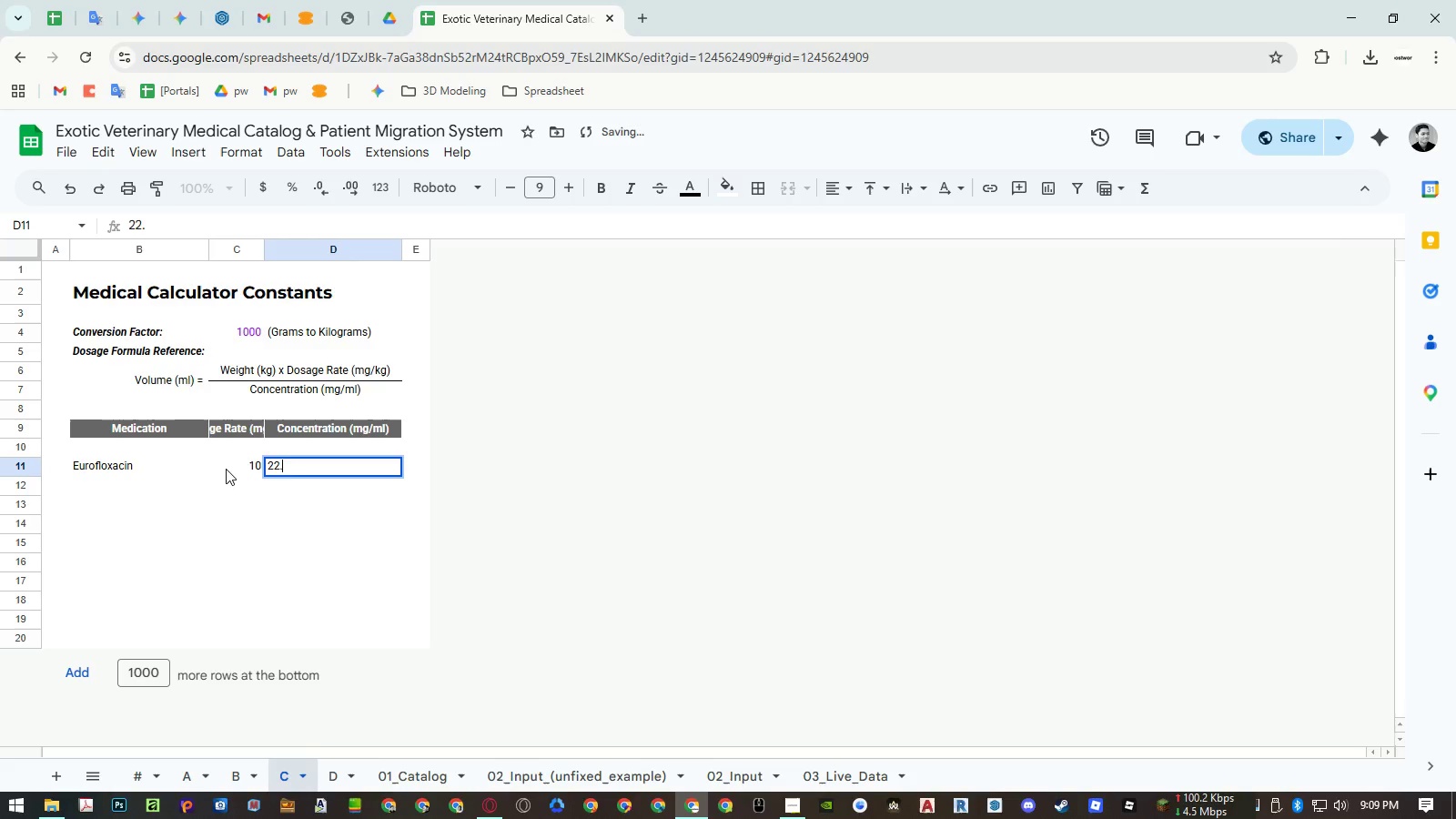 
key(Numpad7)
 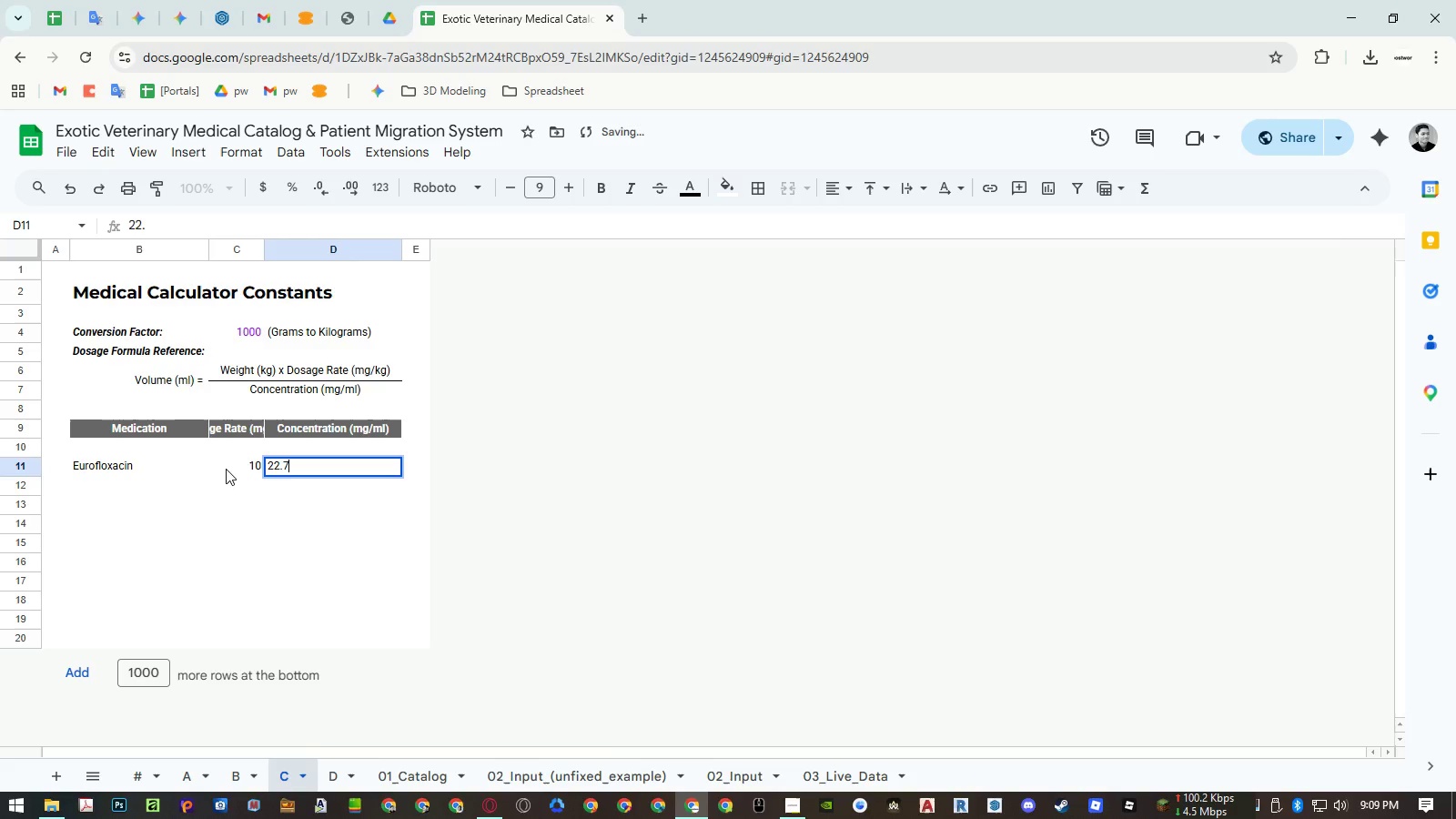 
key(NumpadEnter)
 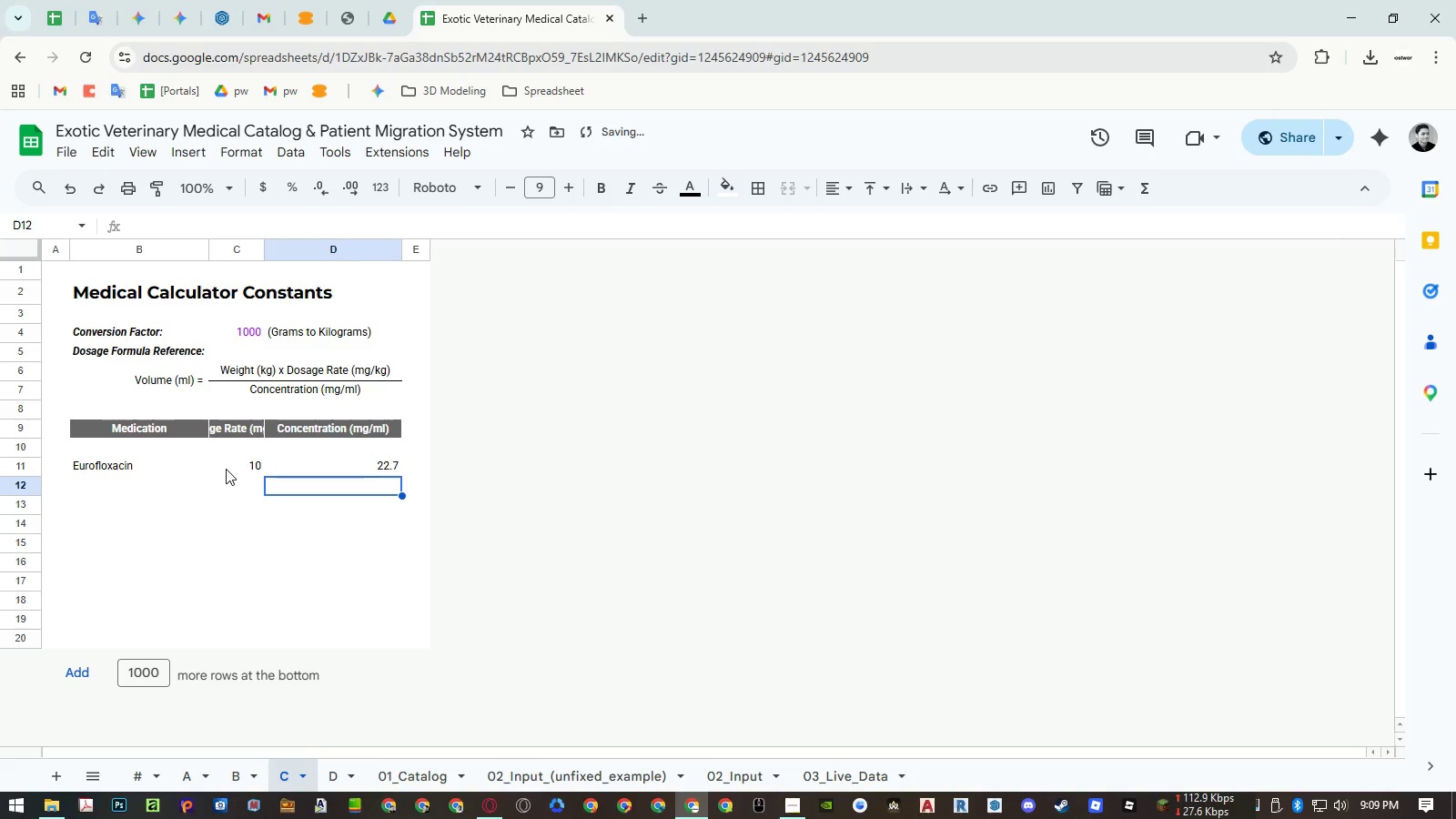 
key(ArrowUp)
 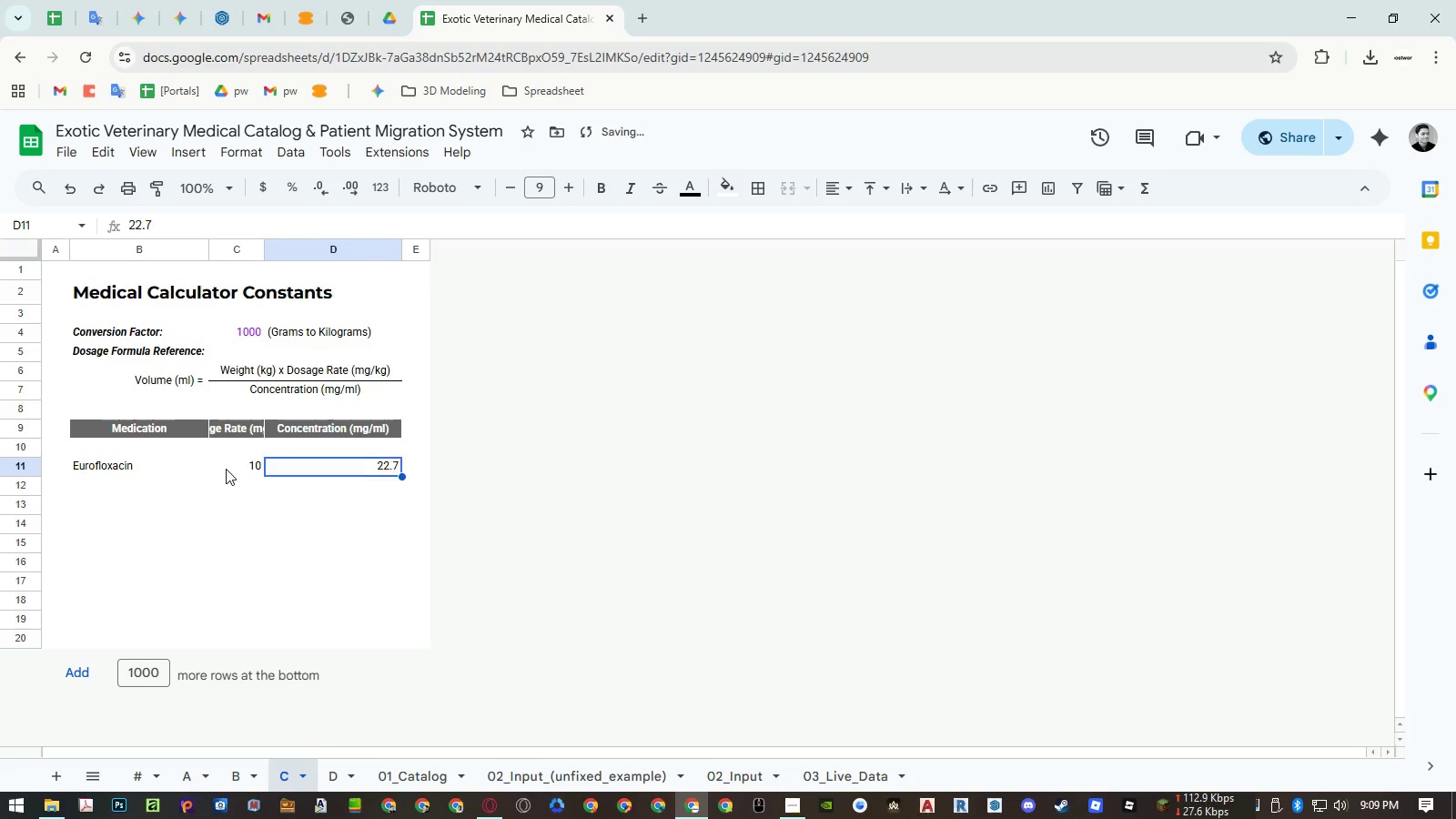 
key(ArrowRight)
 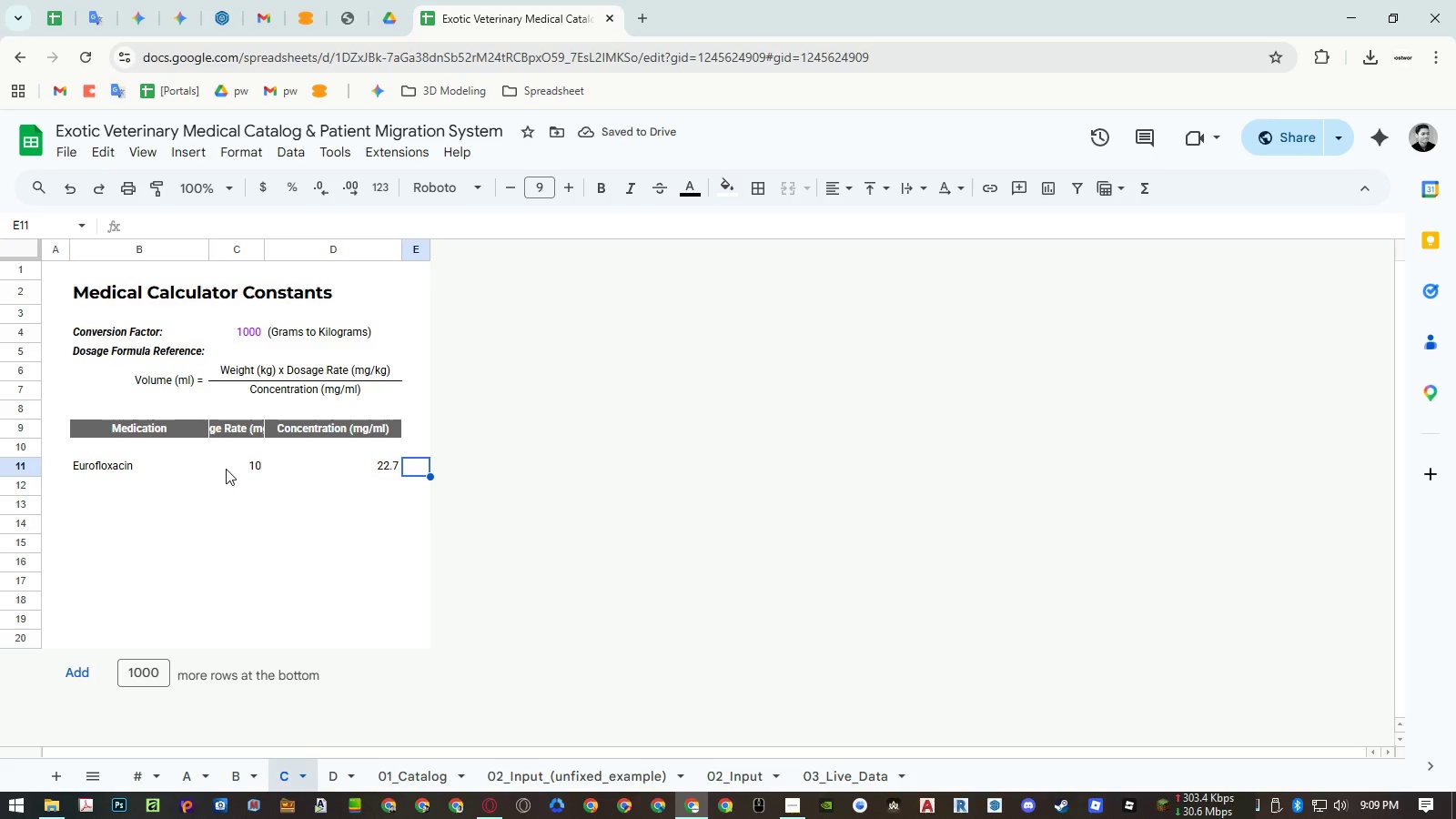 
wait(5.22)
 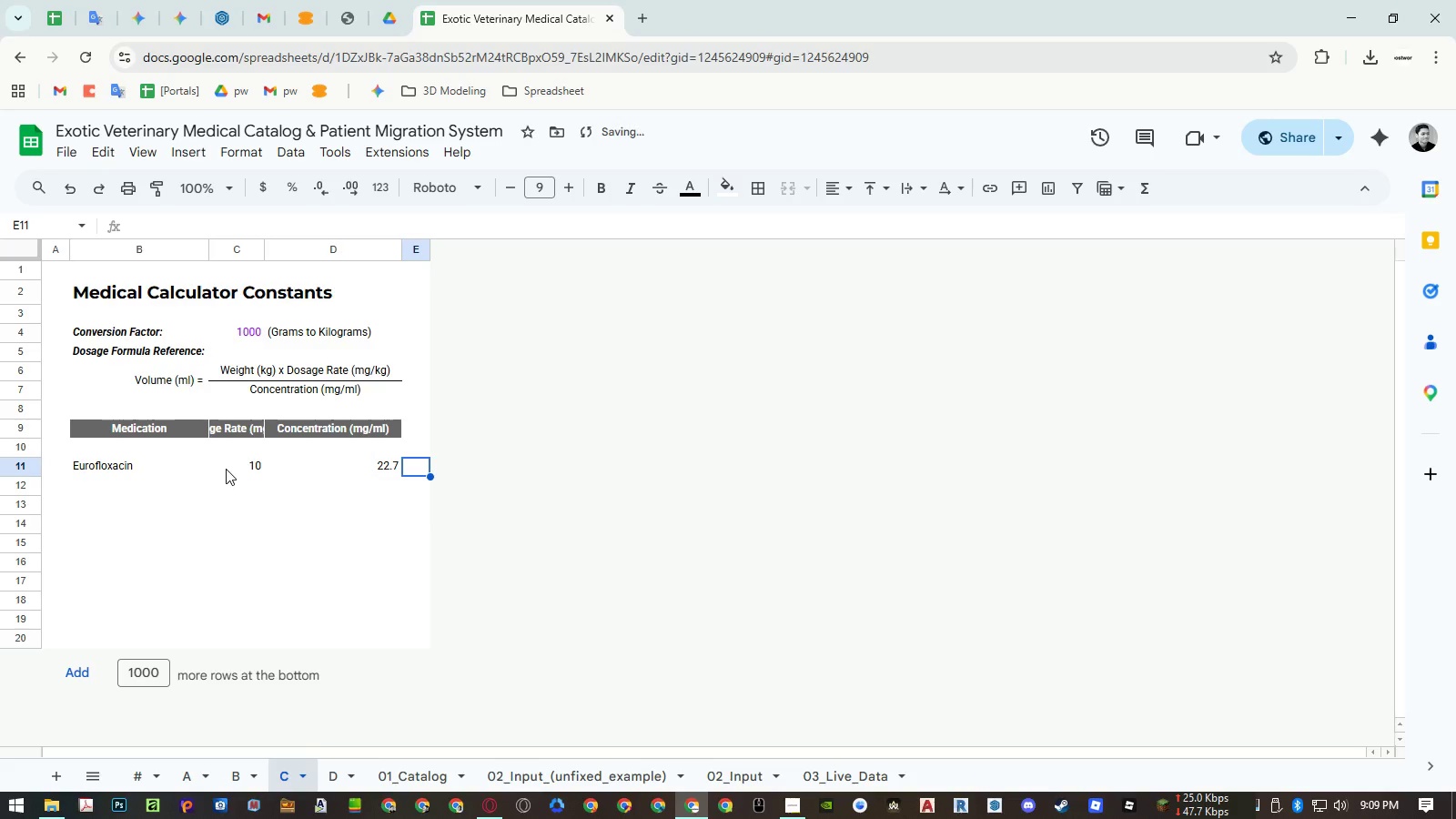 
right_click([228, 242])
 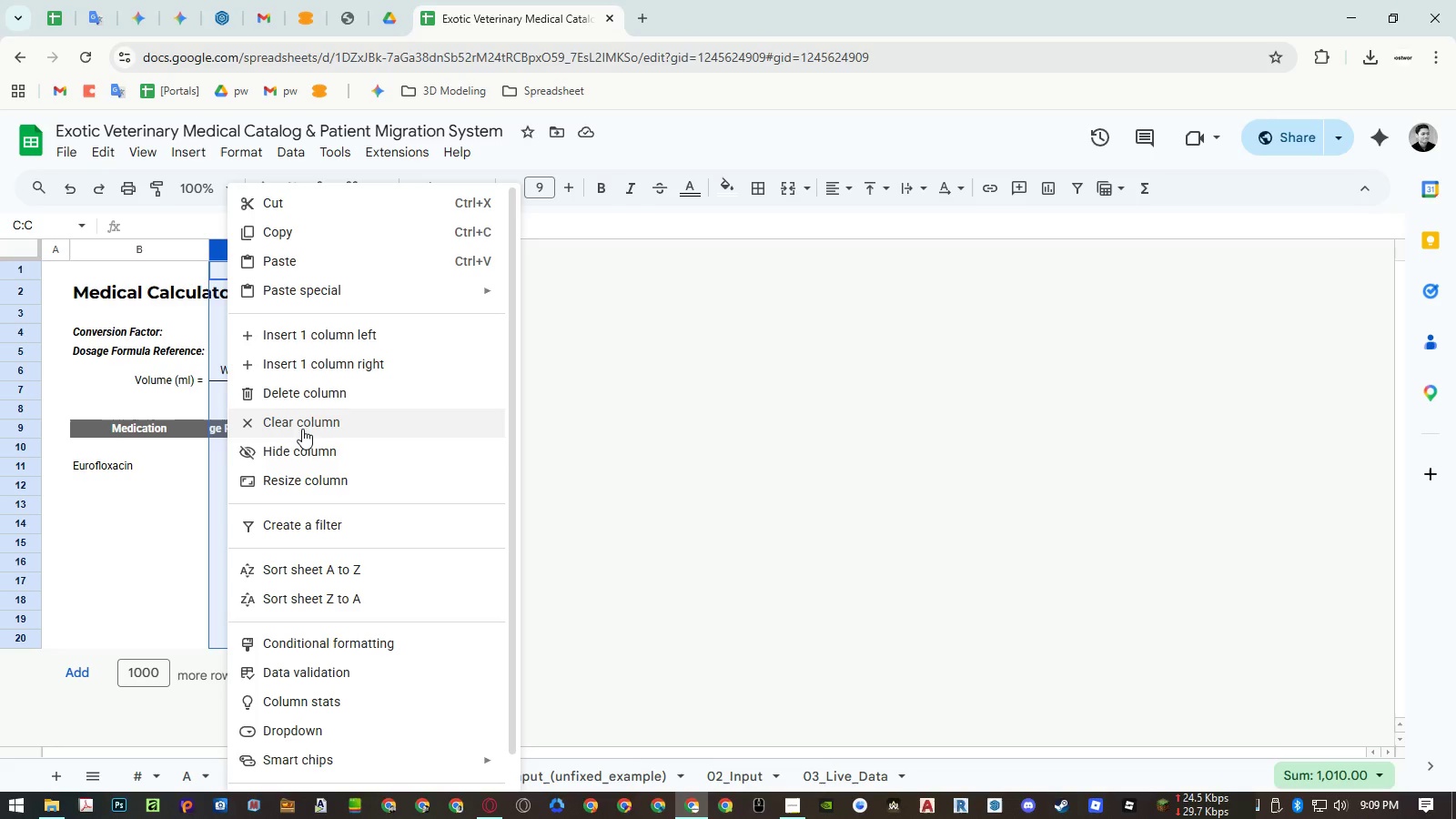 
left_click([301, 474])
 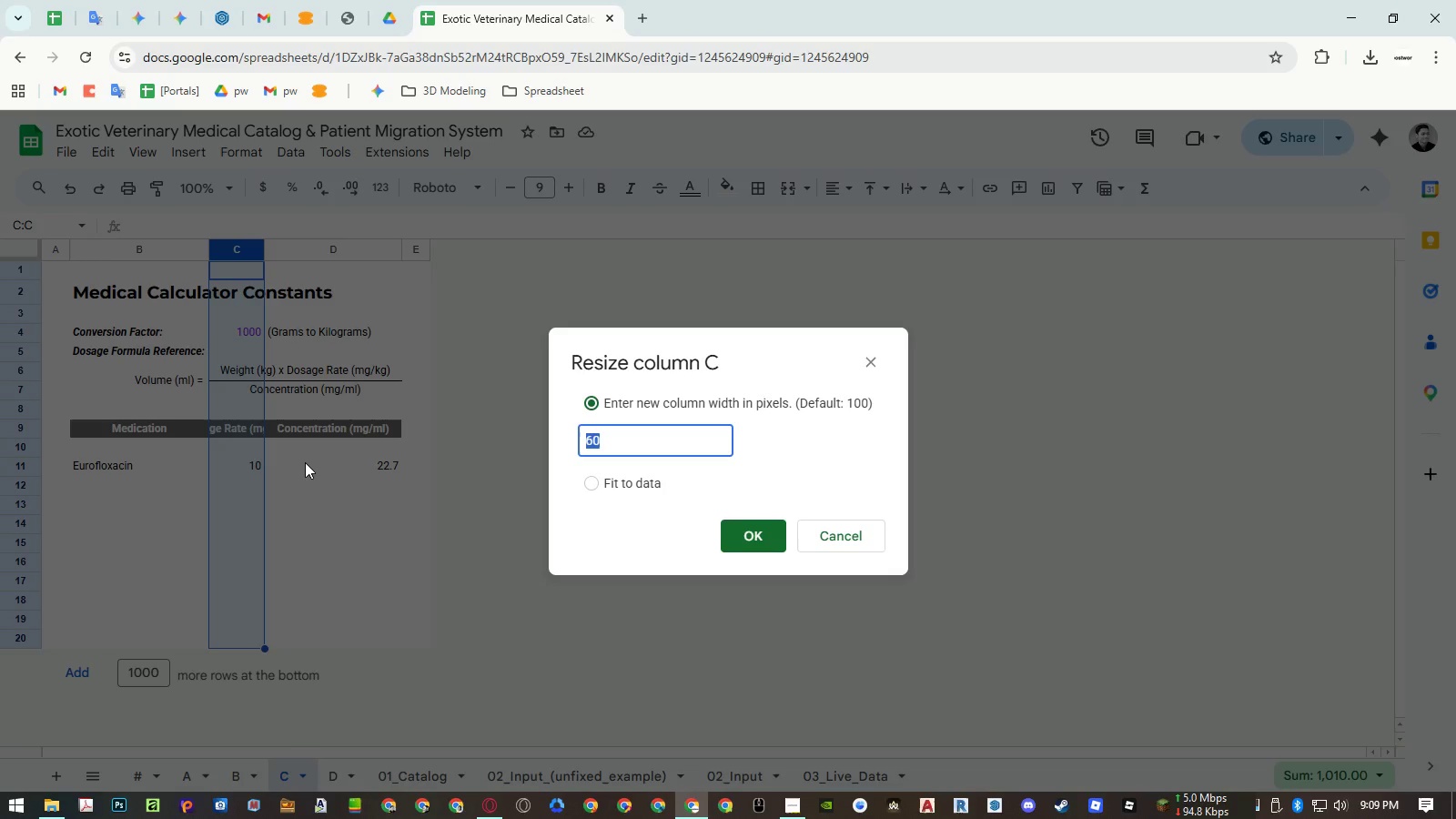 
key(Escape)
 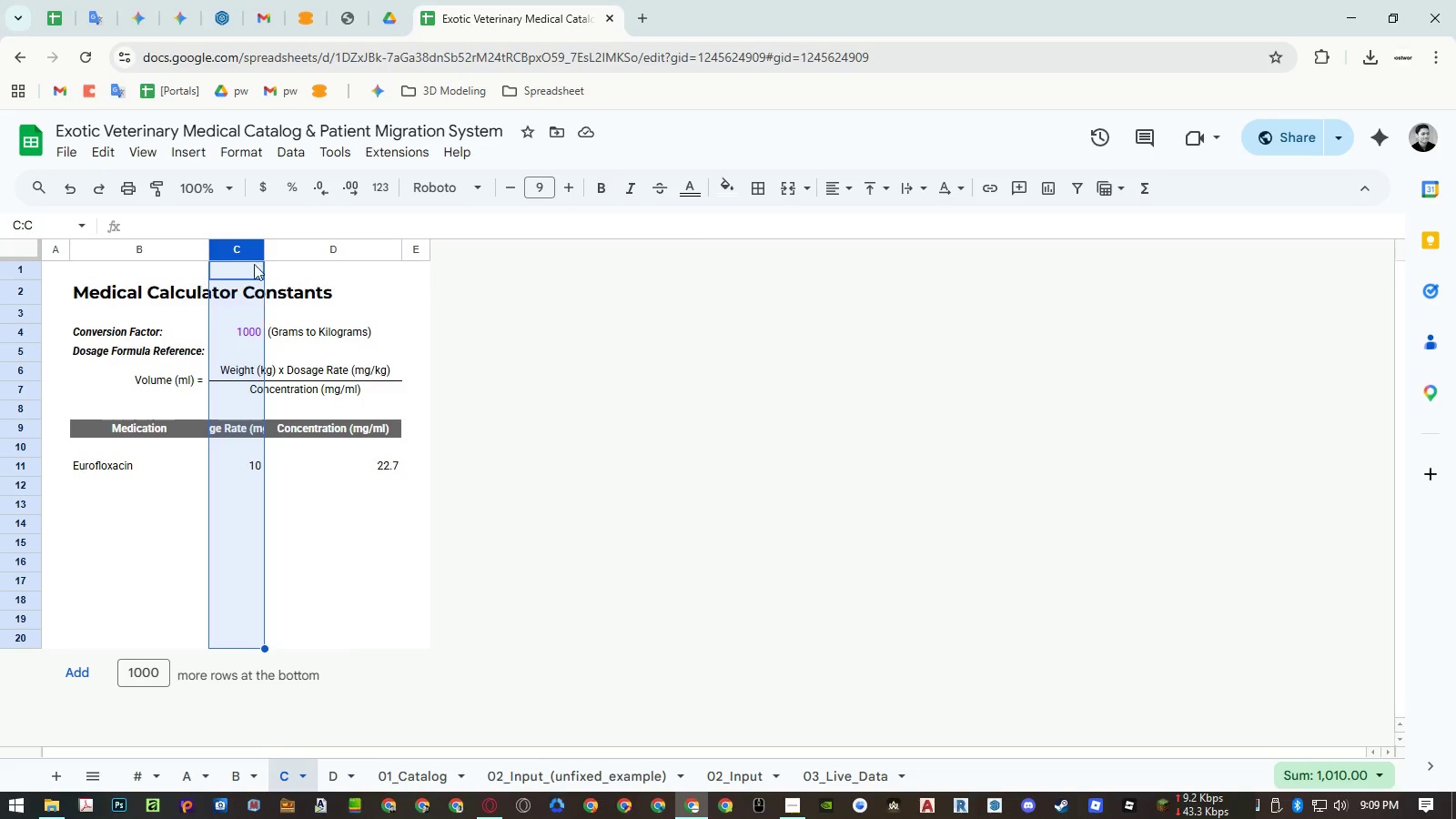 
right_click([239, 249])
 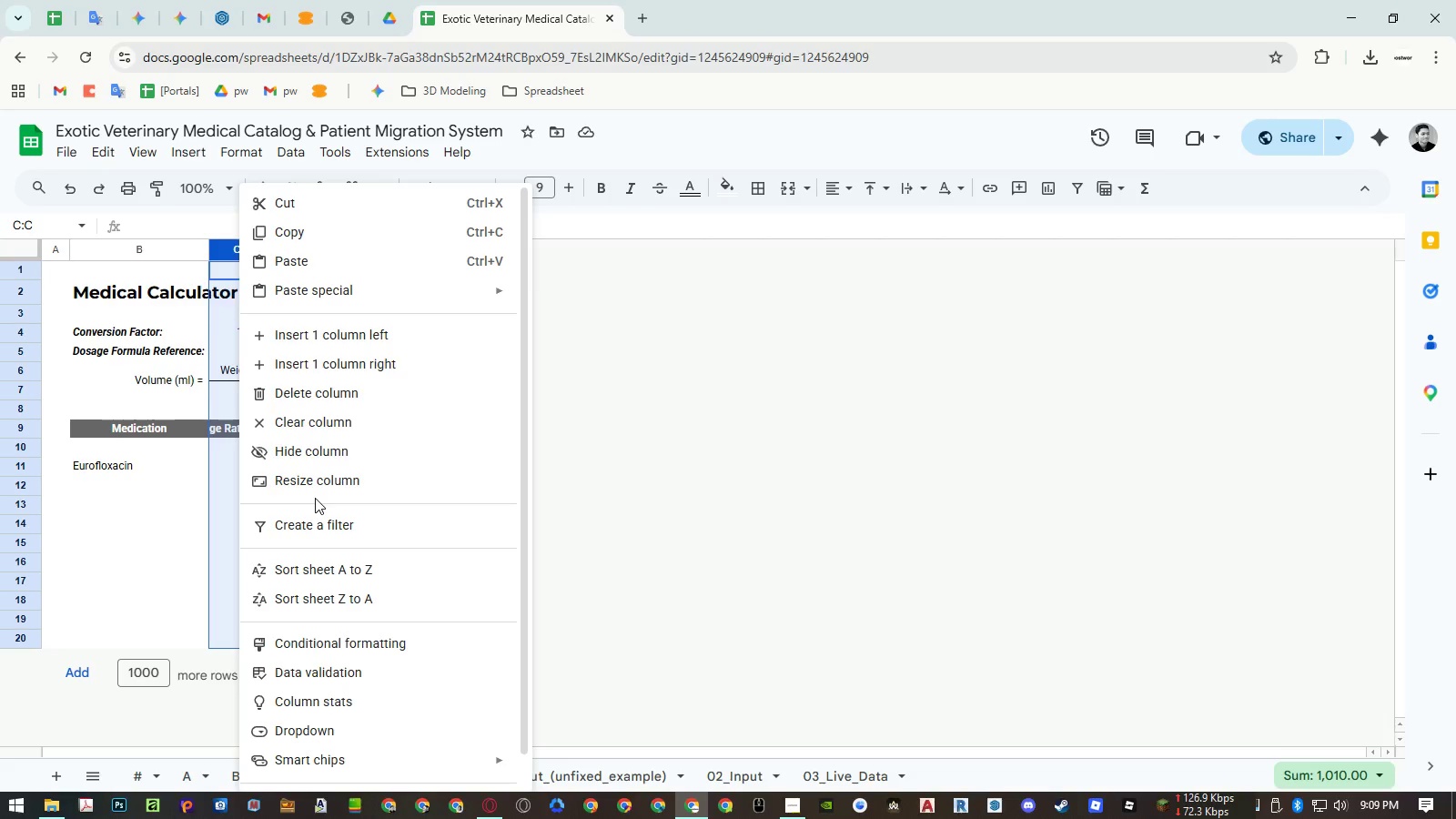 
left_click([316, 489])
 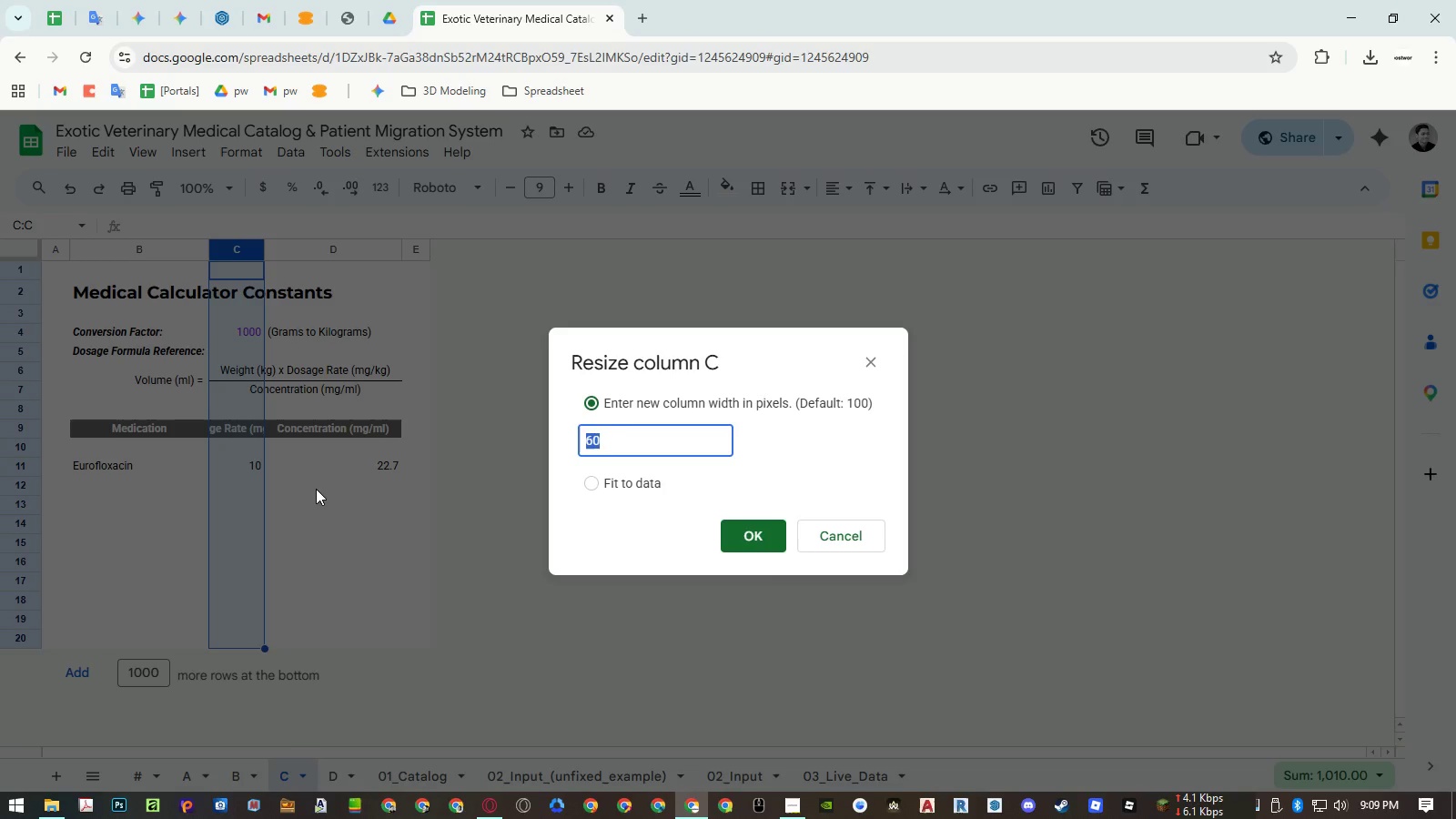 
key(Numpad5)
 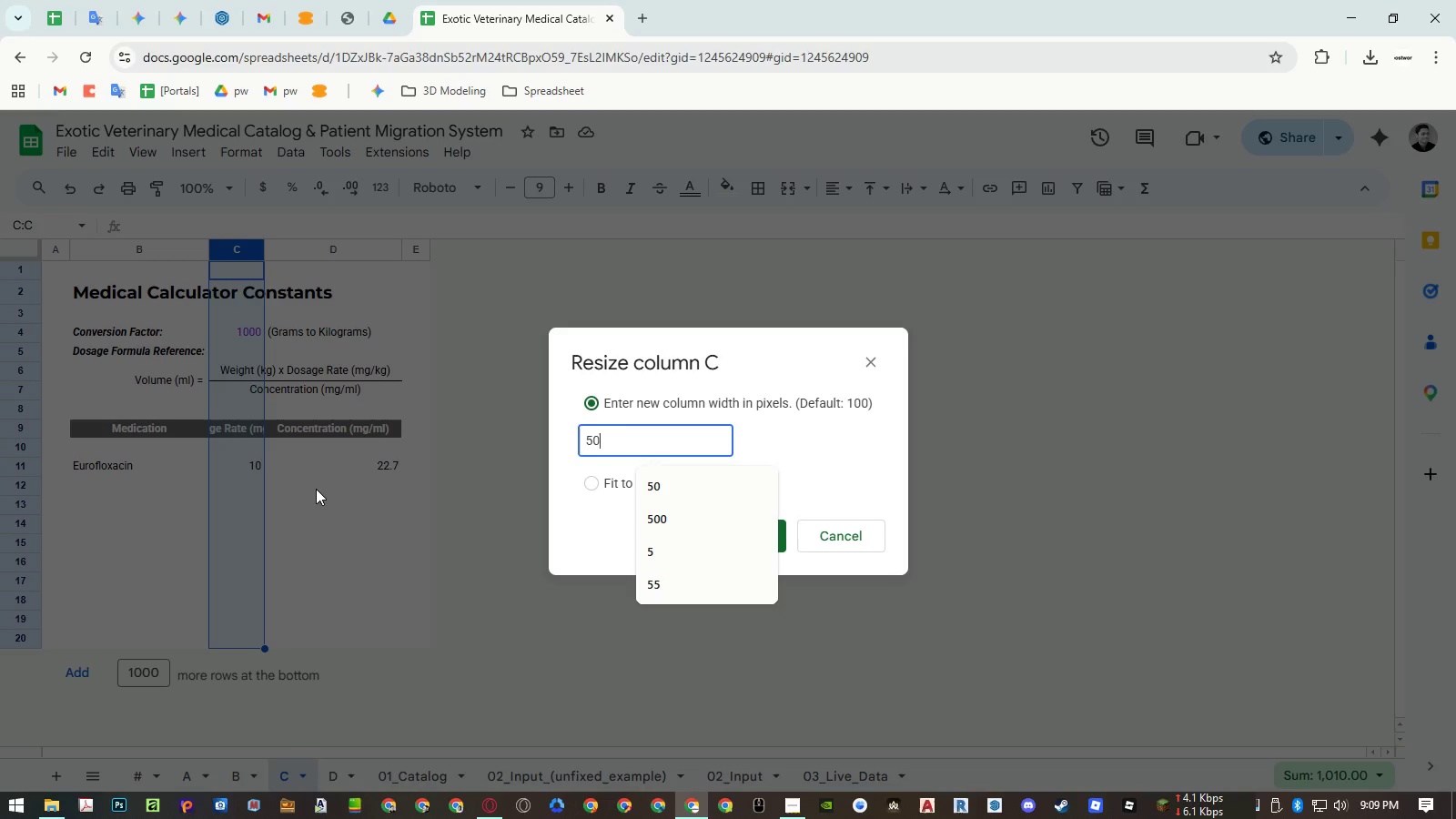 
key(Numpad0)
 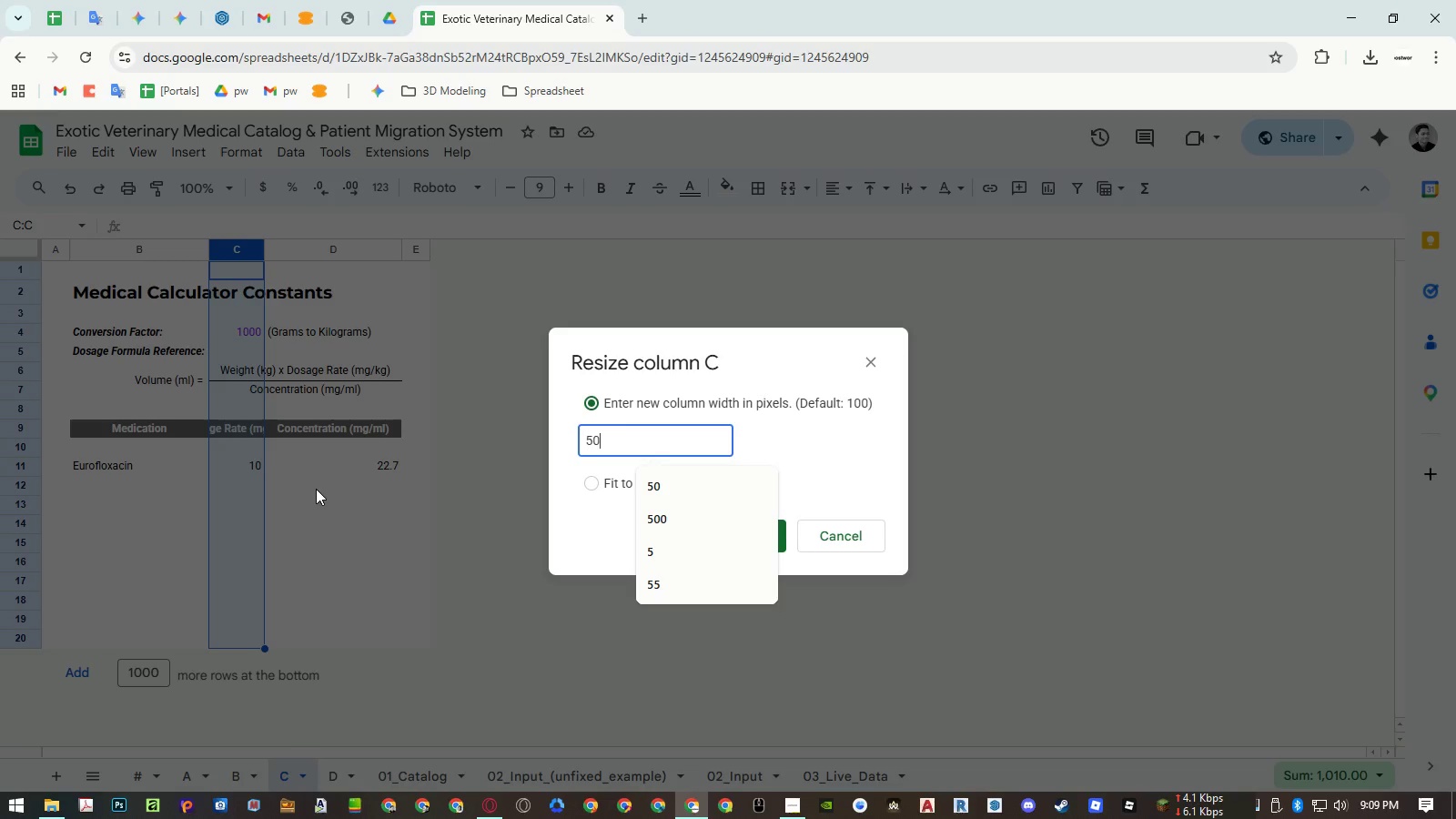 
key(NumpadEnter)
 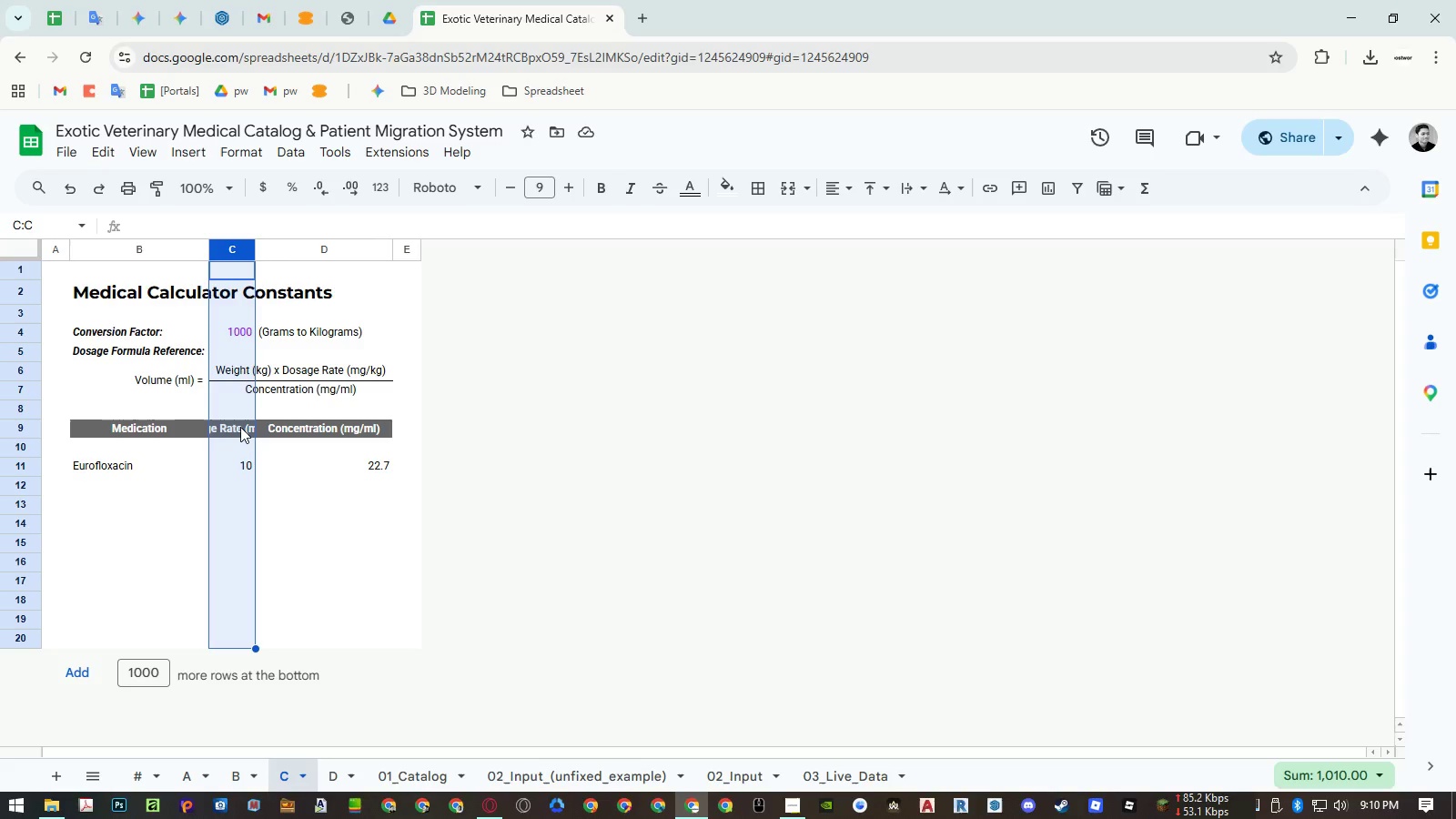 
wait(11.88)
 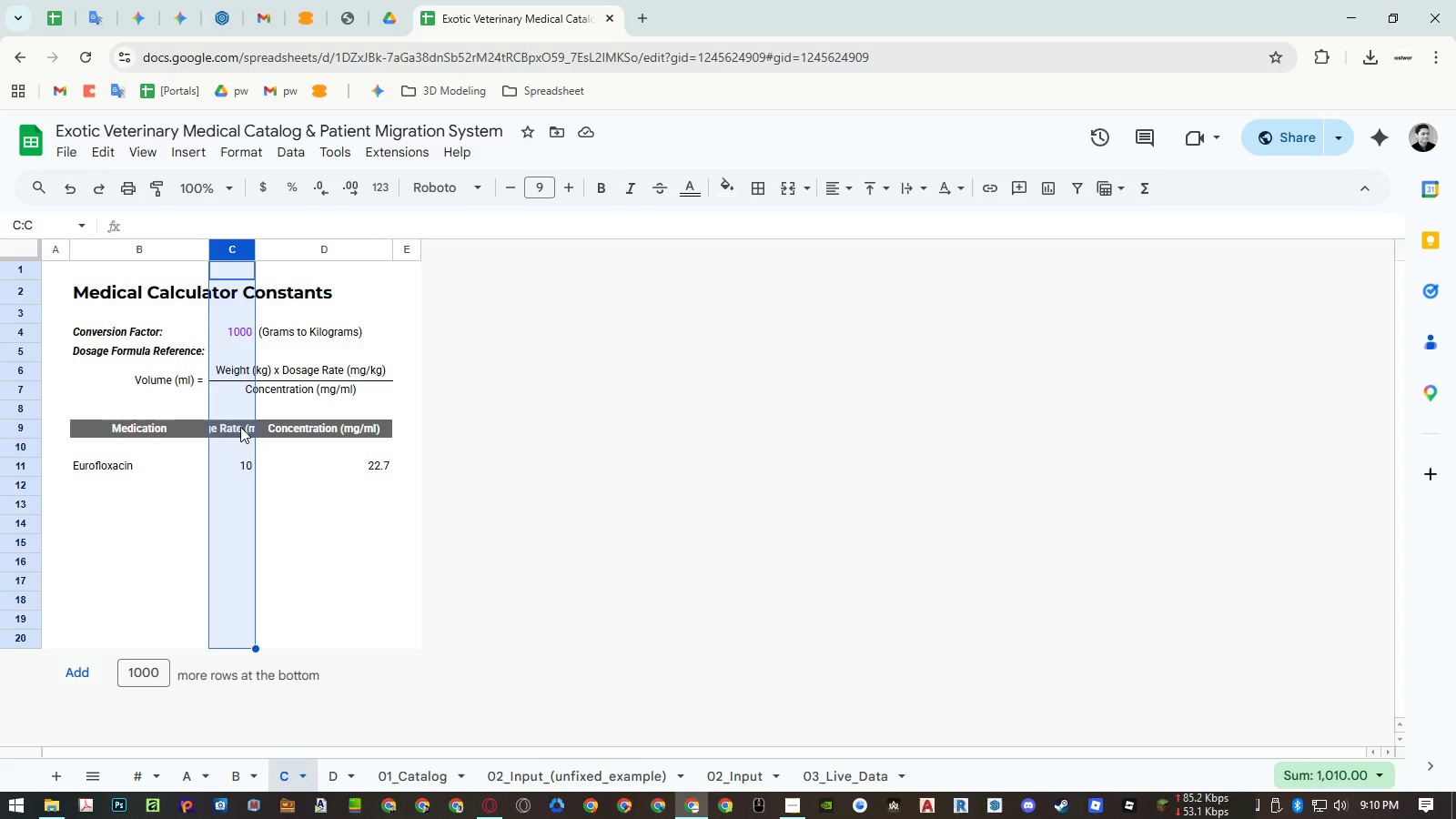 
left_click([145, 481])
 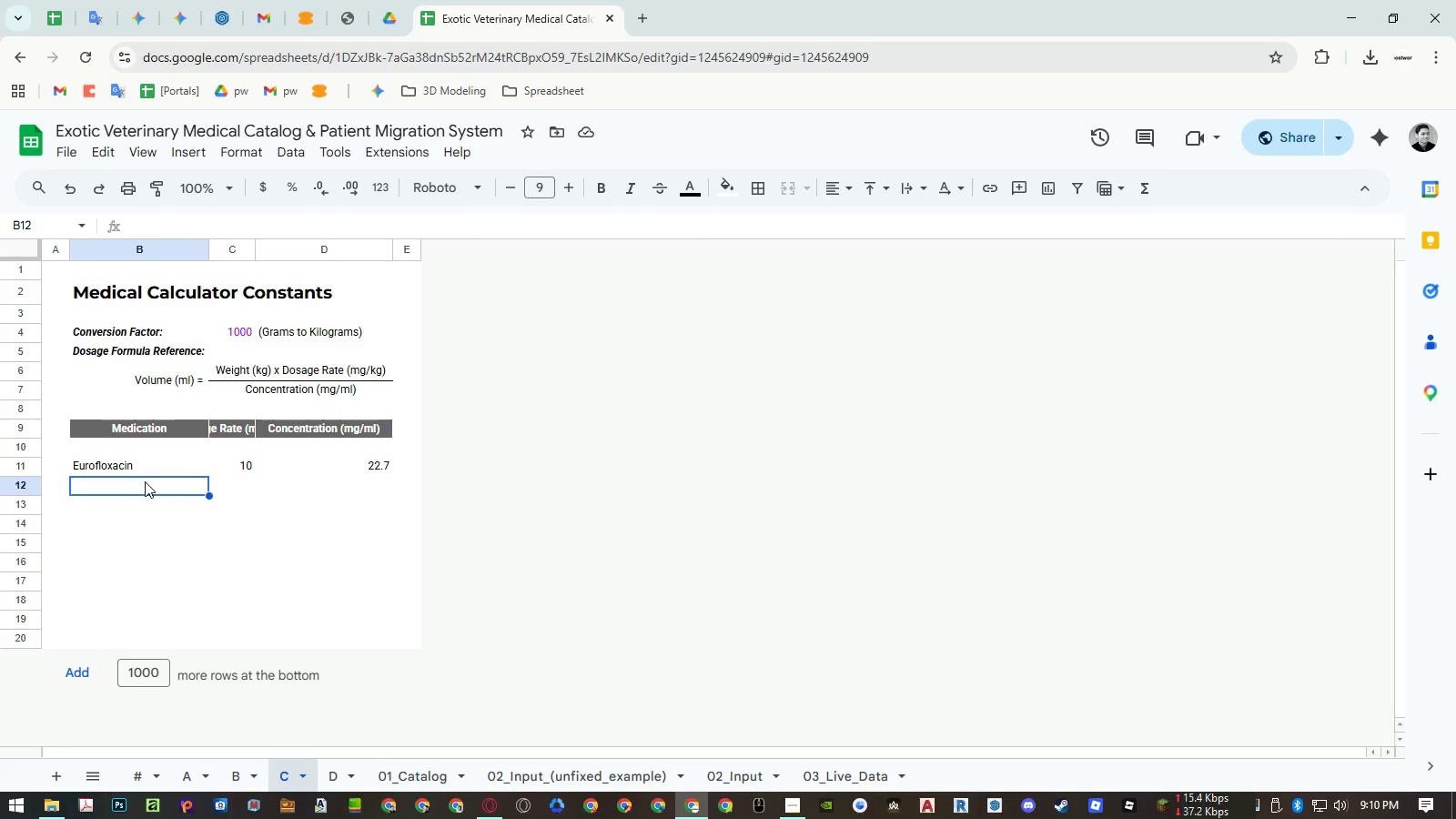 
type(Meloxicam)
 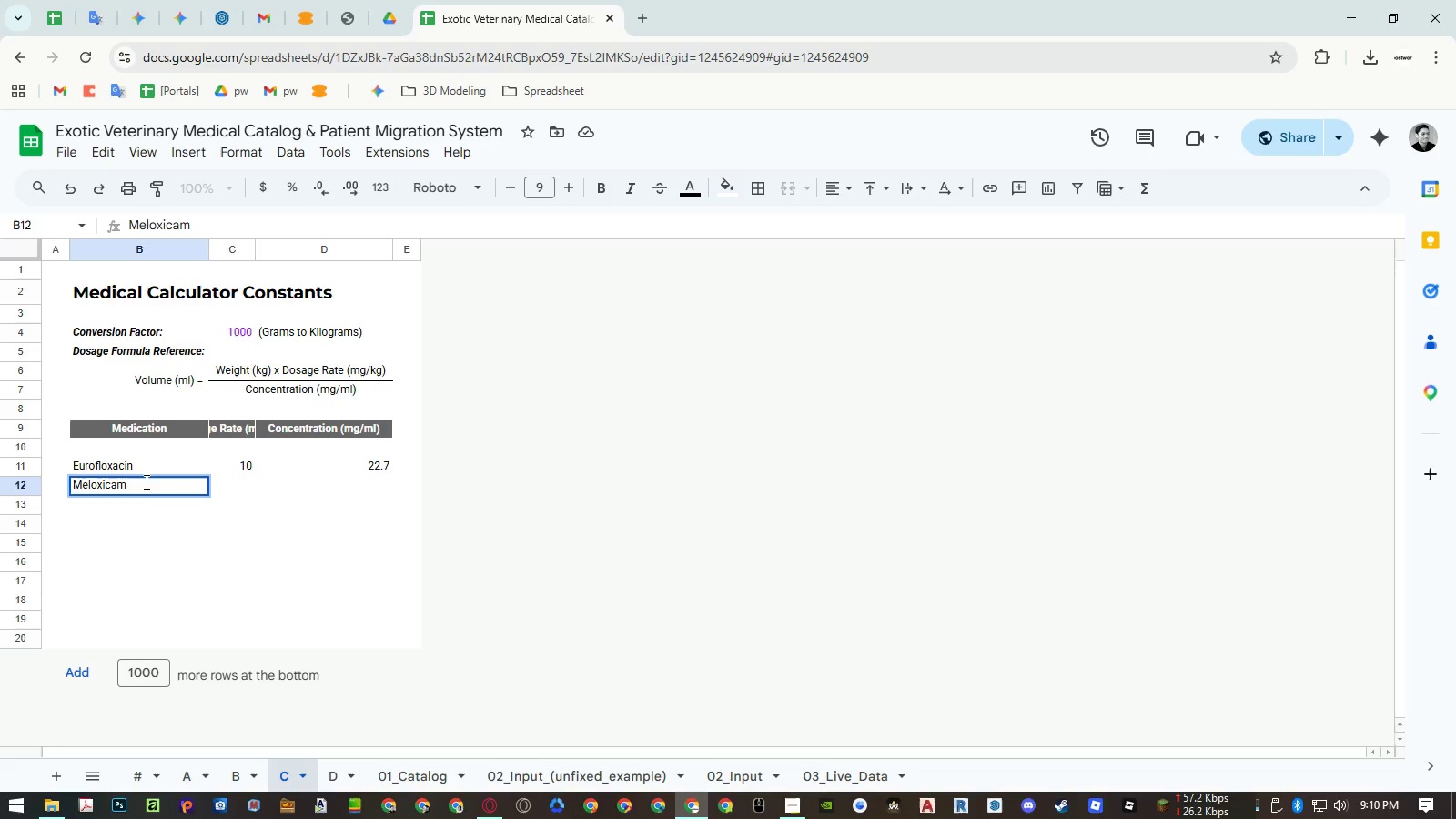 
key(Enter)
 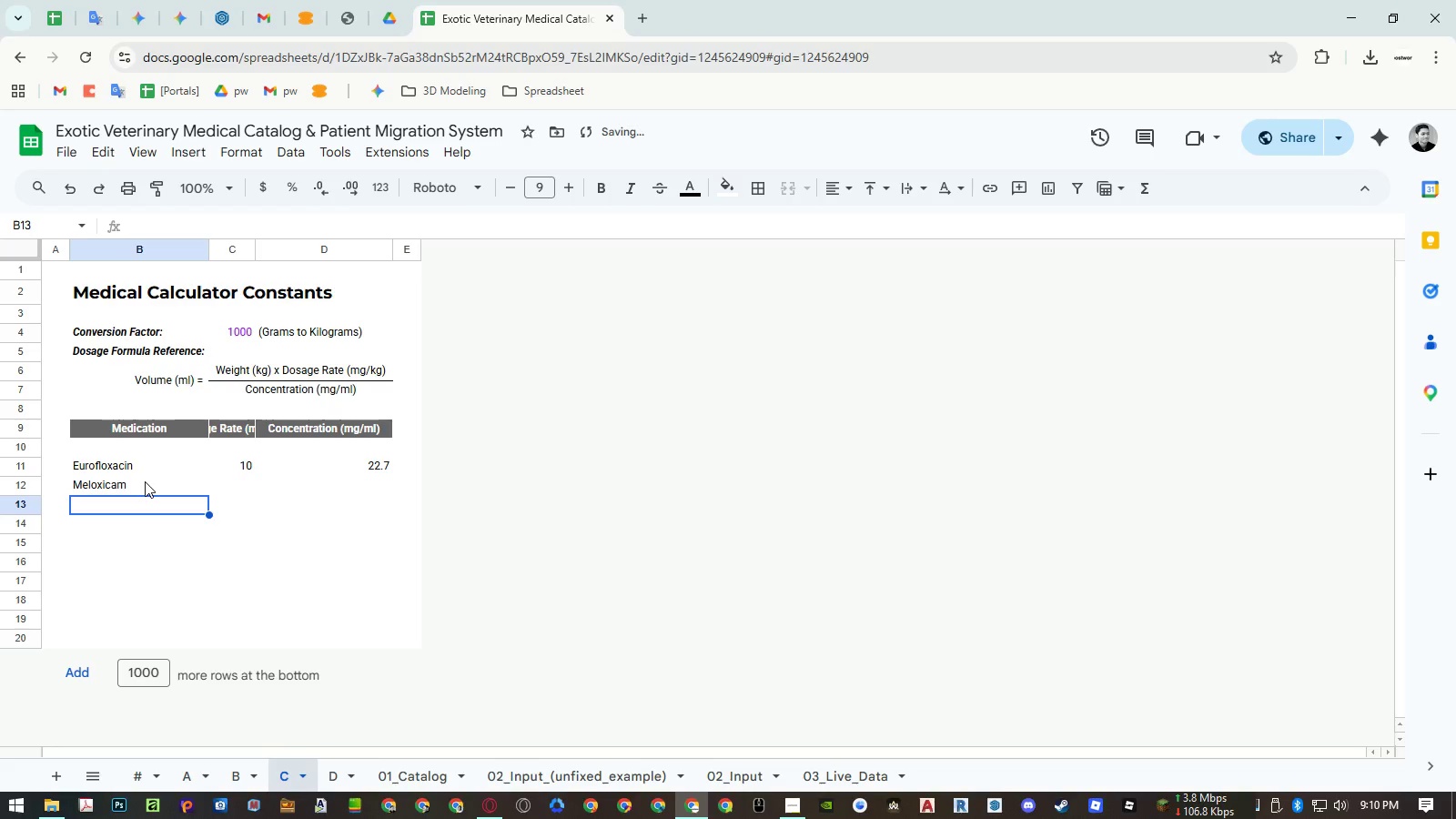 
type(D)
key(Backspace)
type(Fenbendazole)
 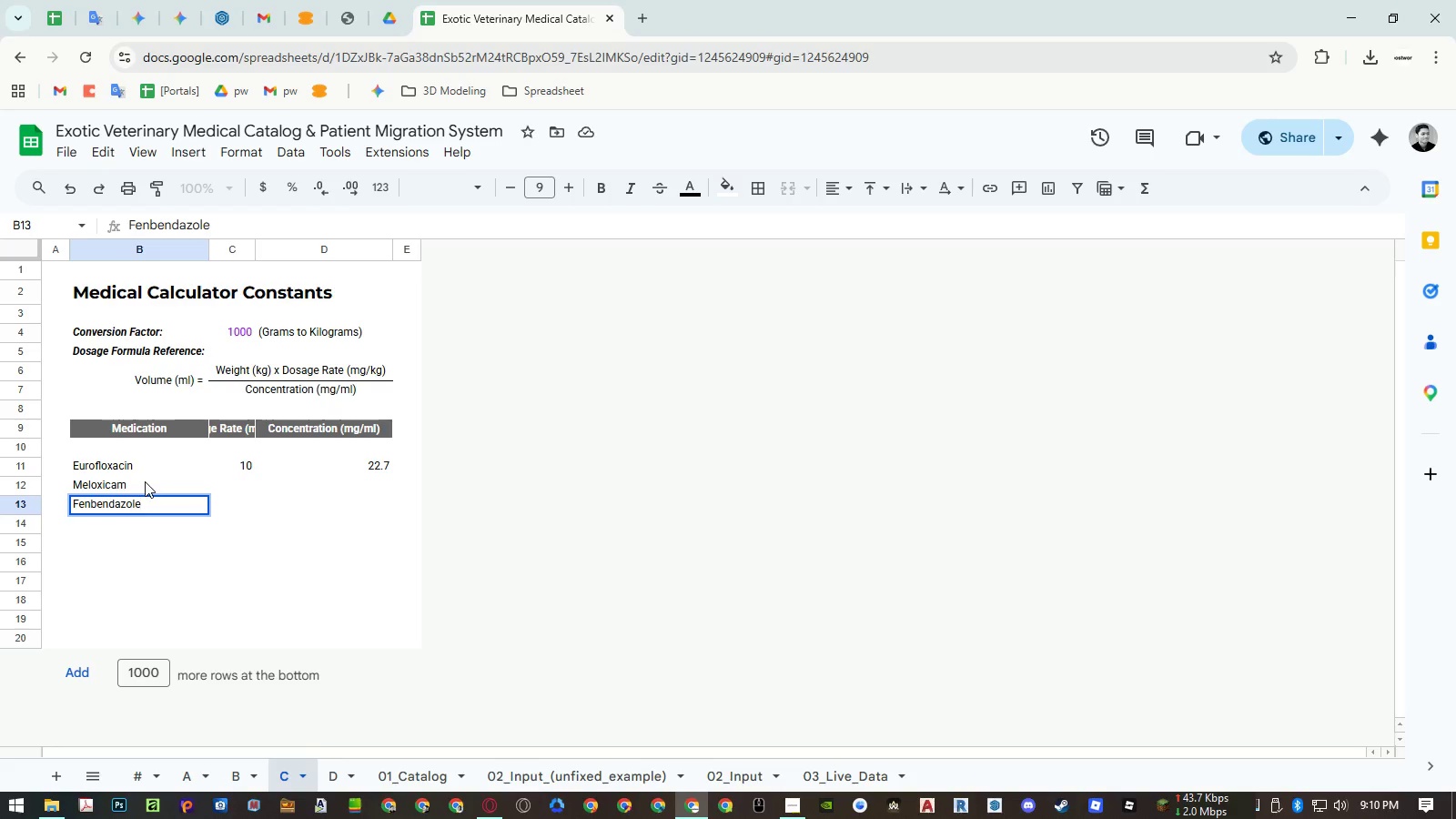 
key(Enter)
 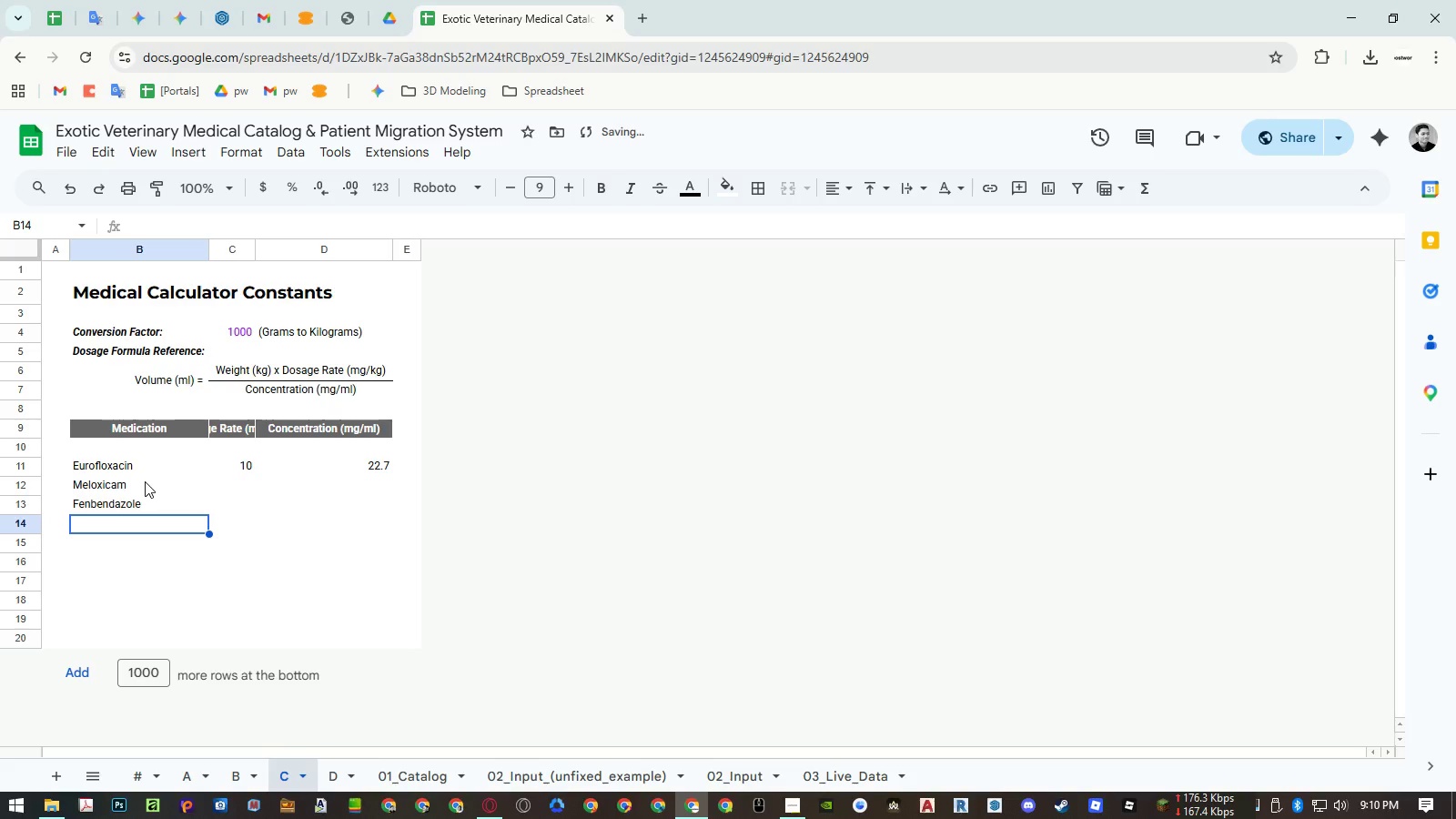 
type(Ceftazidime)
 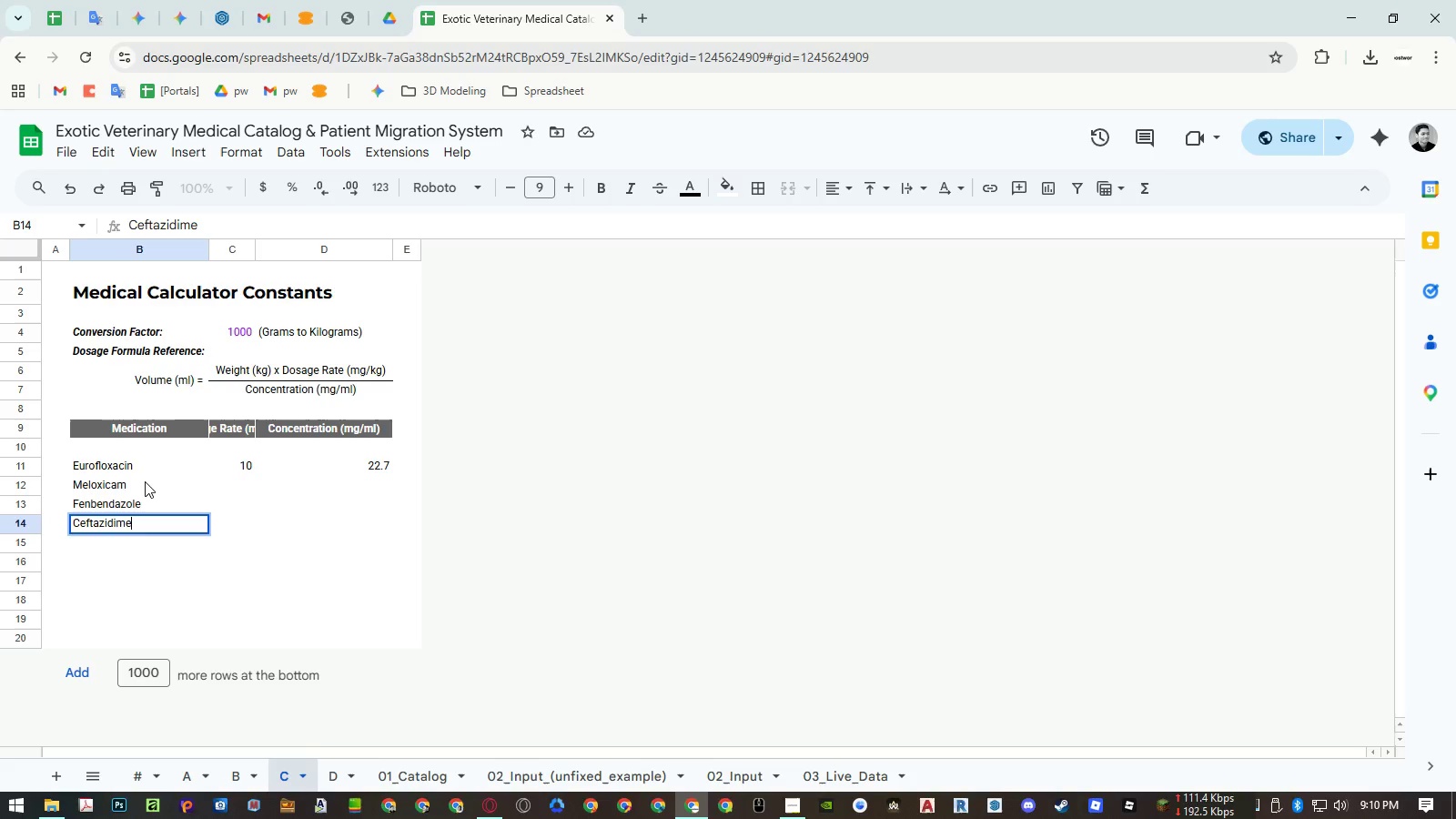 
key(Enter)
 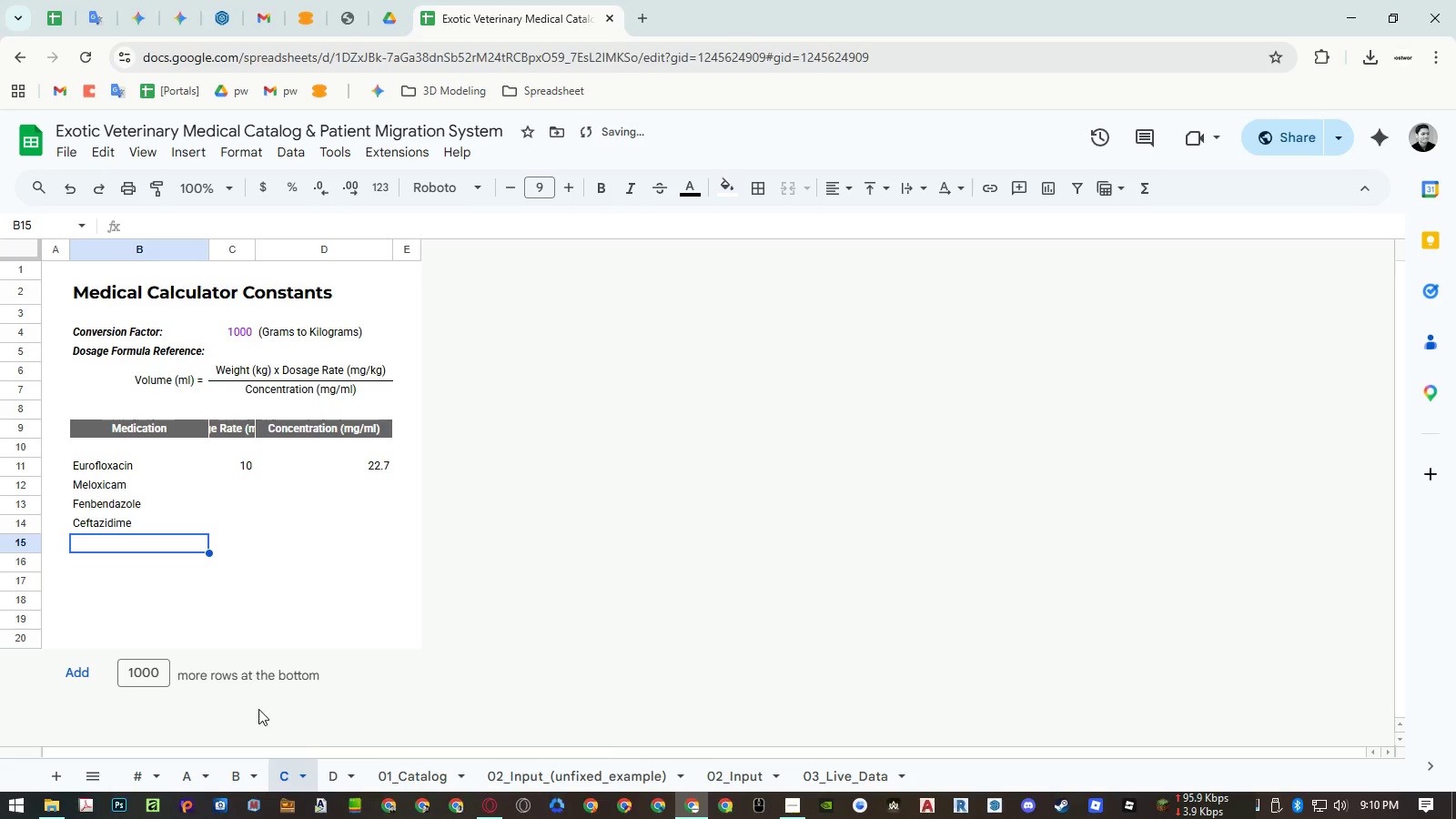 
left_click([187, 767])
 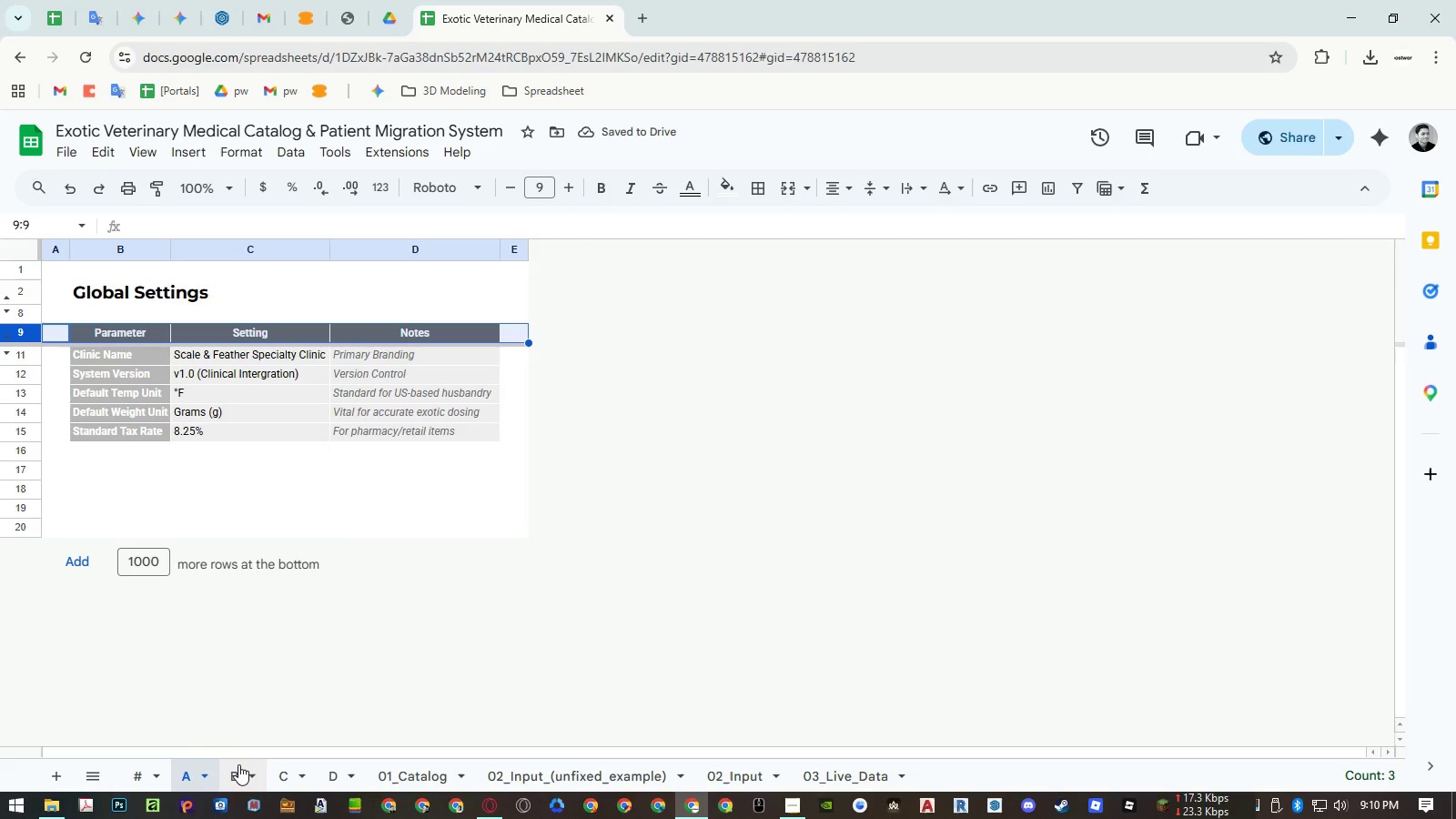 
left_click([238, 764])
 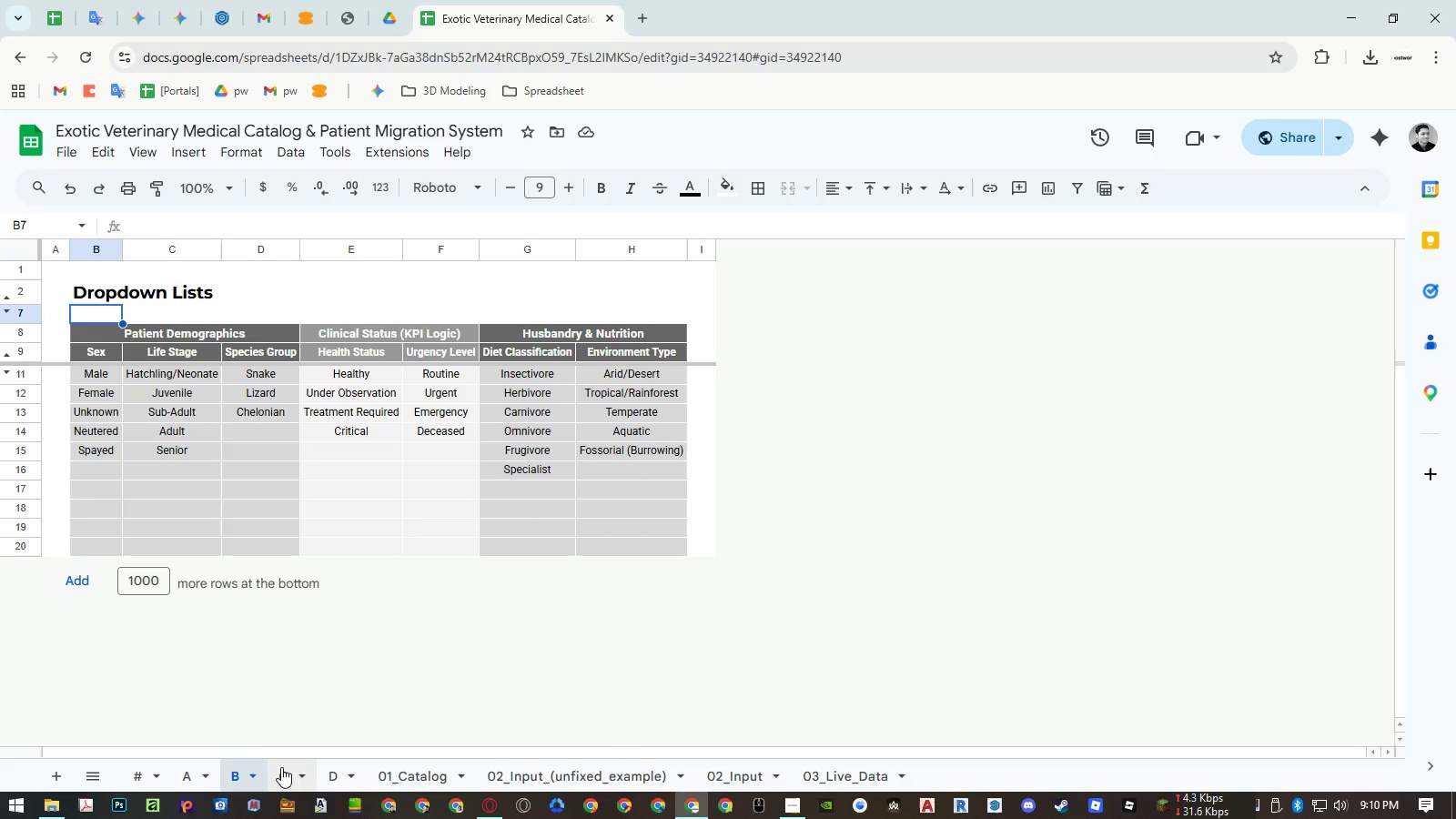 
wait(6.48)
 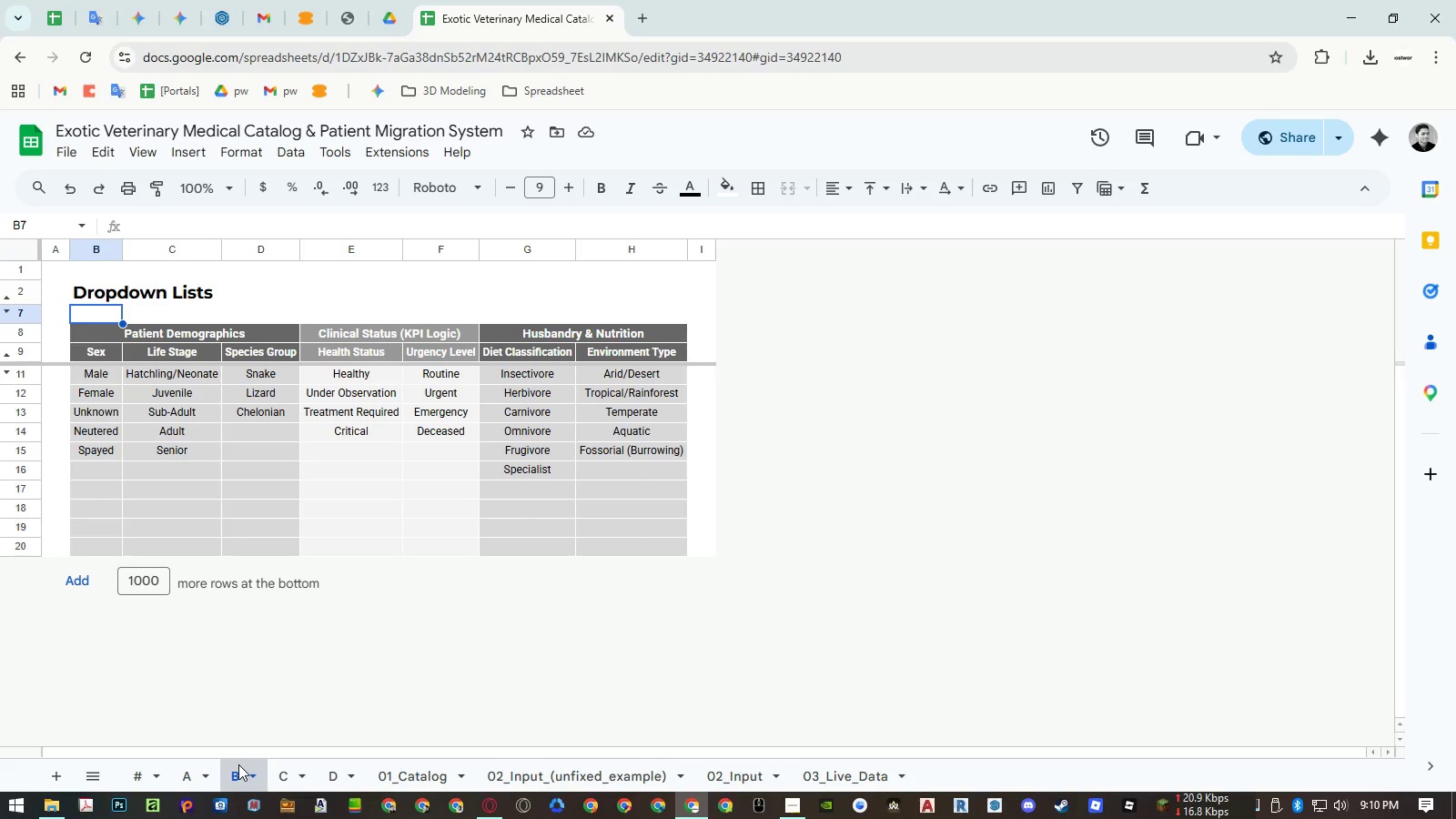 
left_click([197, 768])
 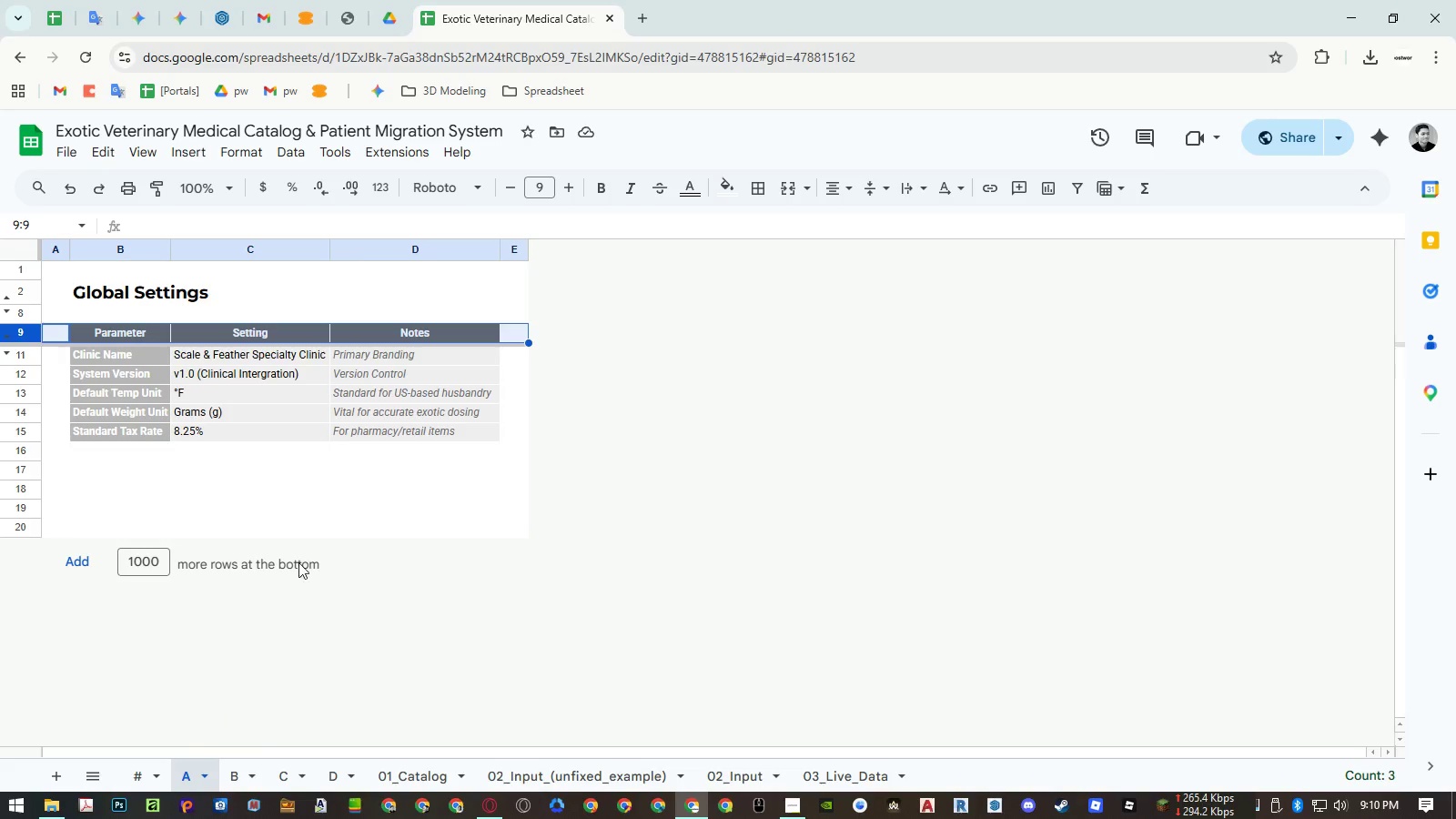 
left_click([303, 408])
 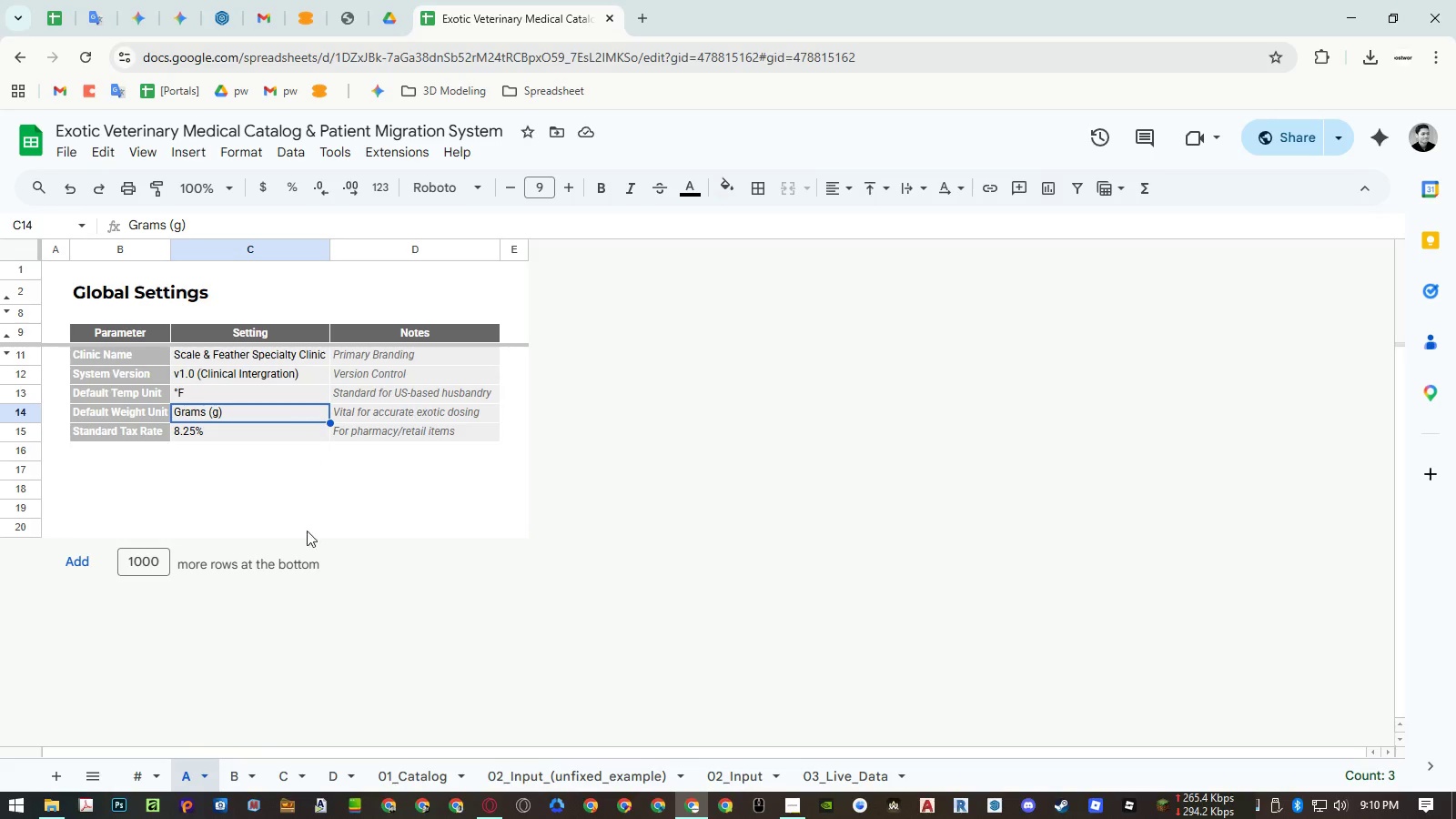 
key(Control+ControlLeft)
 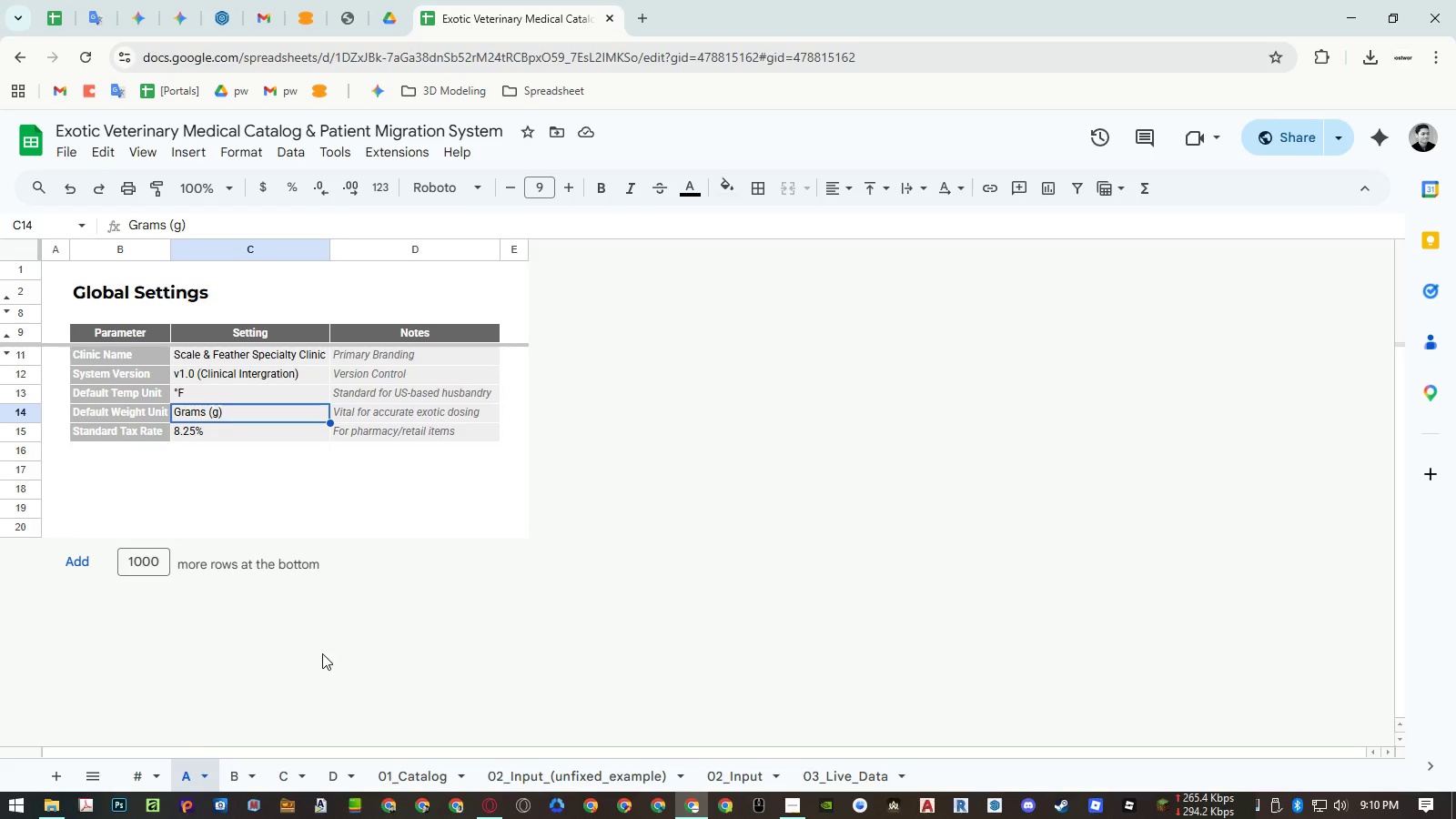 
key(C)
 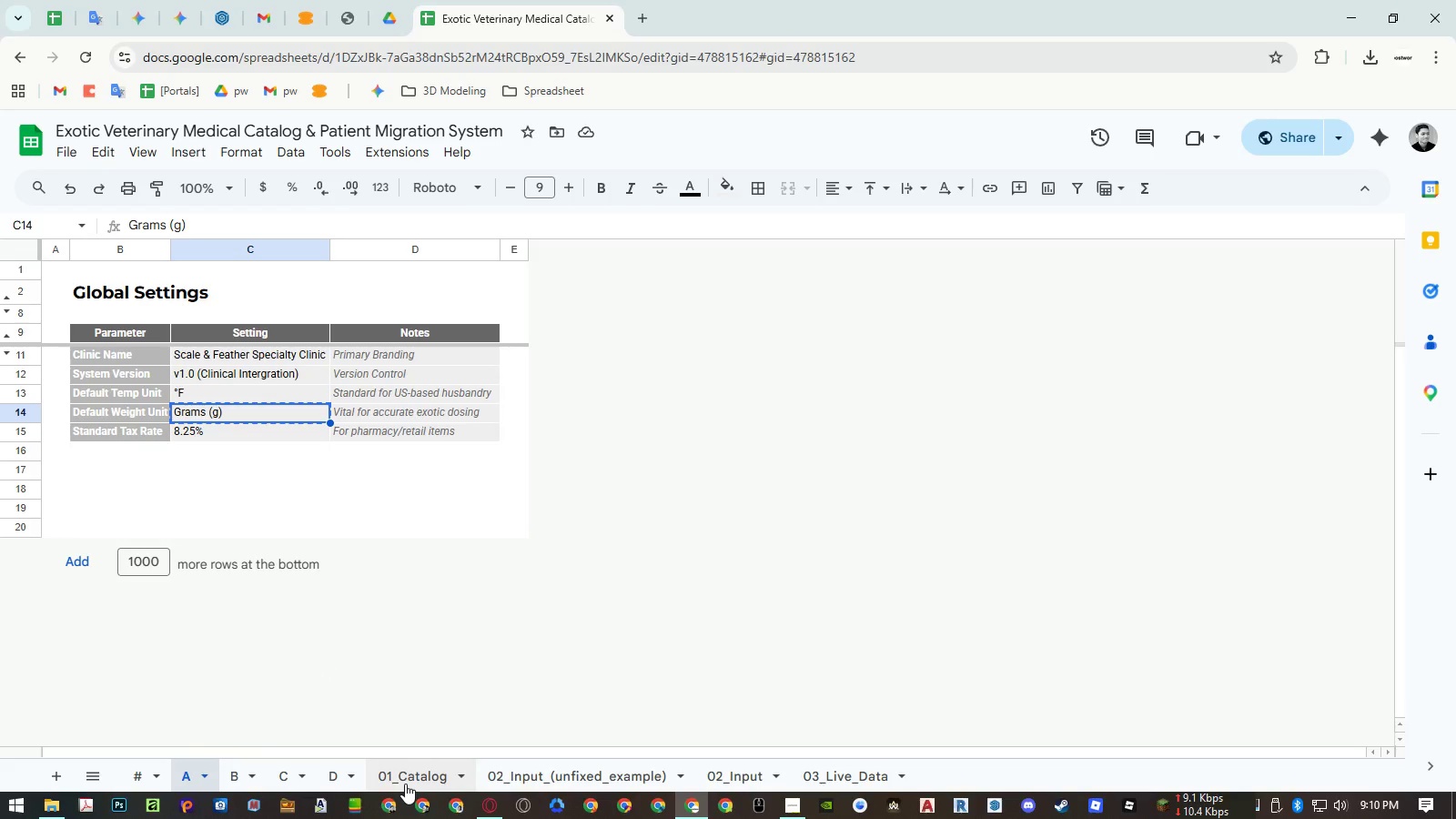 
left_click([405, 784])
 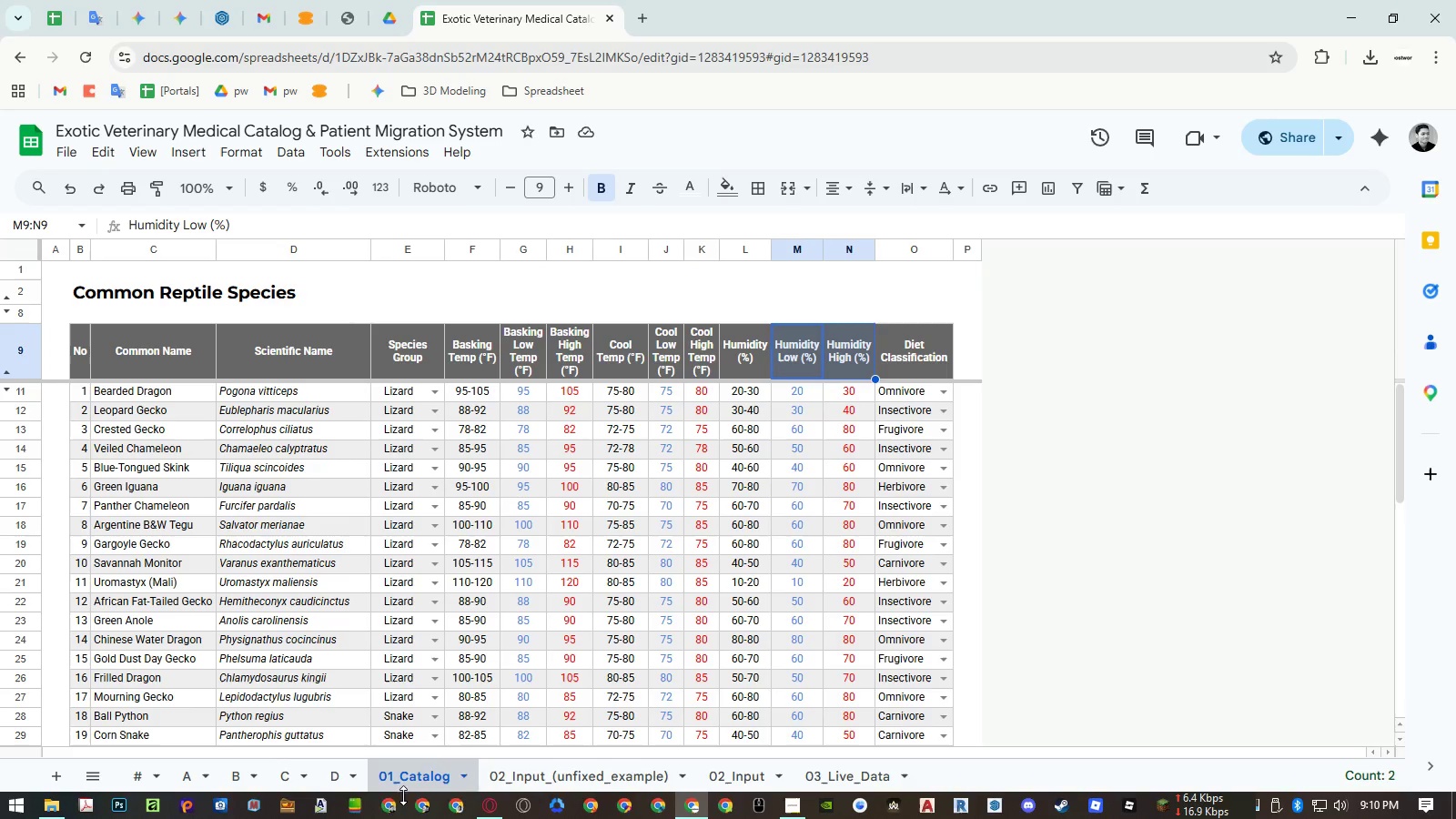 
left_click([340, 782])
 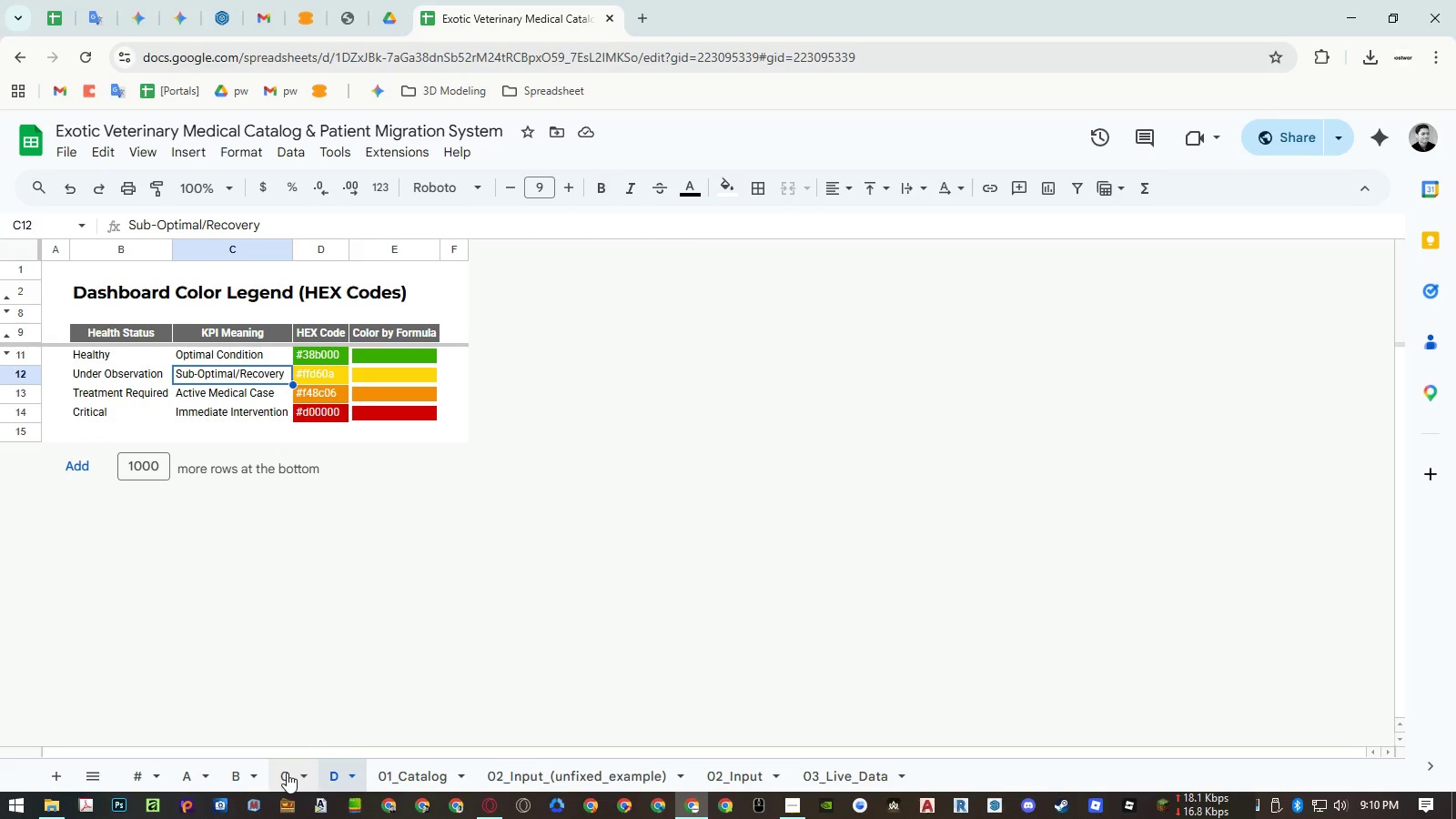 
left_click([287, 773])
 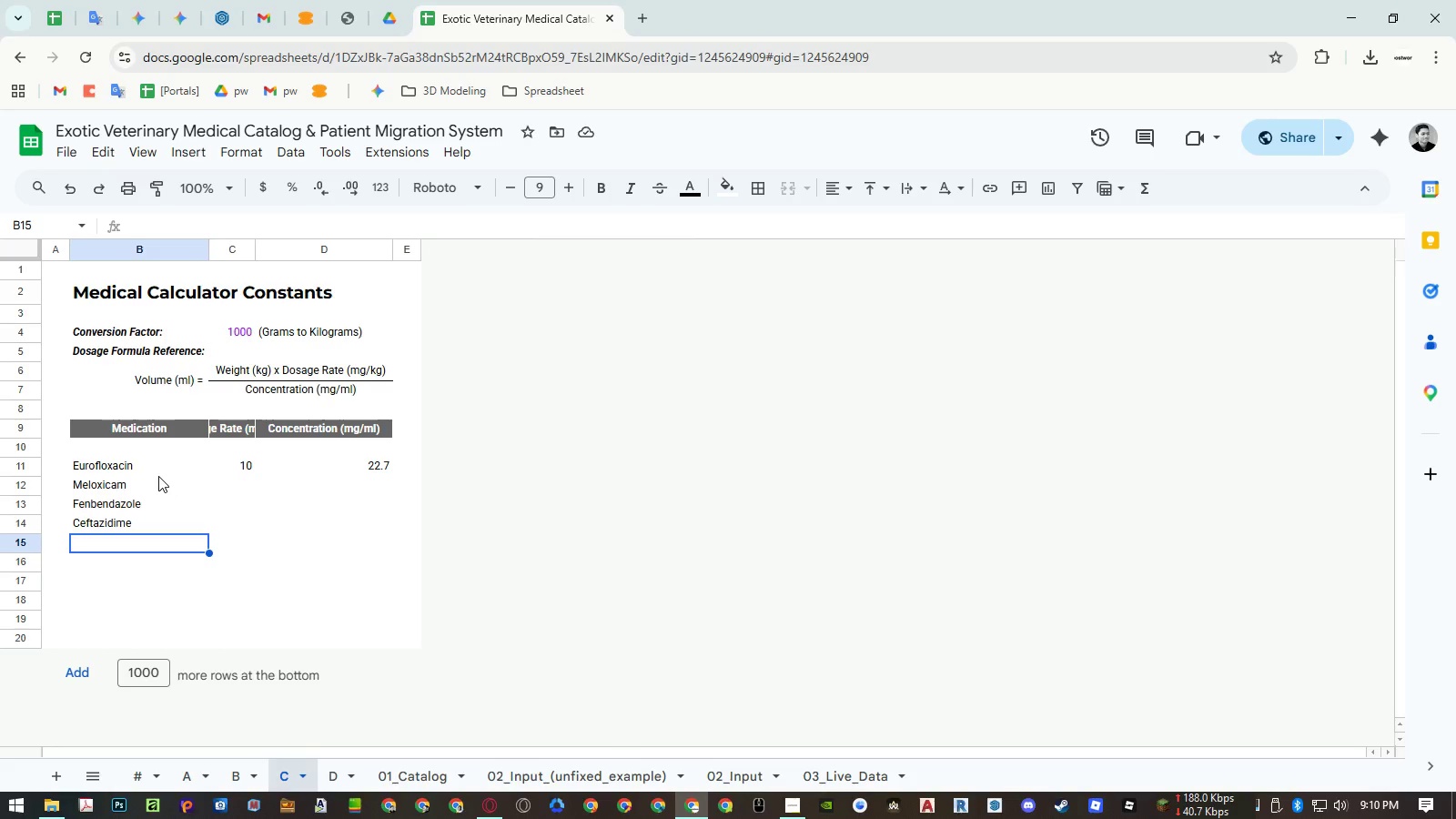 
left_click_drag(start_coordinate=[158, 476], to_coordinate=[305, 644])
 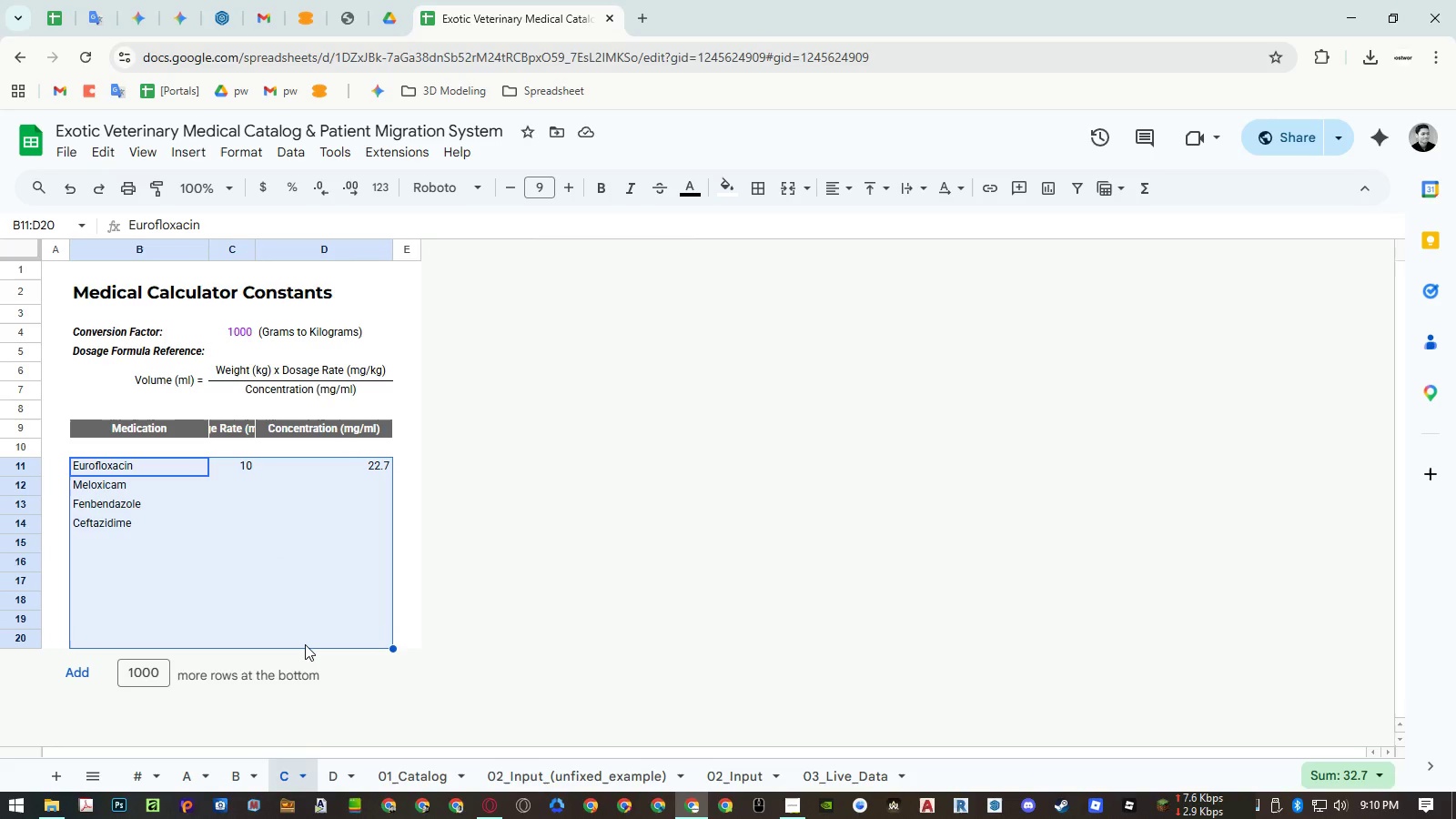 
key(Alt+Control+V)
 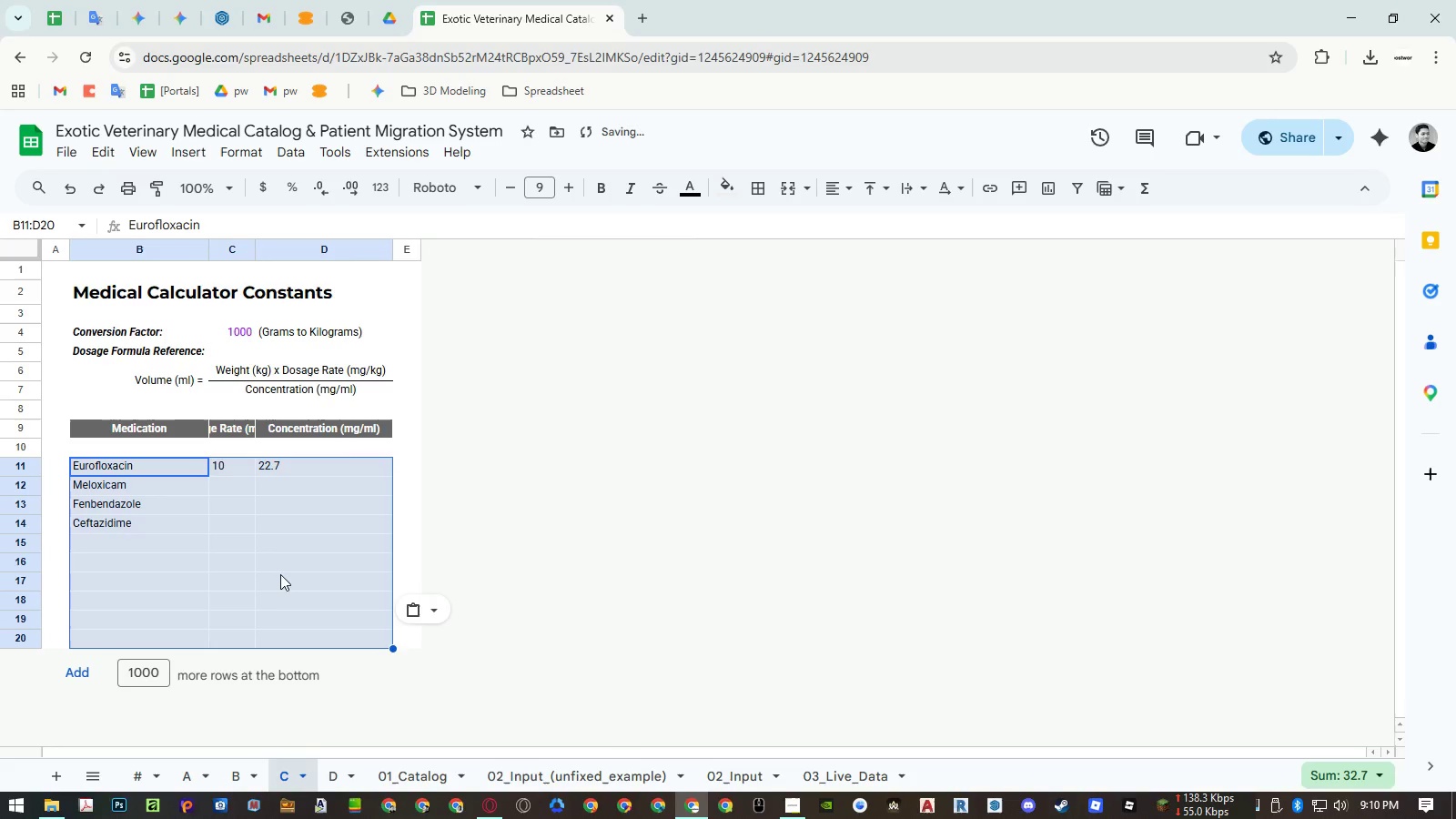 
left_click([279, 565])
 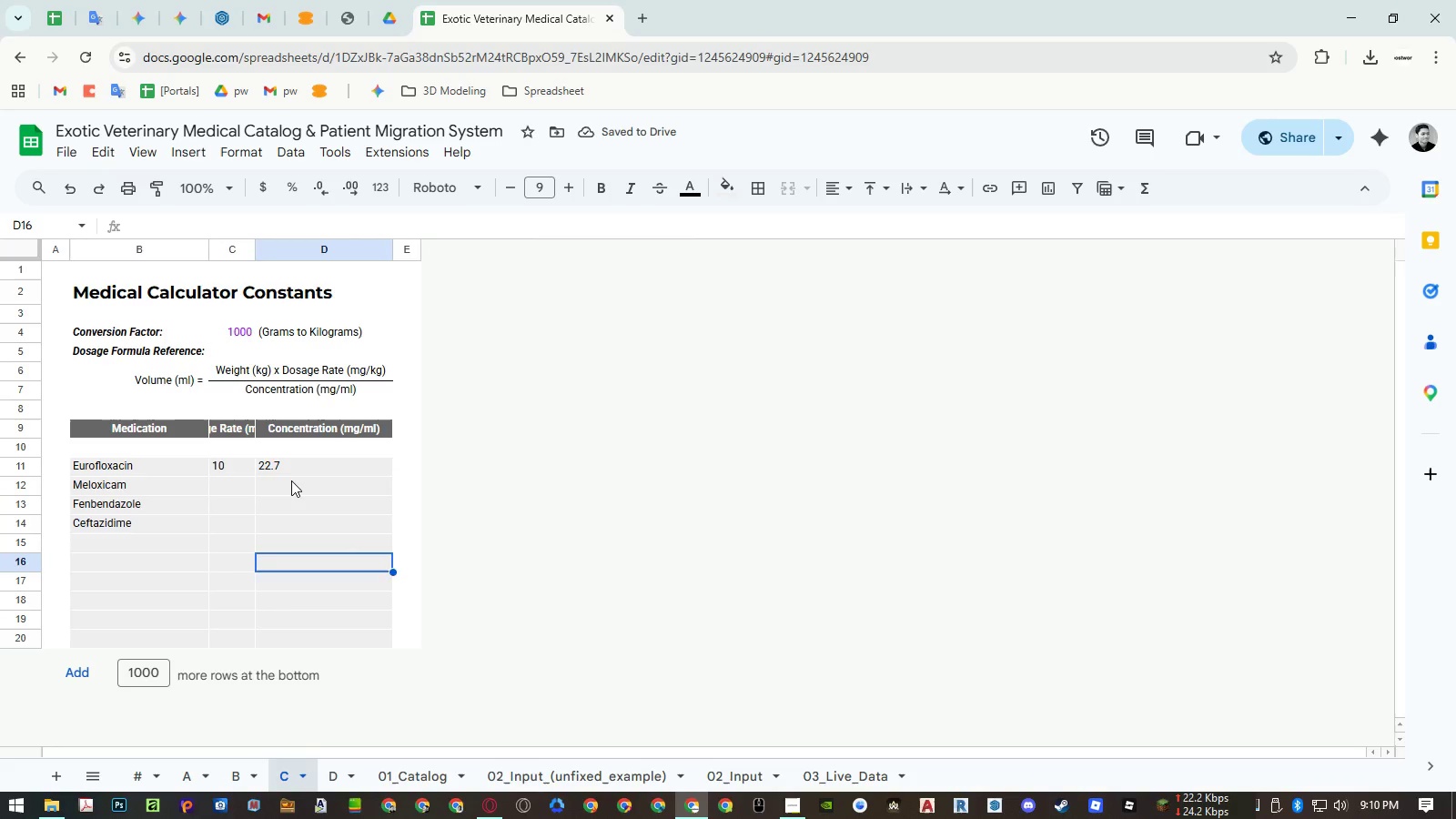 
left_click([292, 474])
 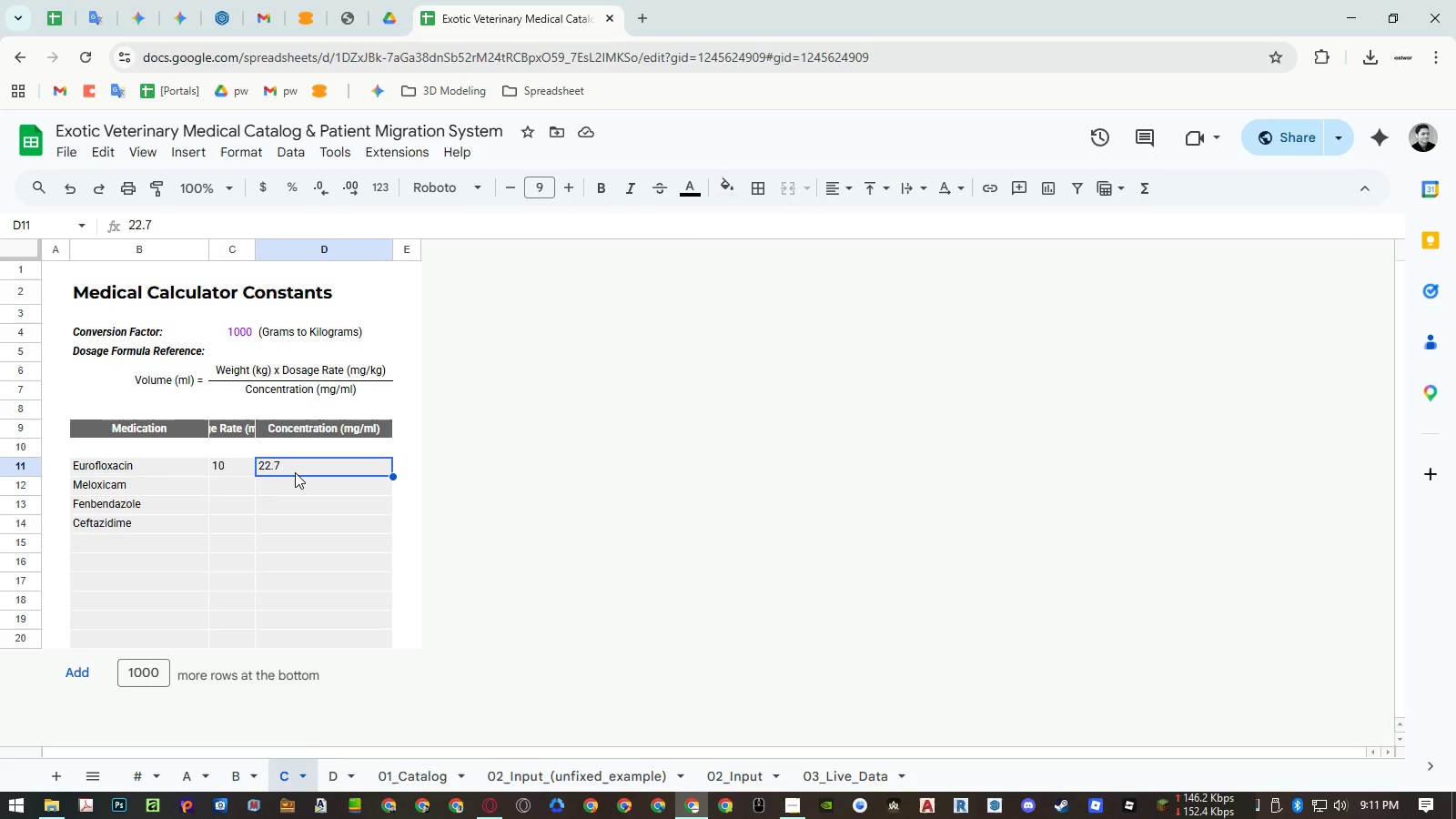 
wait(15.09)
 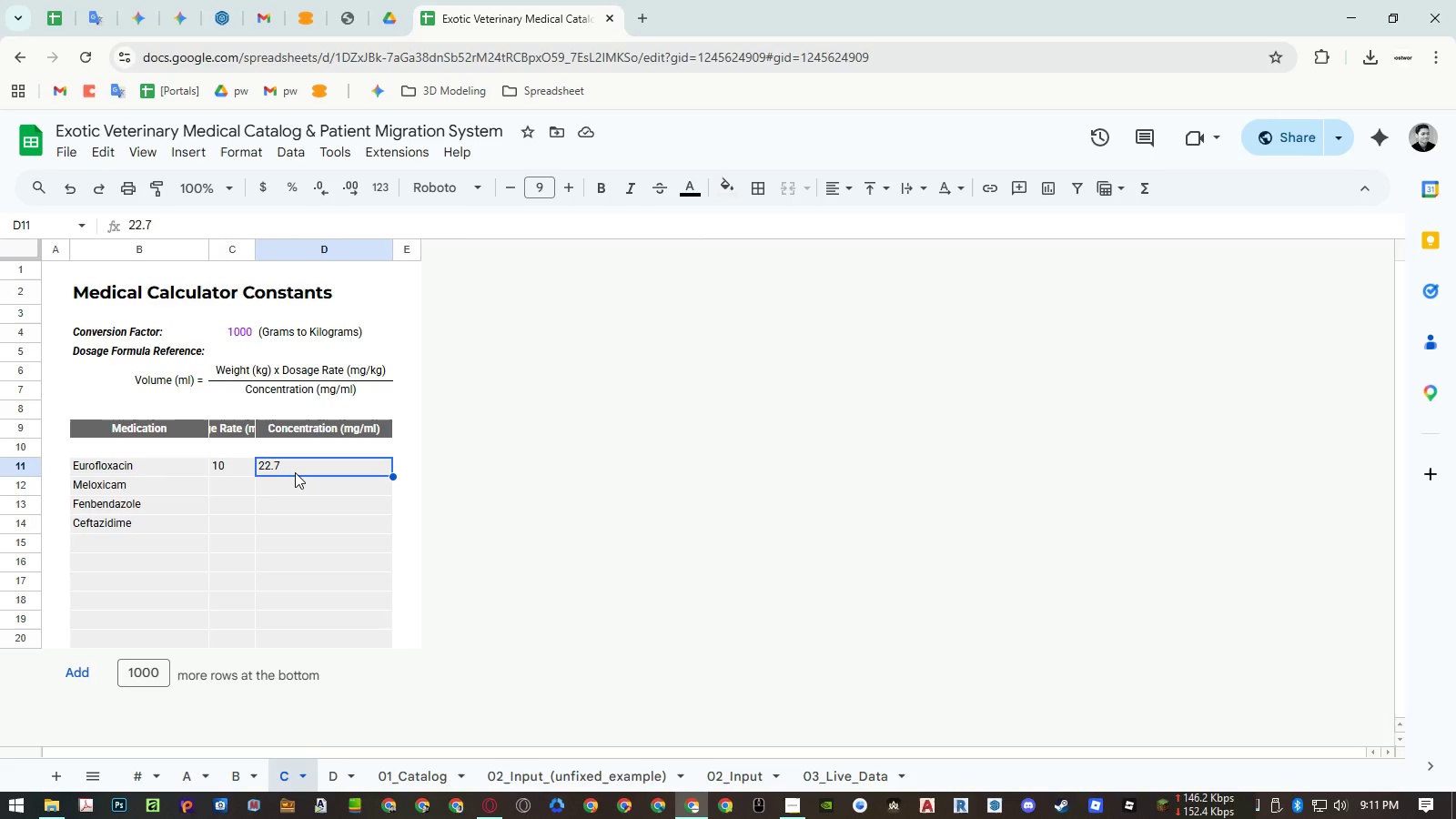 
right_click([224, 252])
 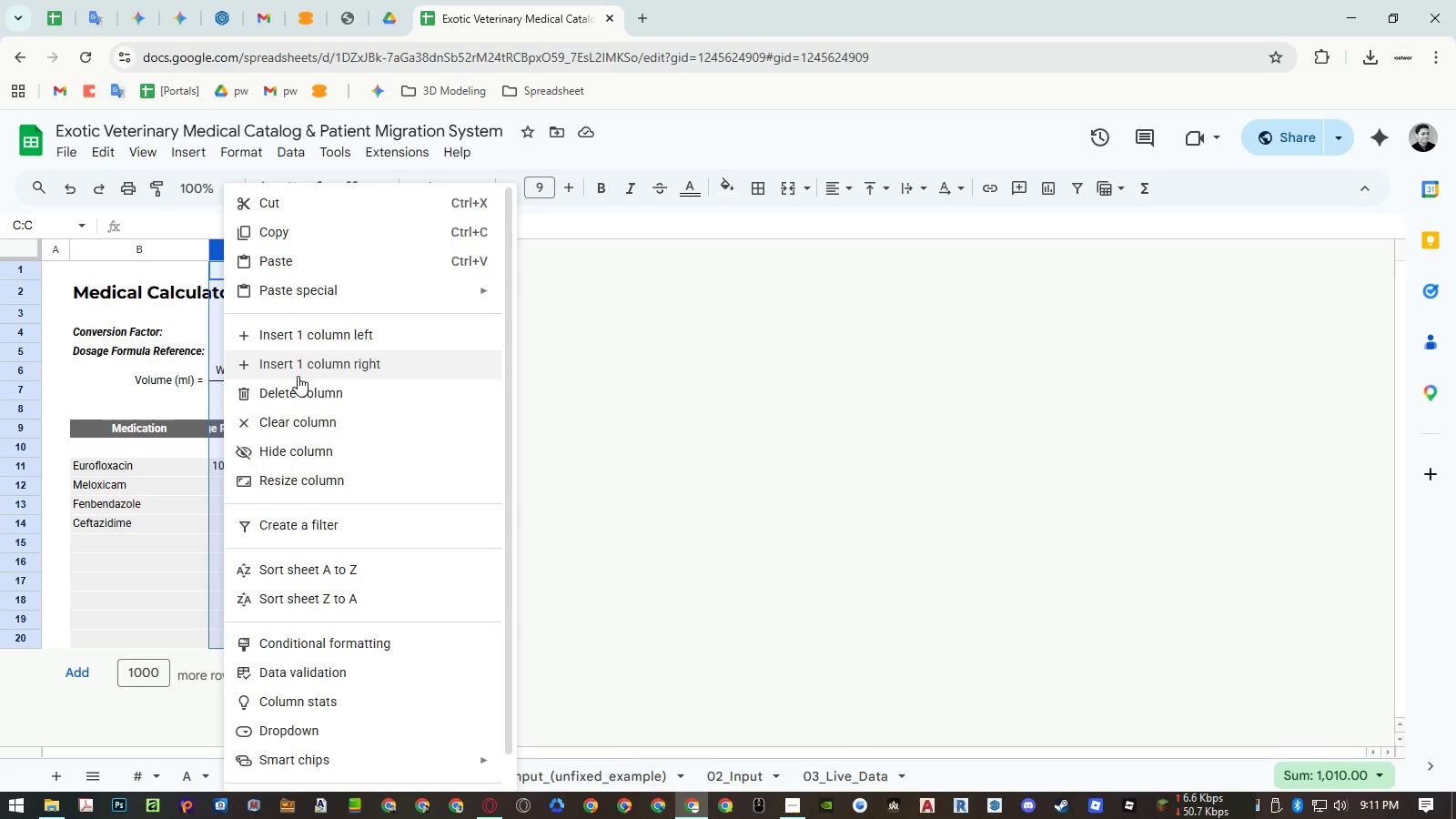 
left_click([298, 376])
 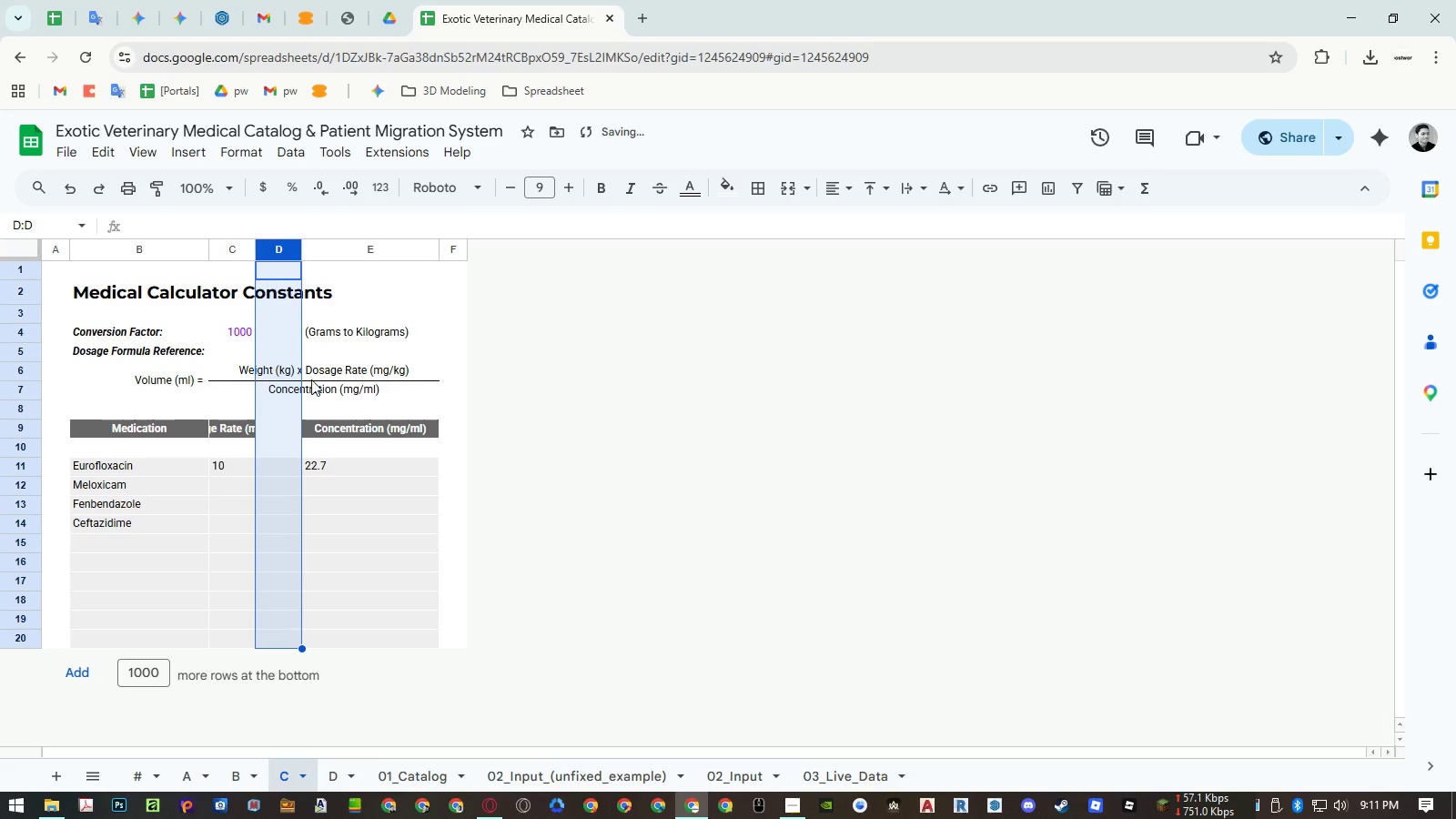 
left_click([326, 340])
 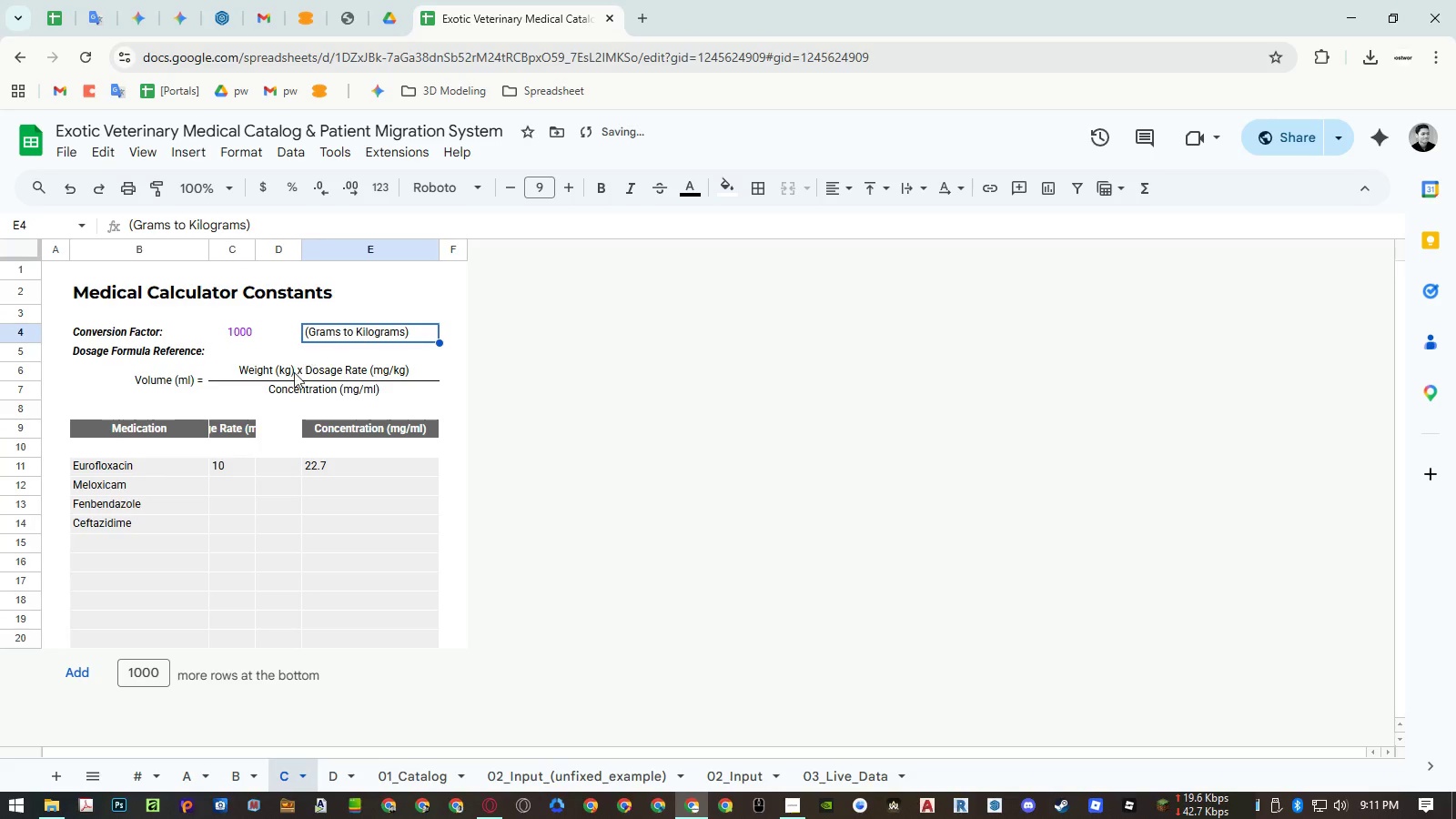 
key(Control+ControlLeft)
 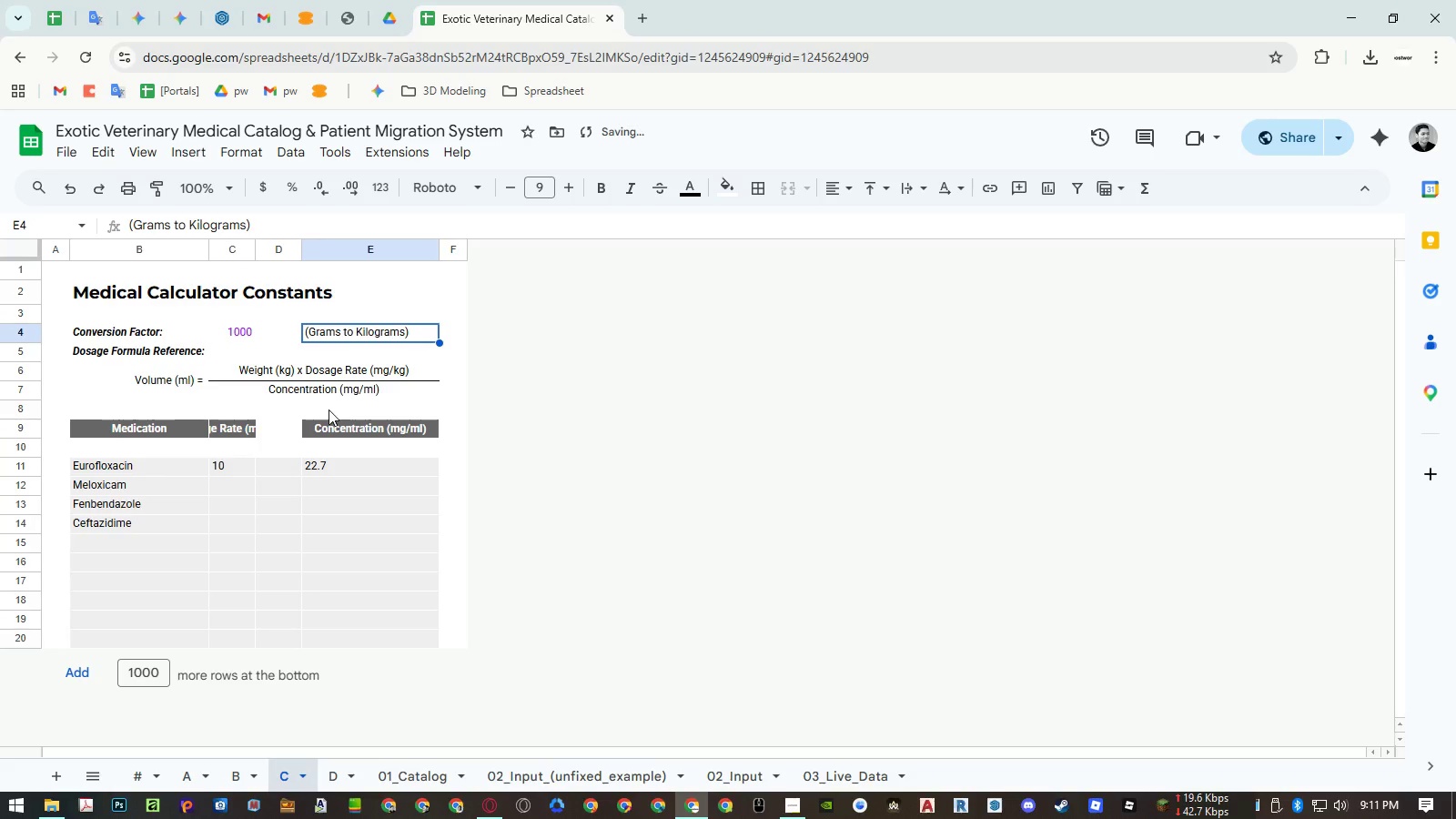 
key(Control+C)
 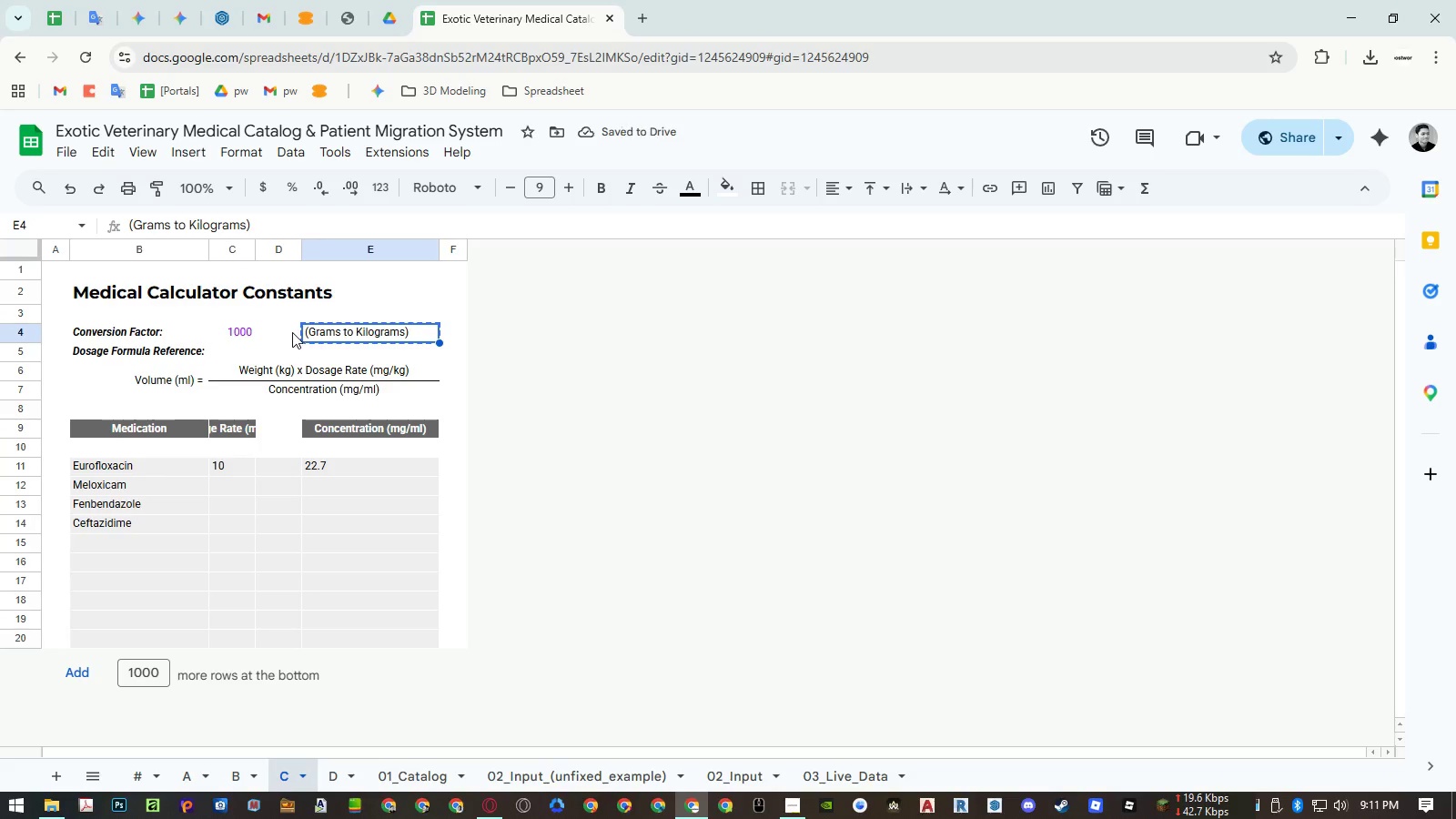 
left_click([286, 335])
 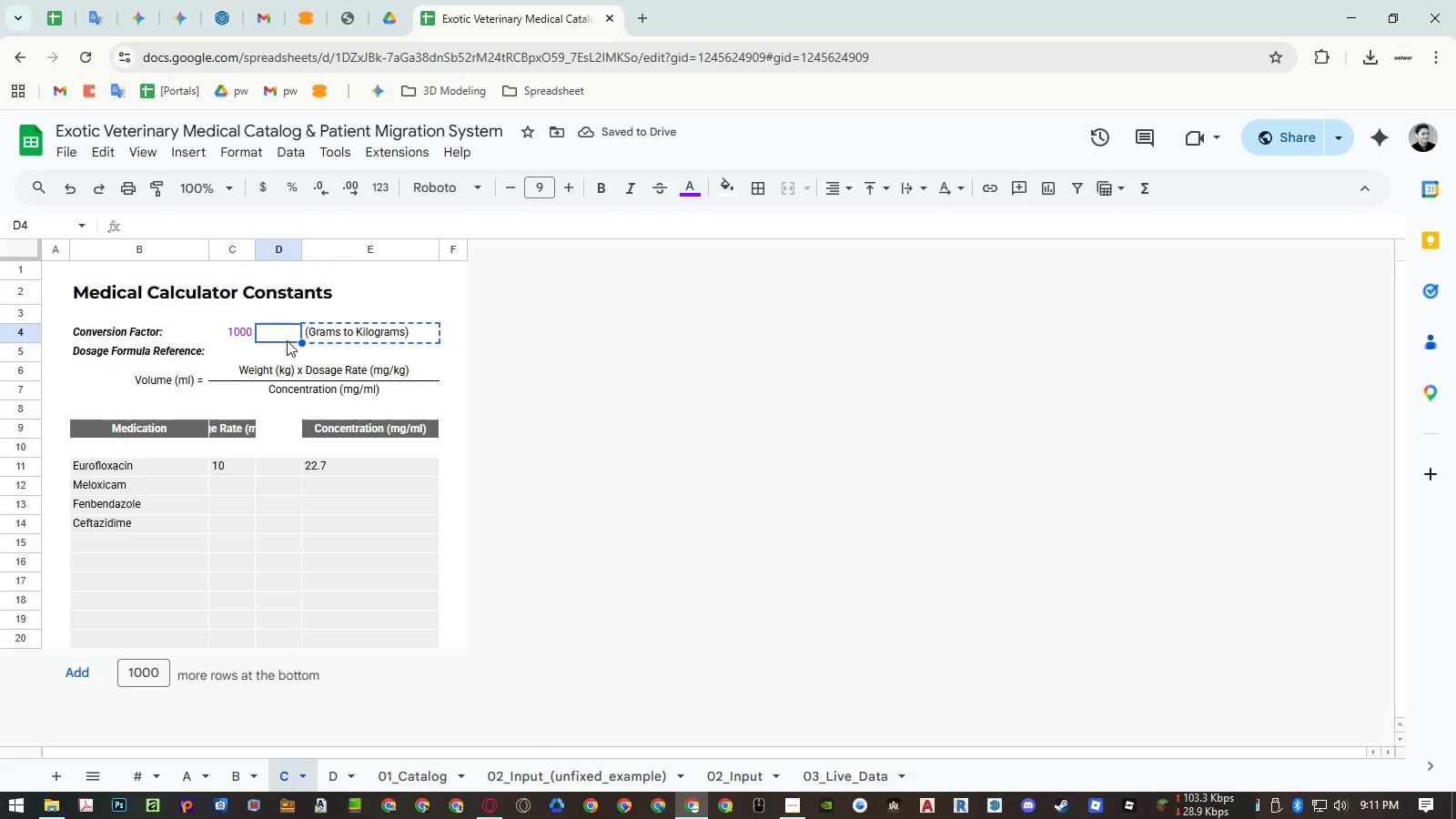 
key(Control+ControlLeft)
 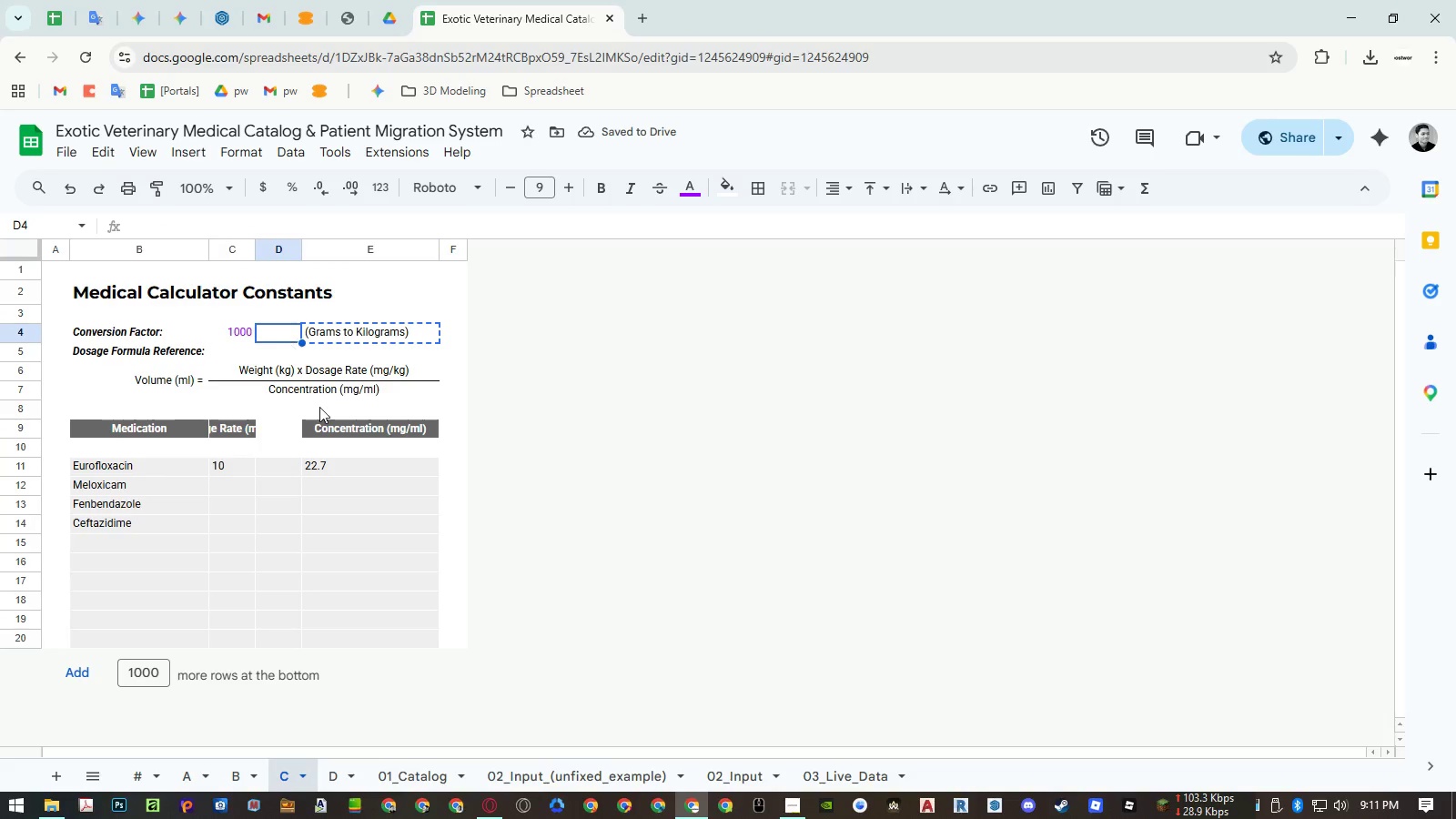 
key(Control+Shift+ShiftLeft)
 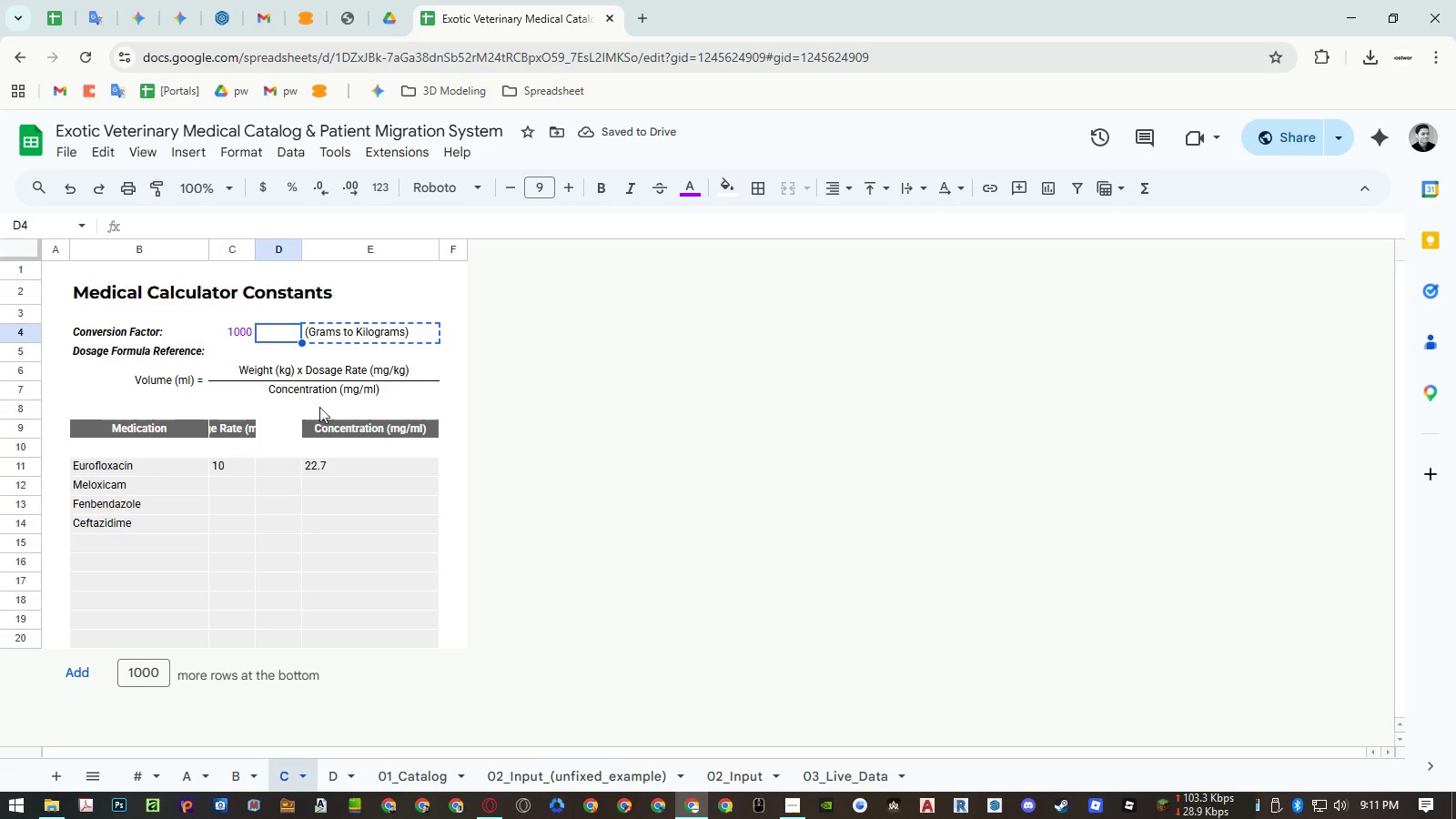 
key(Control+Shift+V)
 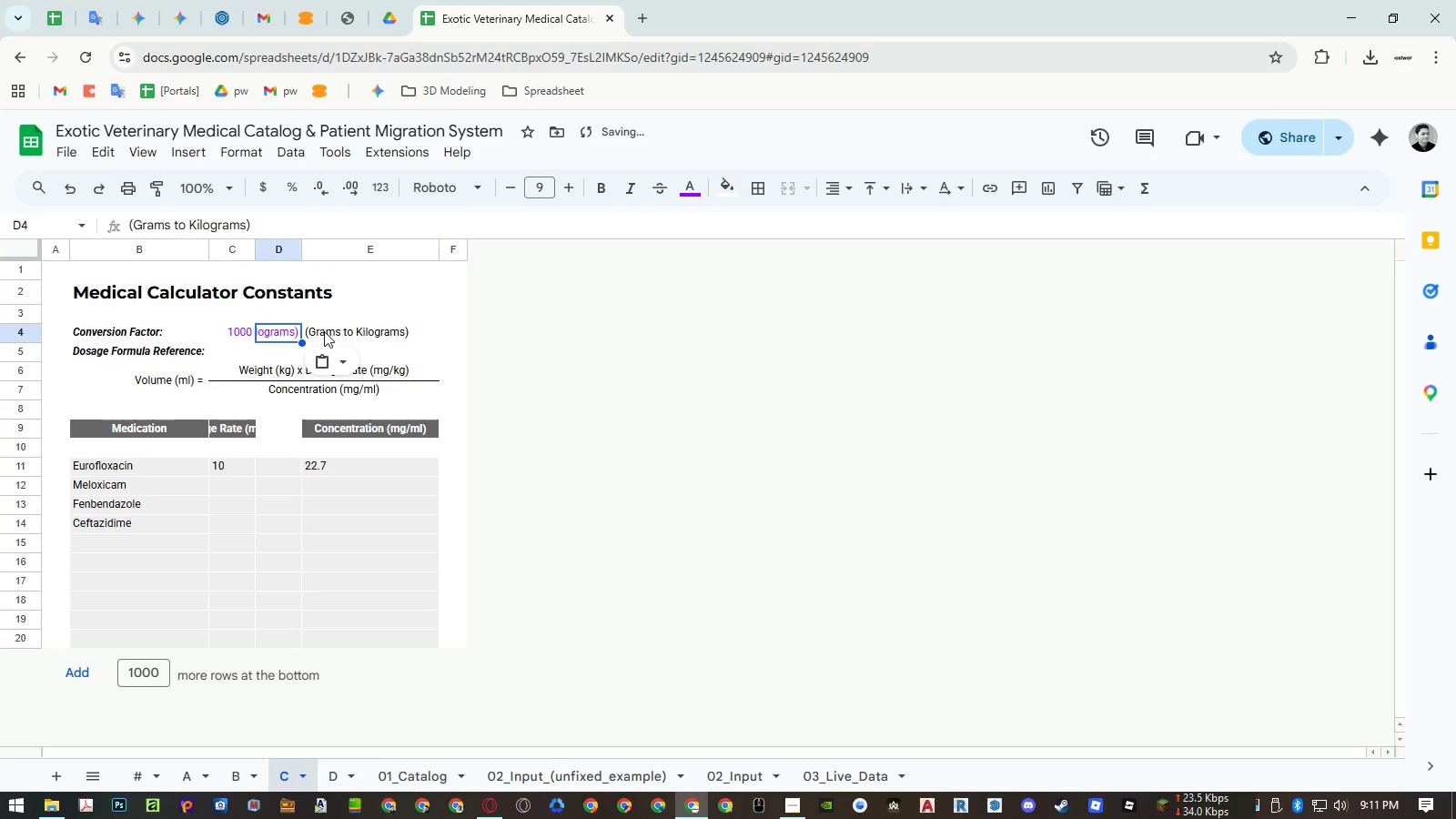 
left_click([320, 329])
 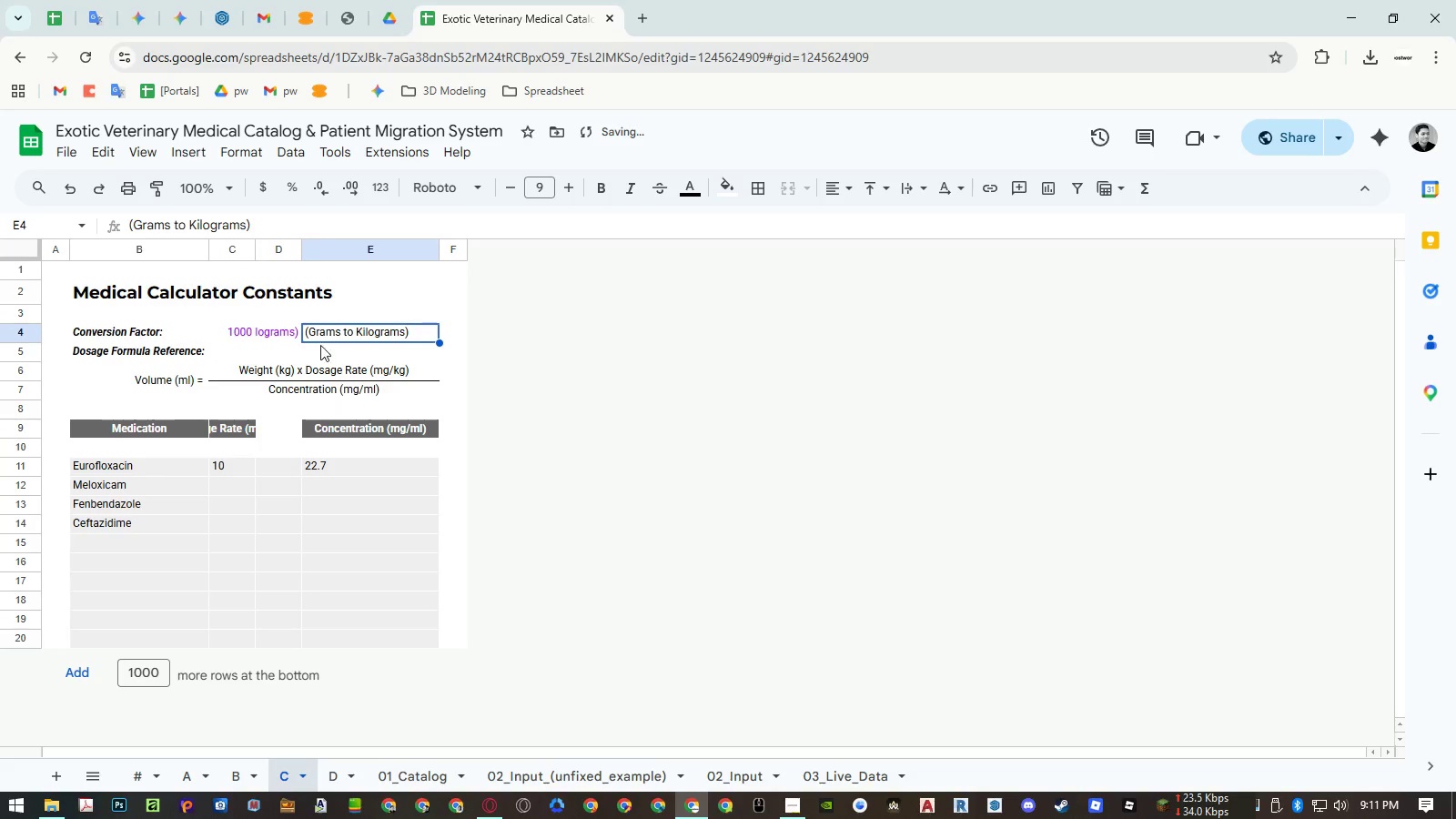 
key(Control+ControlLeft)
 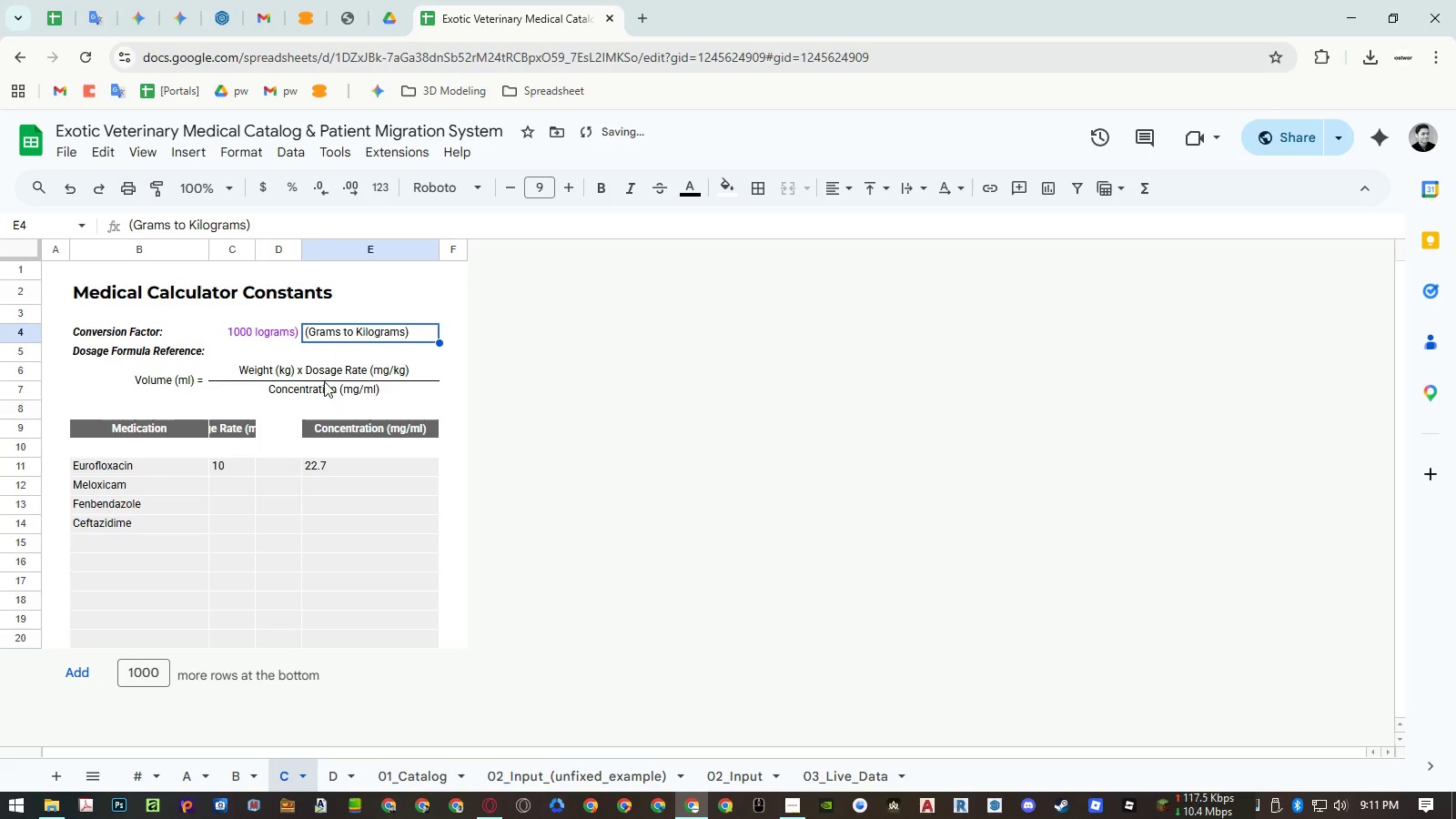 
key(Control+C)
 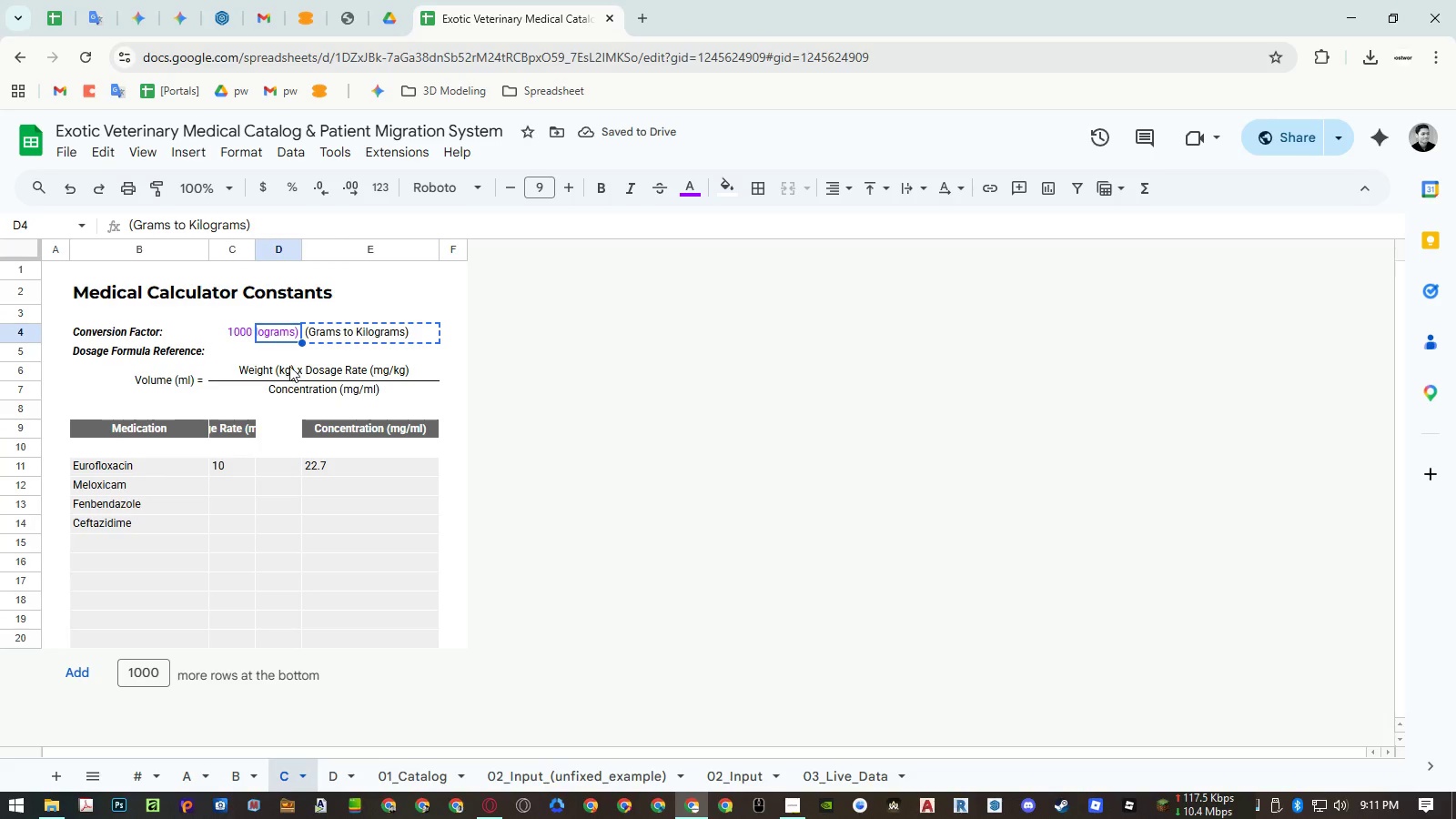 
key(Control+ControlLeft)
 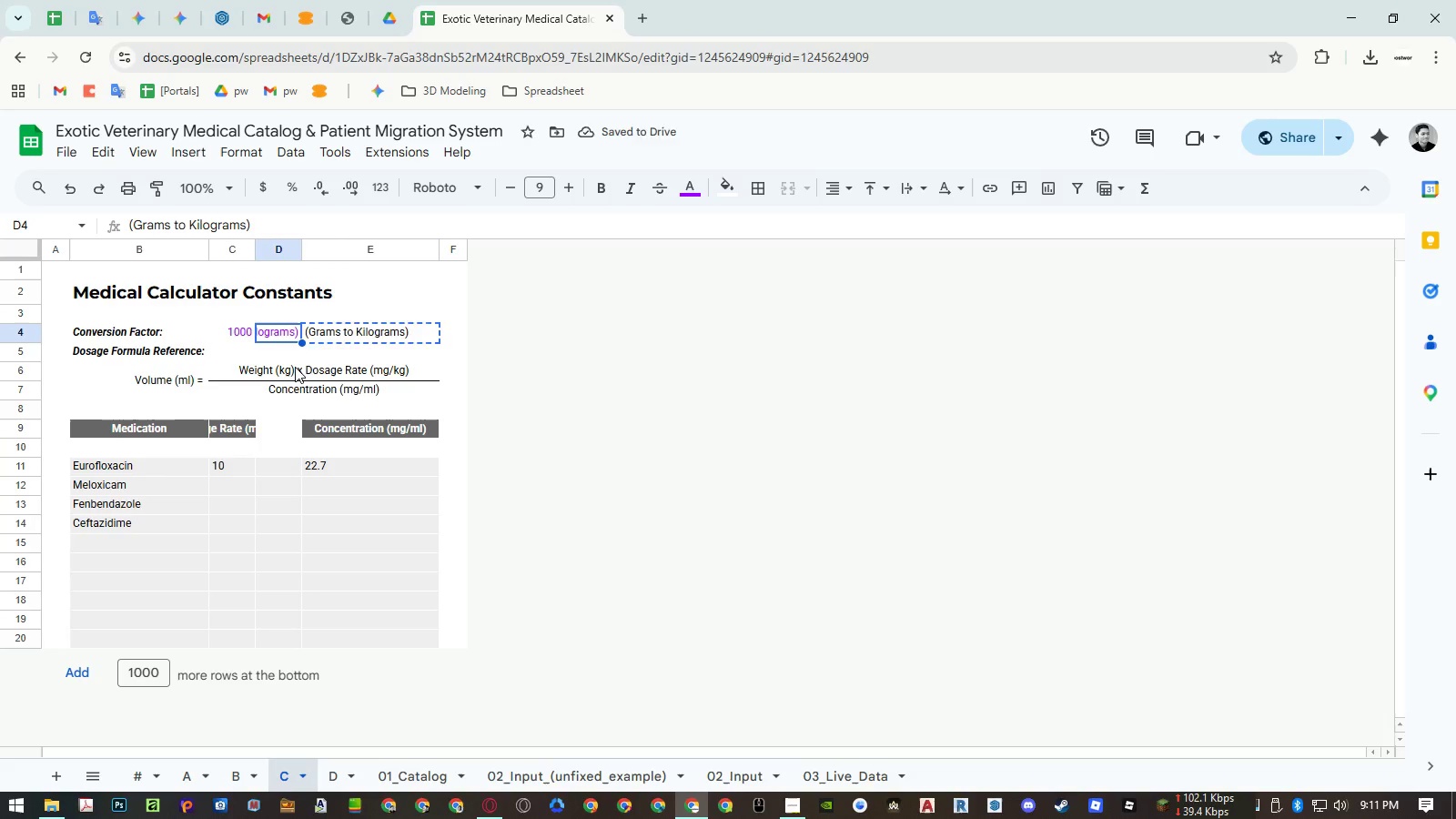 
key(Control+V)
 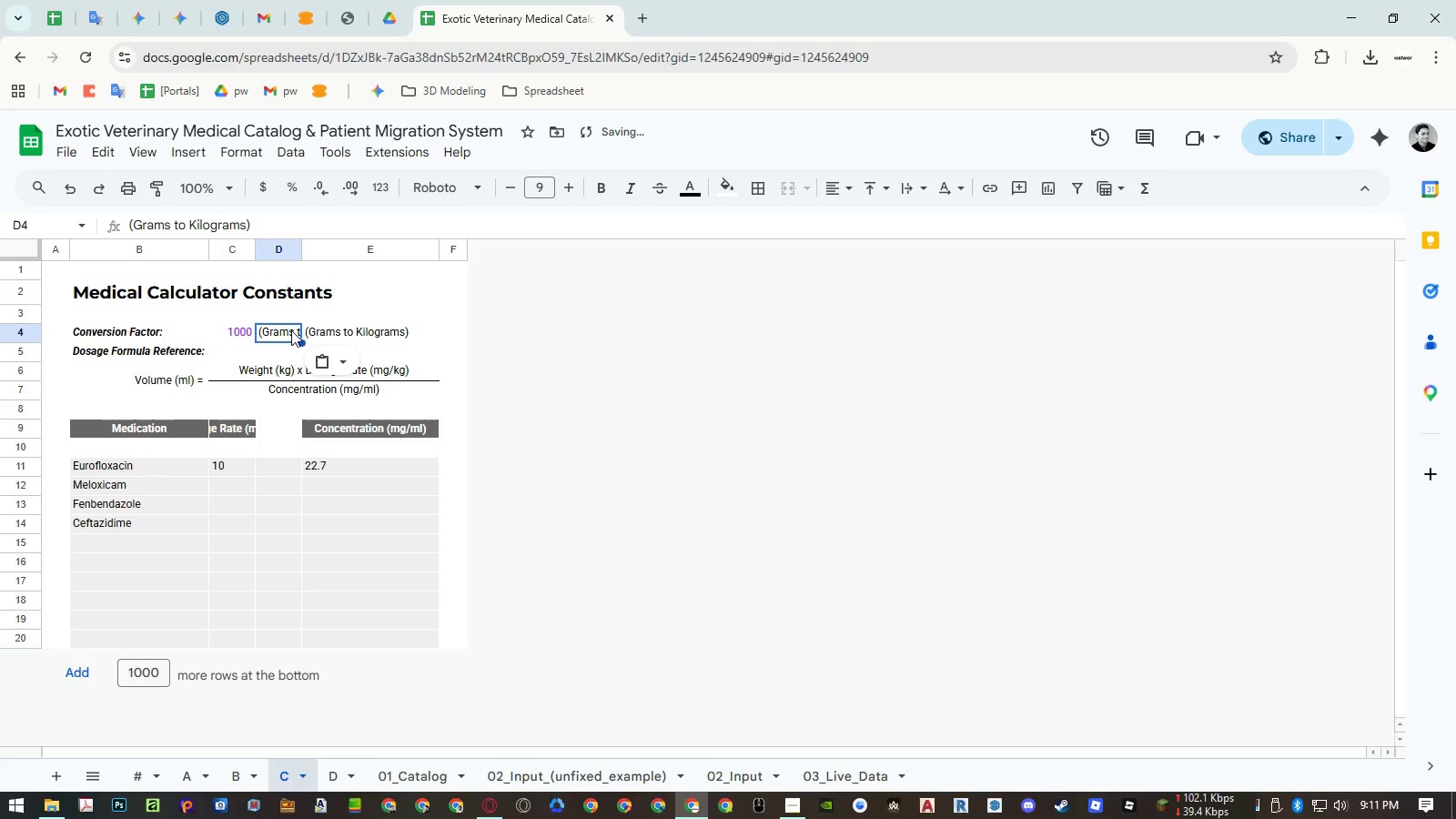 
left_click([278, 348])
 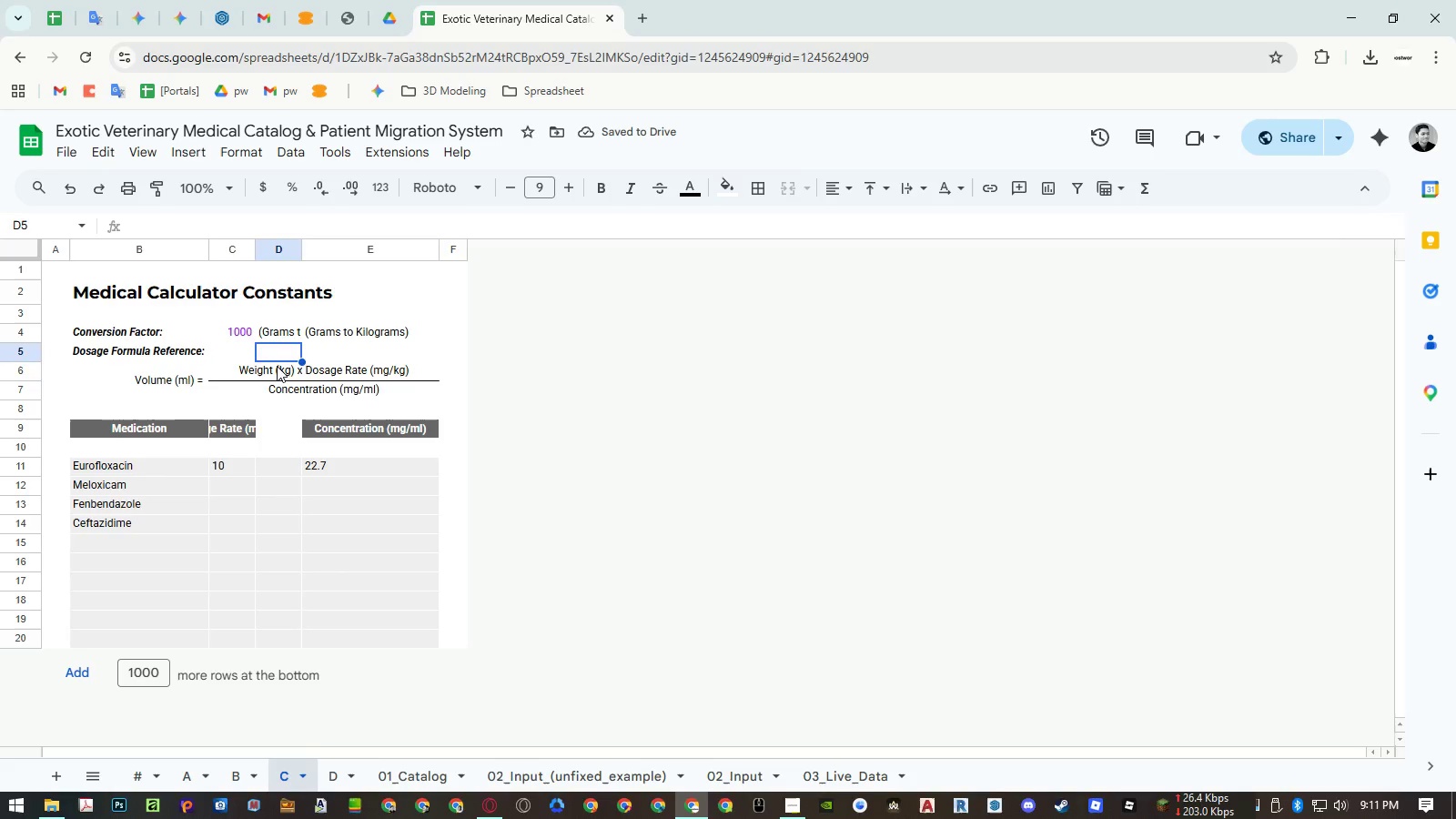 
left_click([277, 369])
 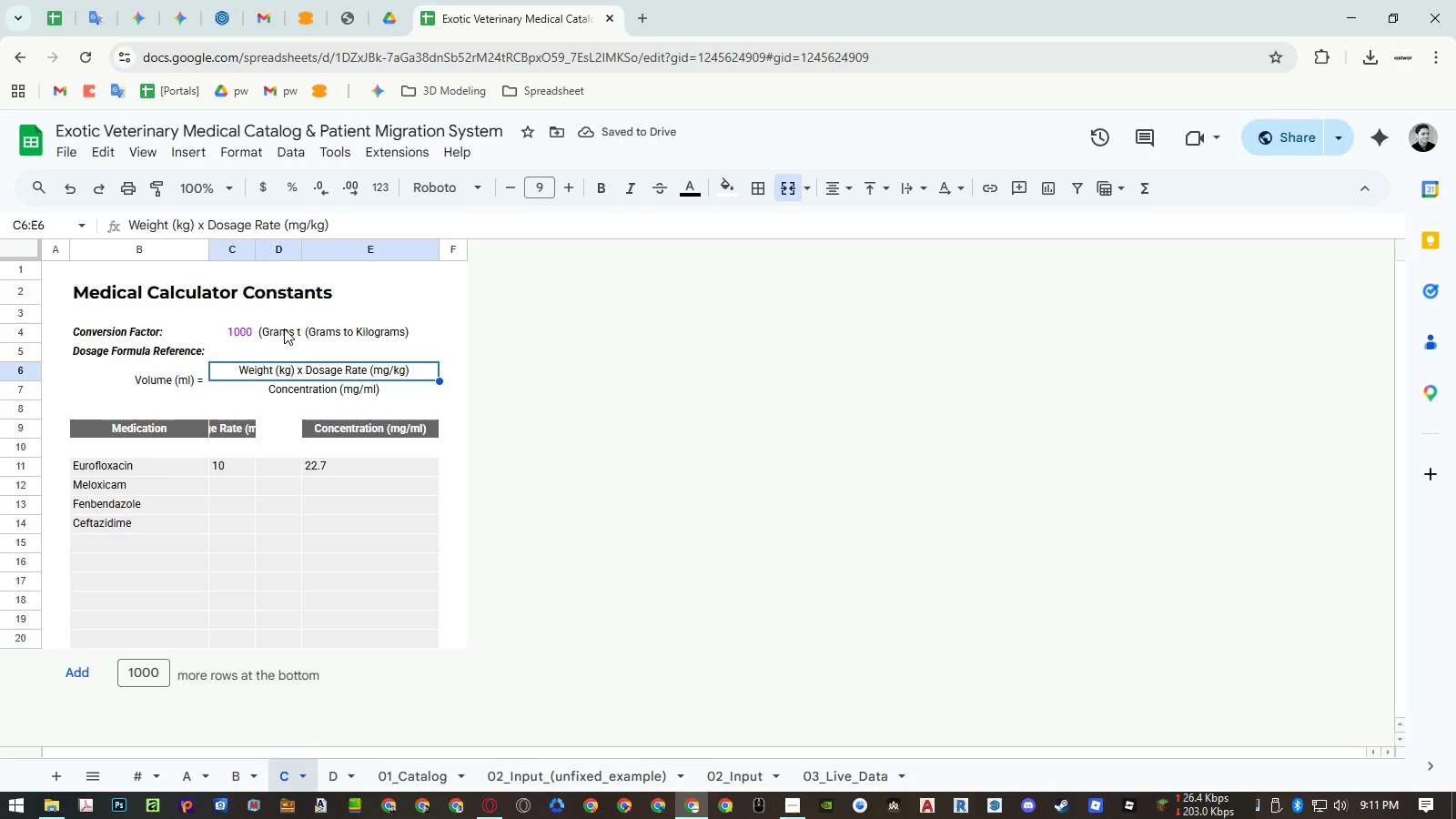 
left_click_drag(start_coordinate=[284, 328], to_coordinate=[317, 328])
 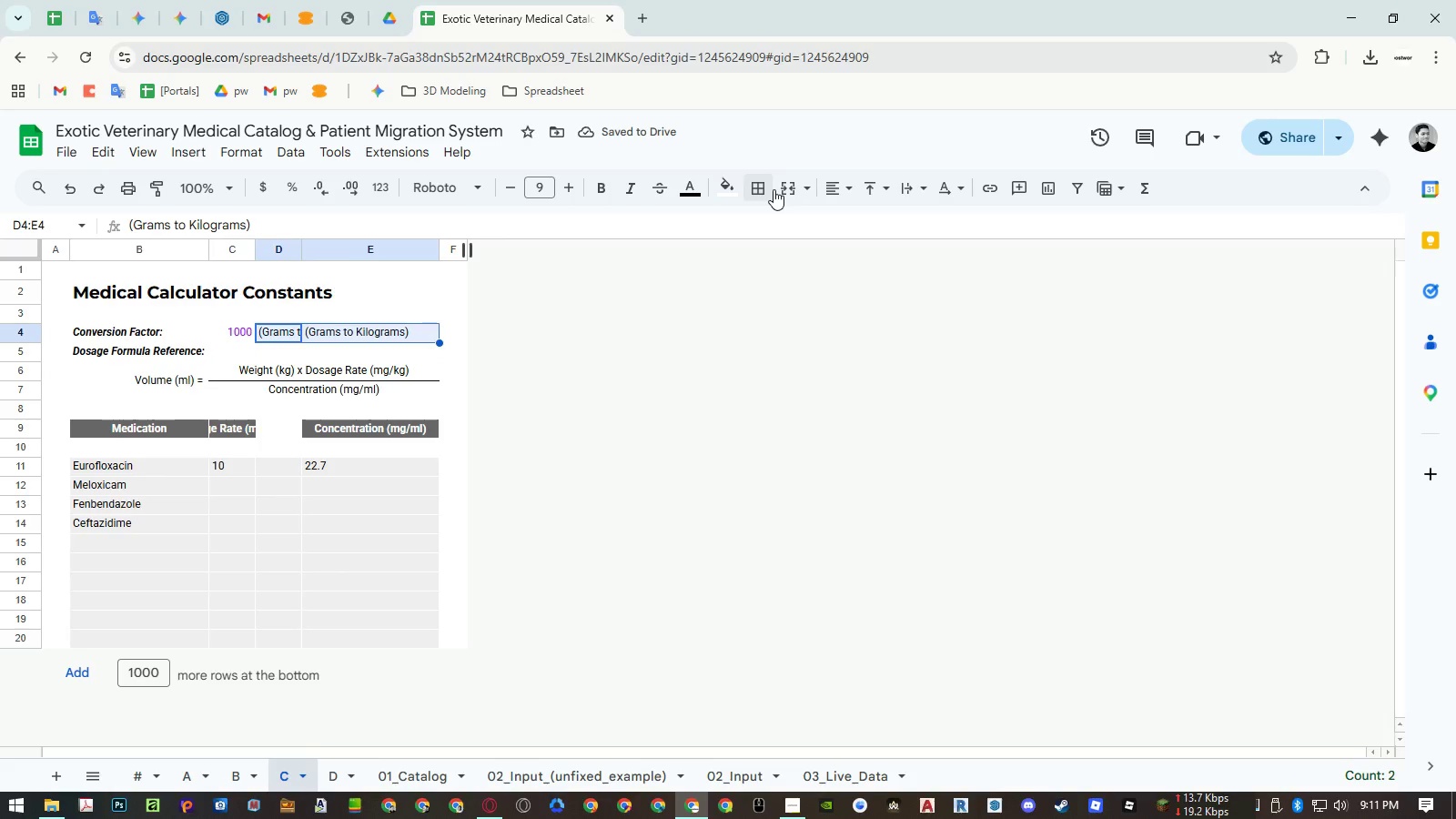 
left_click([784, 189])
 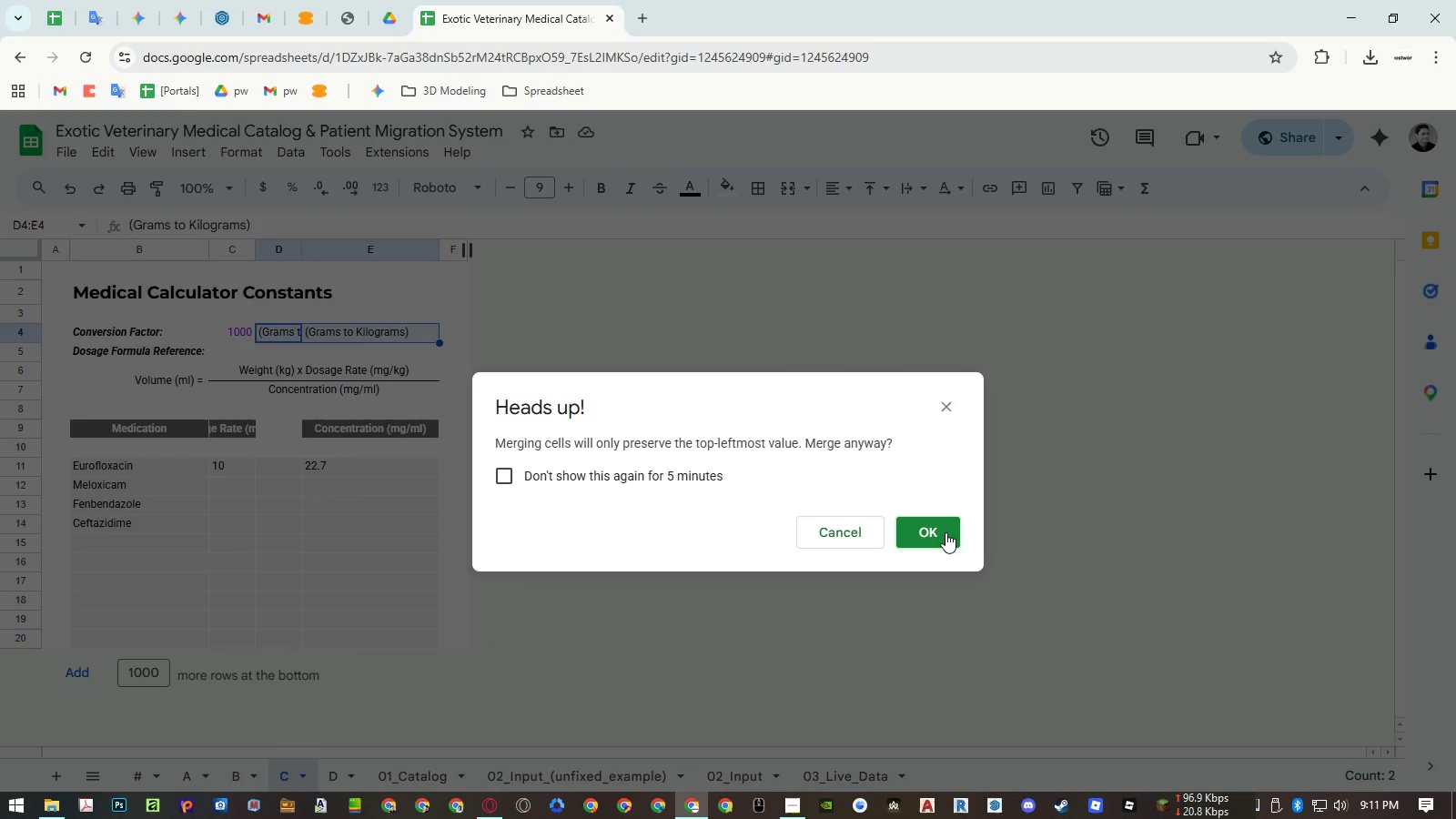 
left_click([945, 532])
 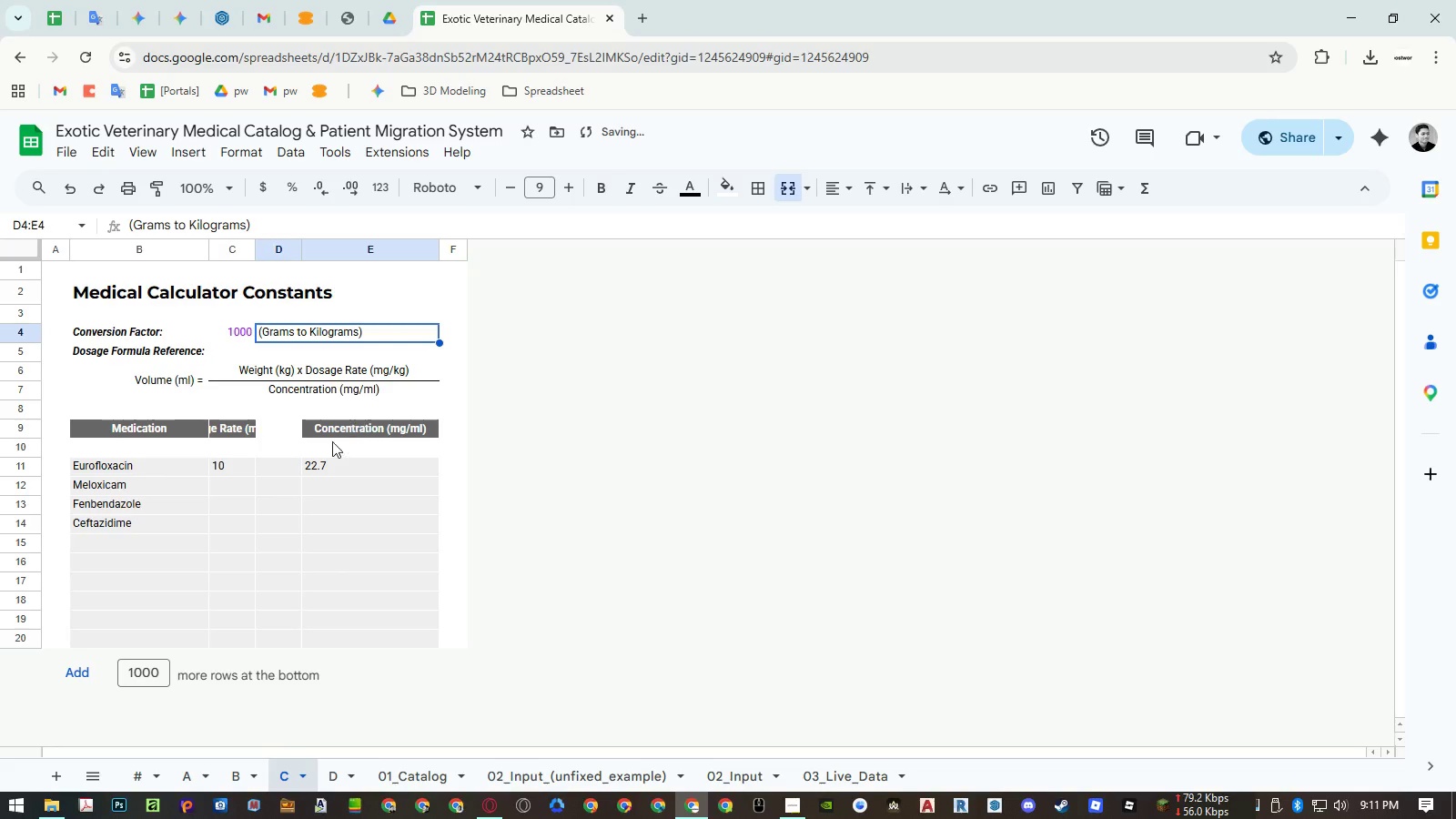 
left_click([267, 517])
 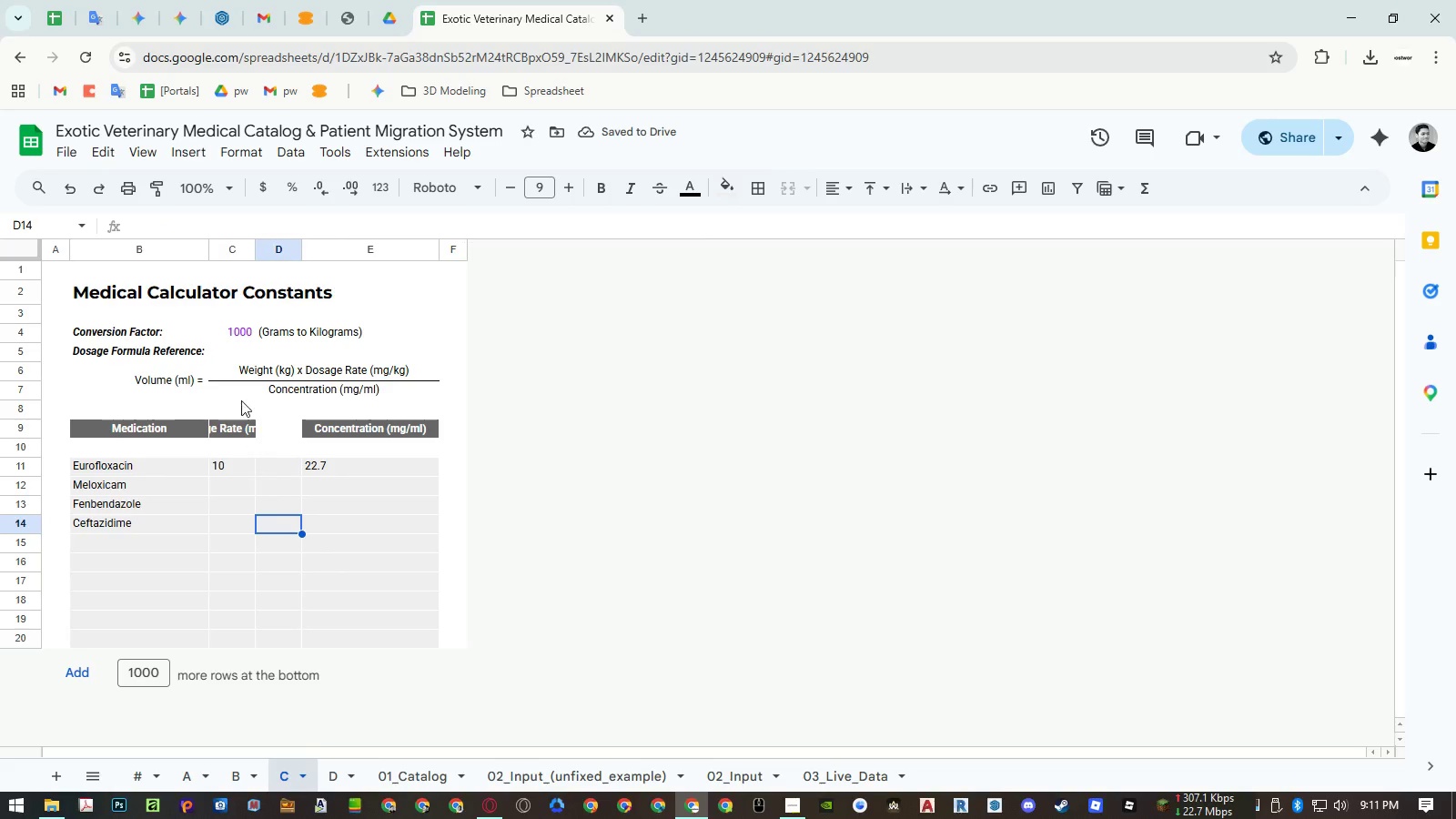 
left_click([233, 331])
 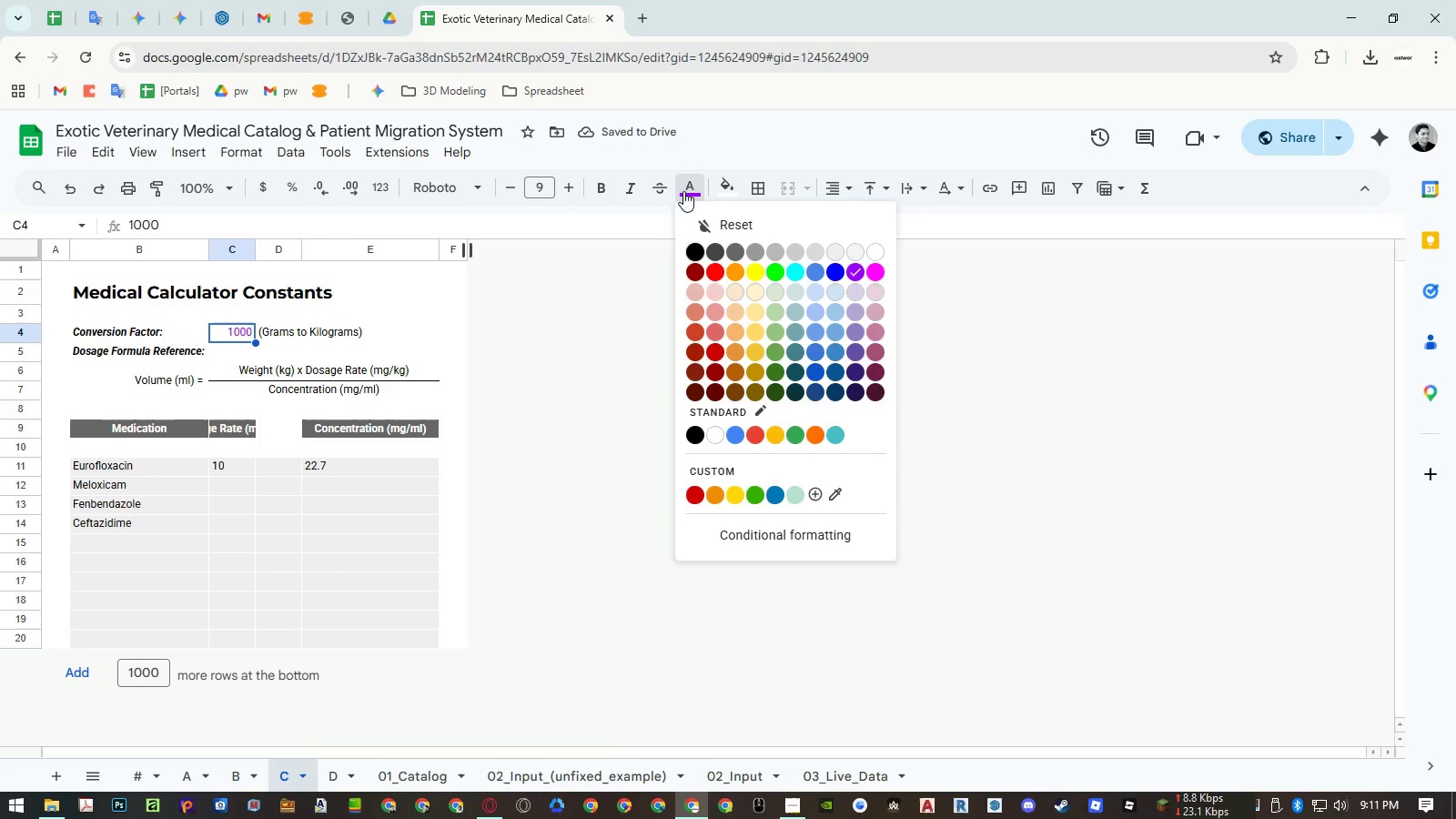 
double_click([703, 223])
 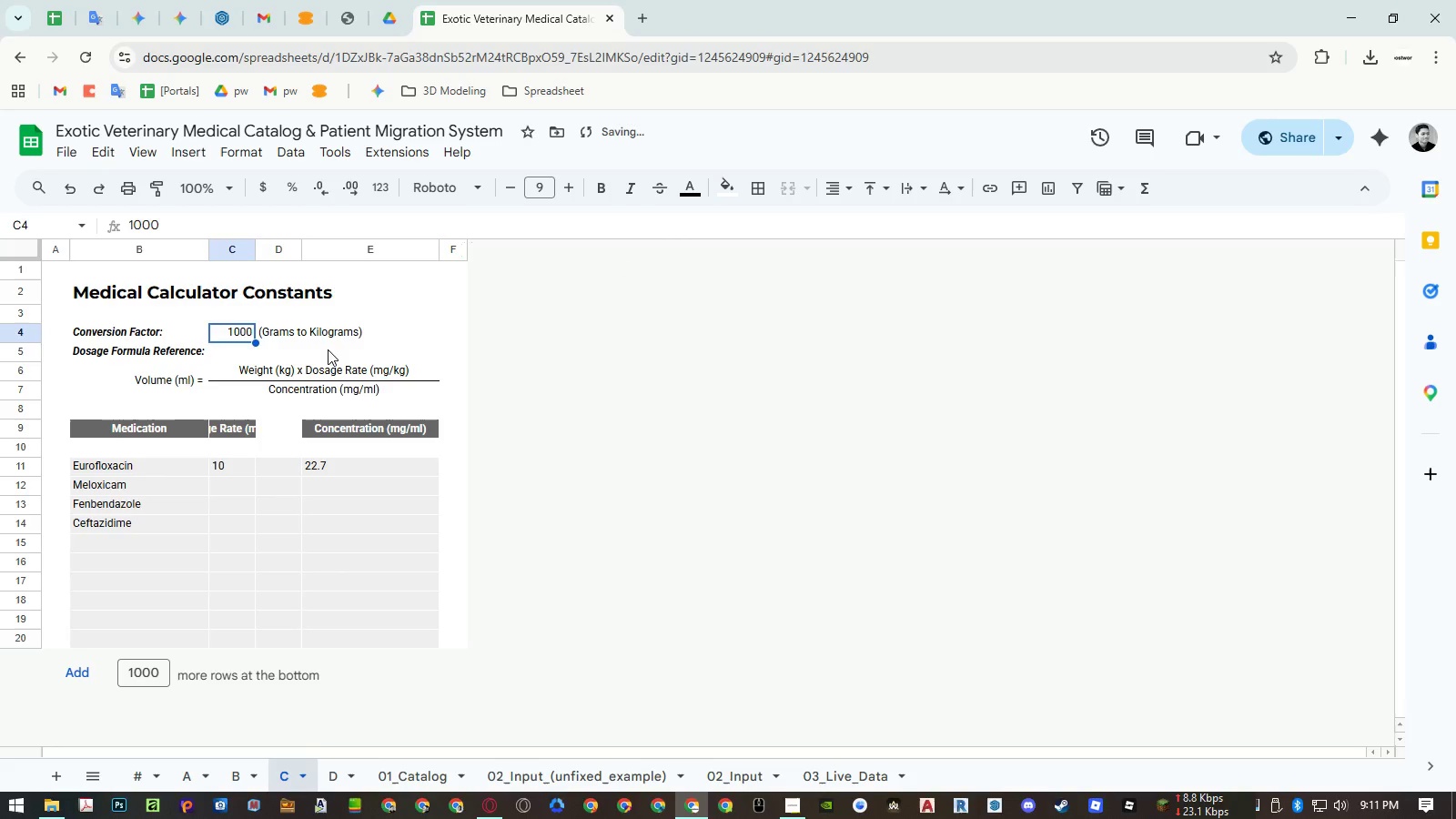 
left_click([322, 349])
 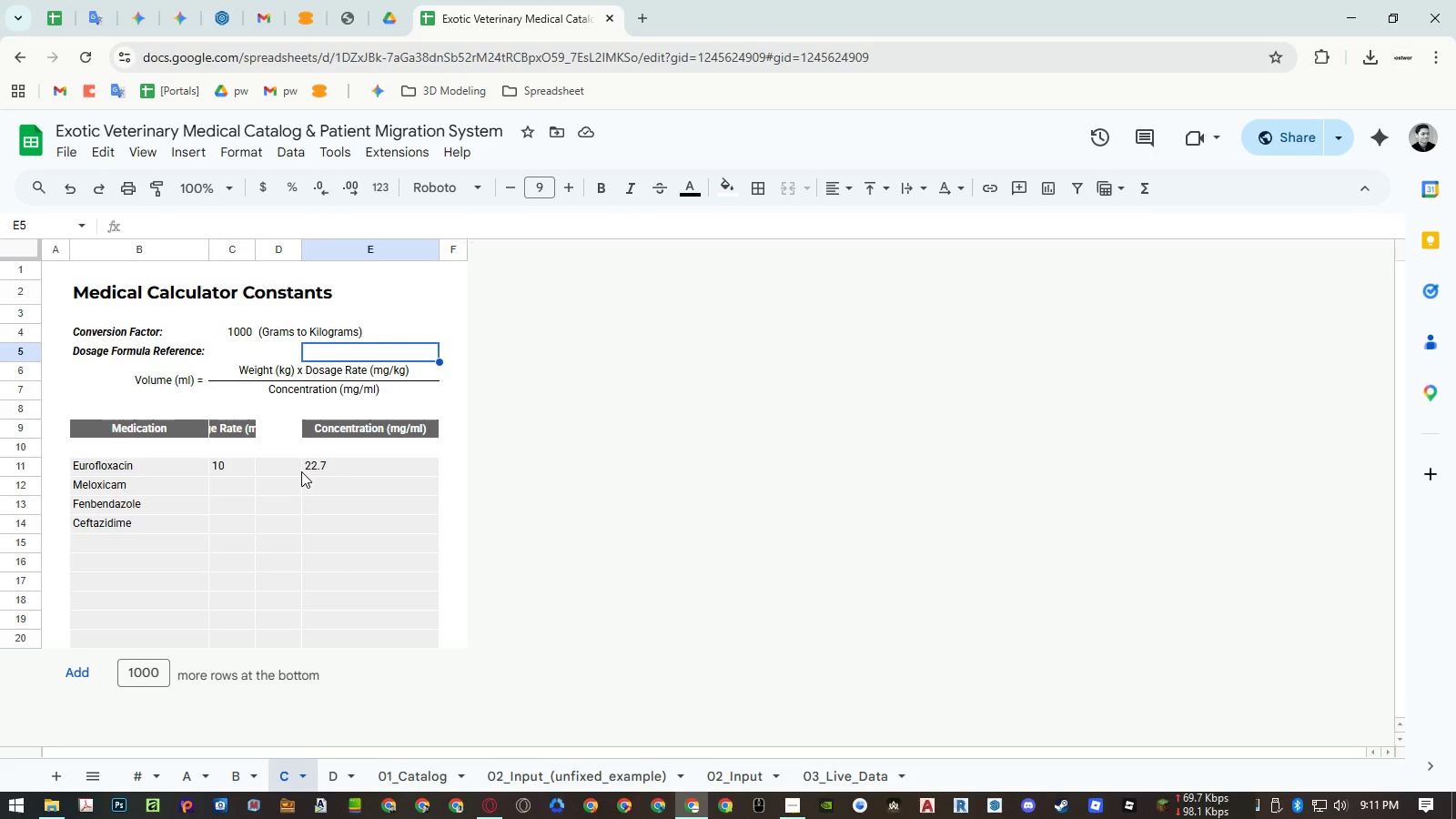 
wait(6.24)
 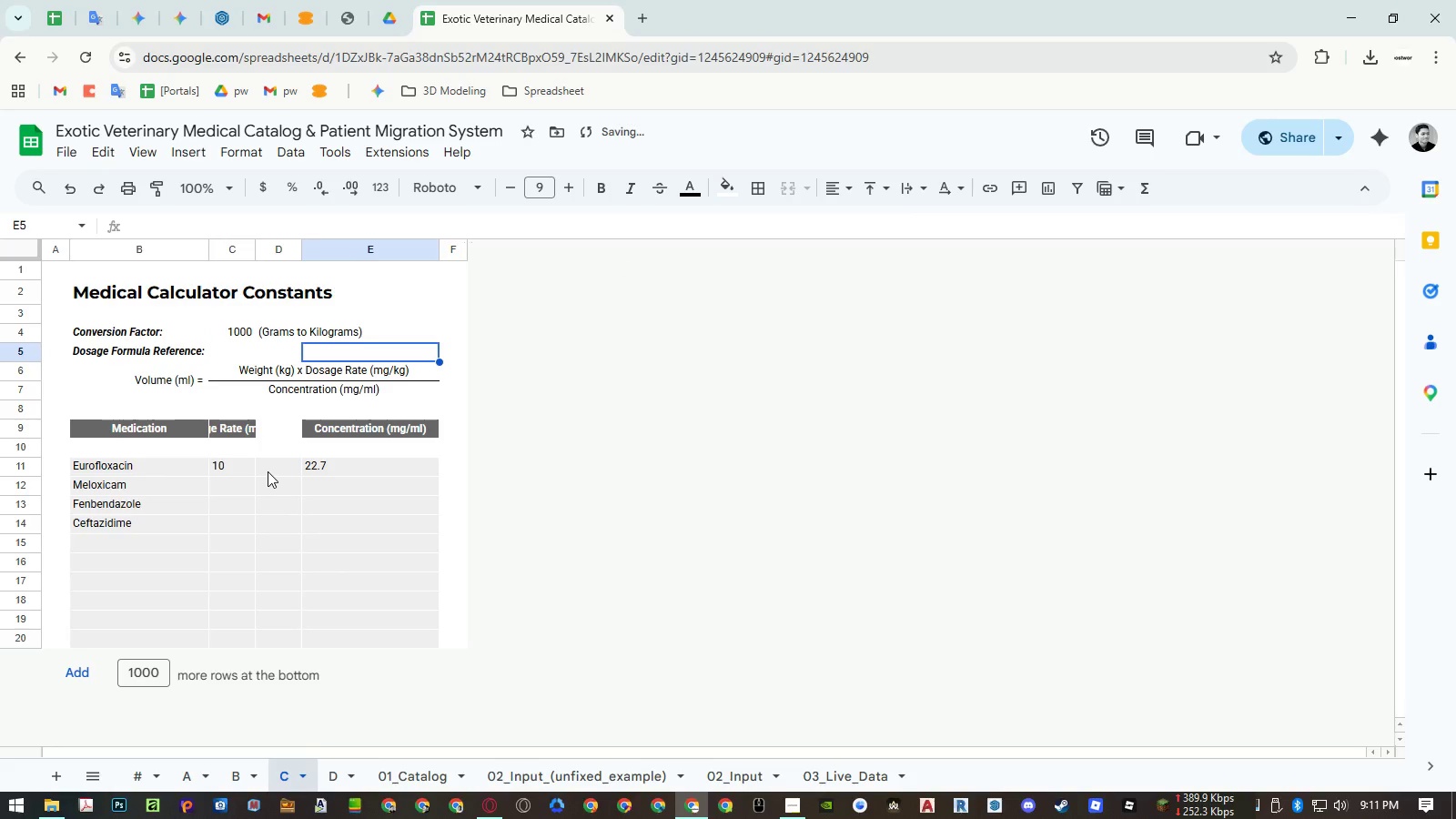 
left_click_drag(start_coordinate=[312, 424], to_coordinate=[318, 465])
 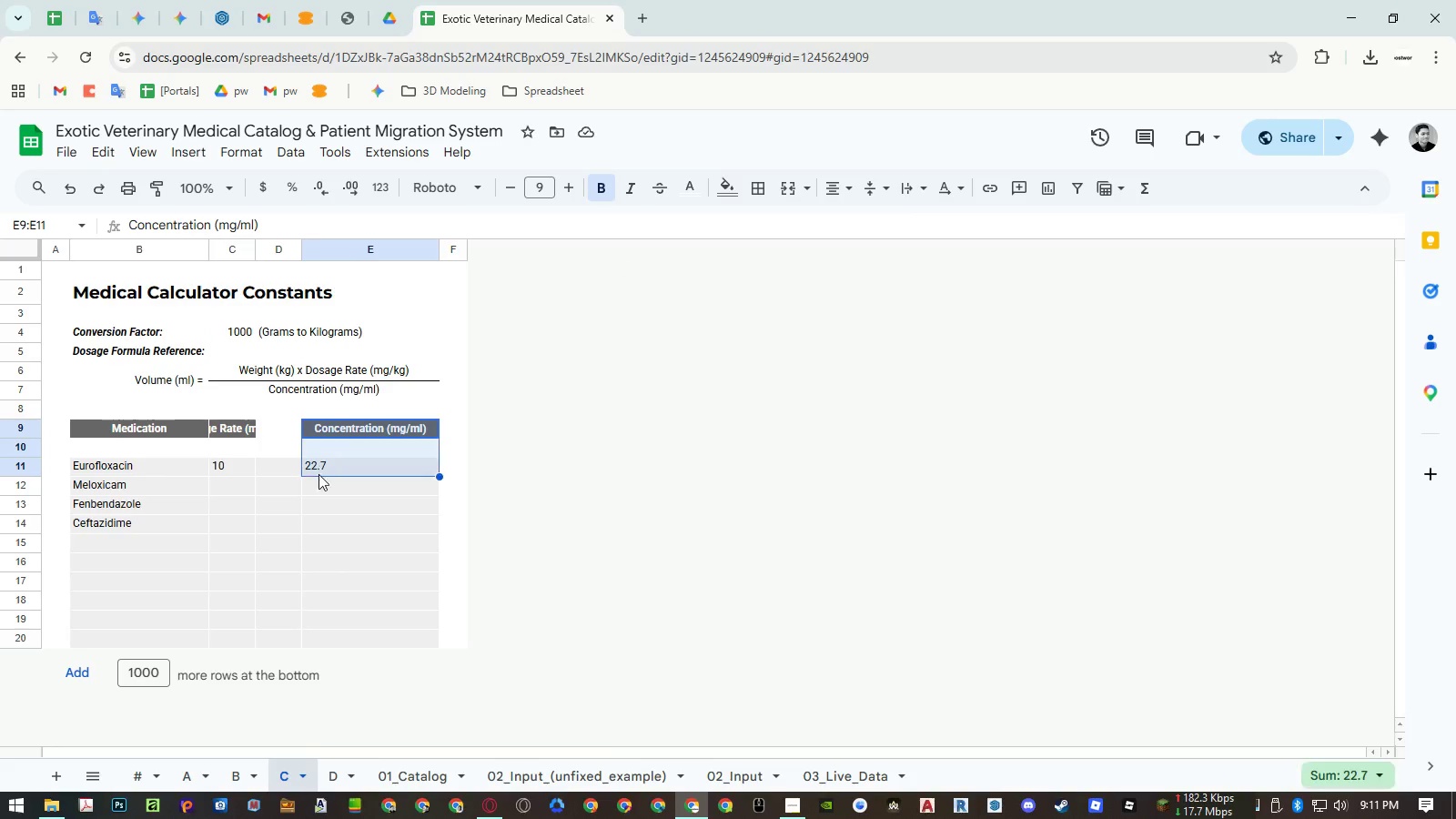 
key(Control+ControlLeft)
 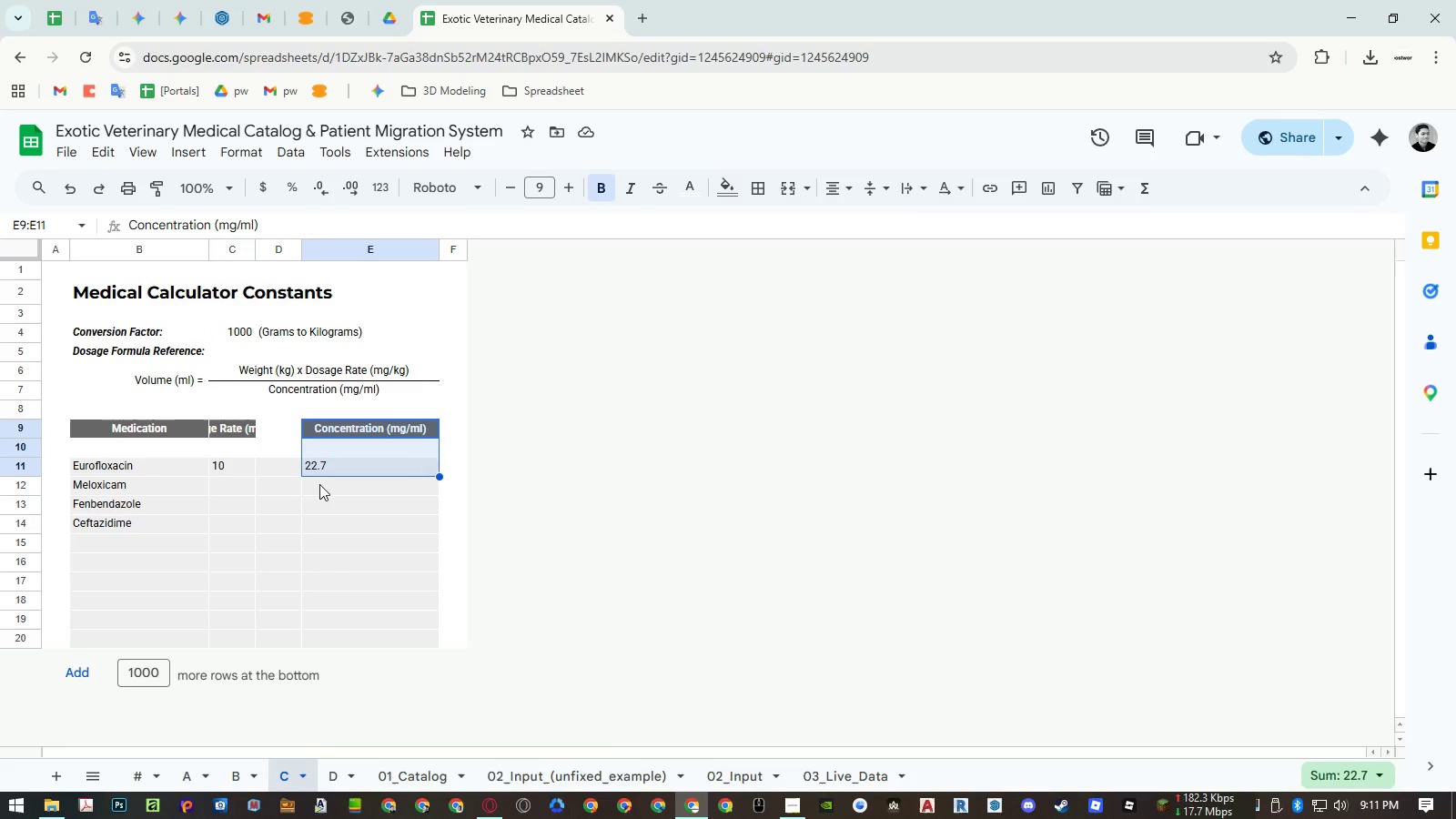 
key(Control+C)
 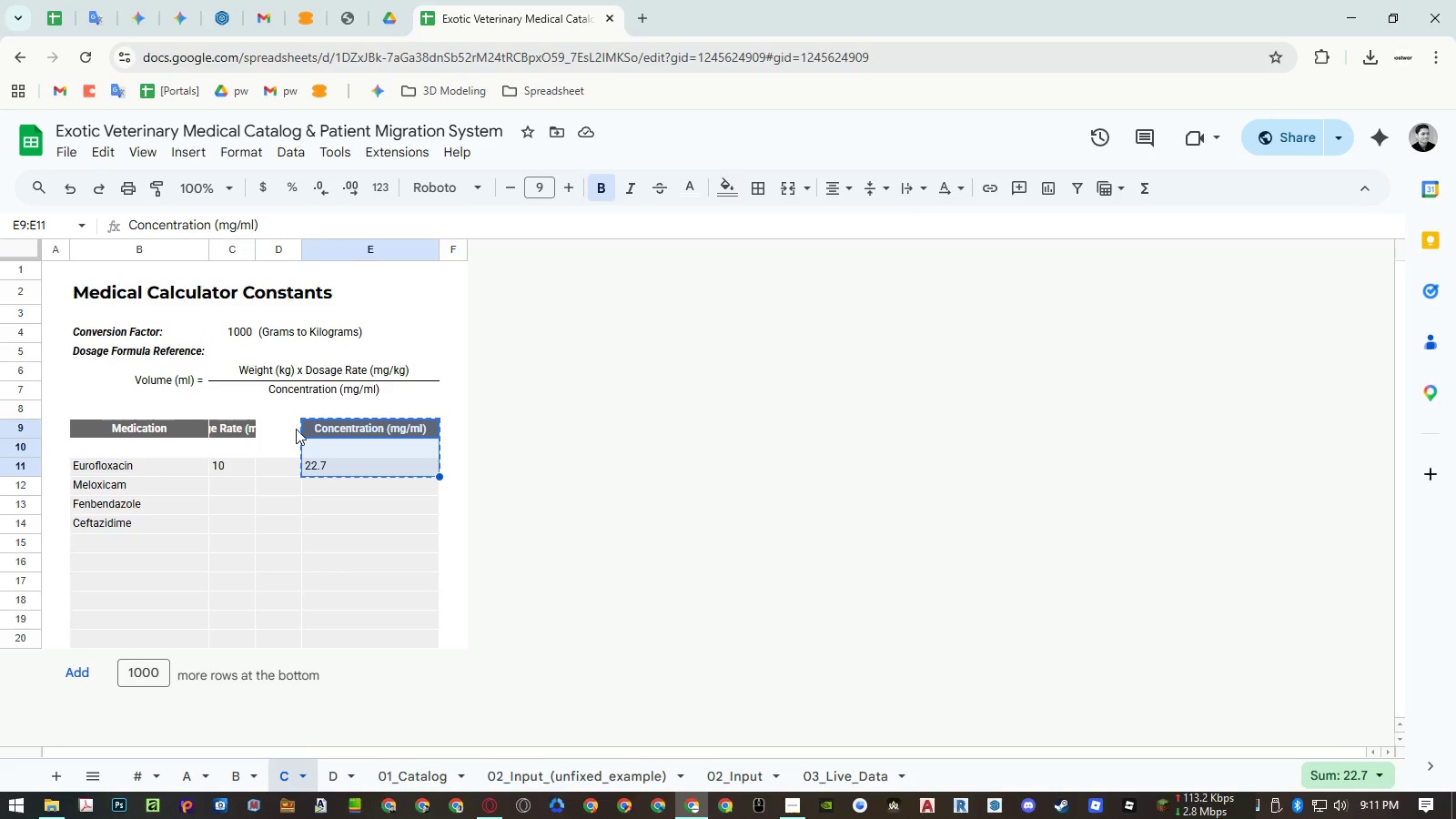 
left_click([289, 430])
 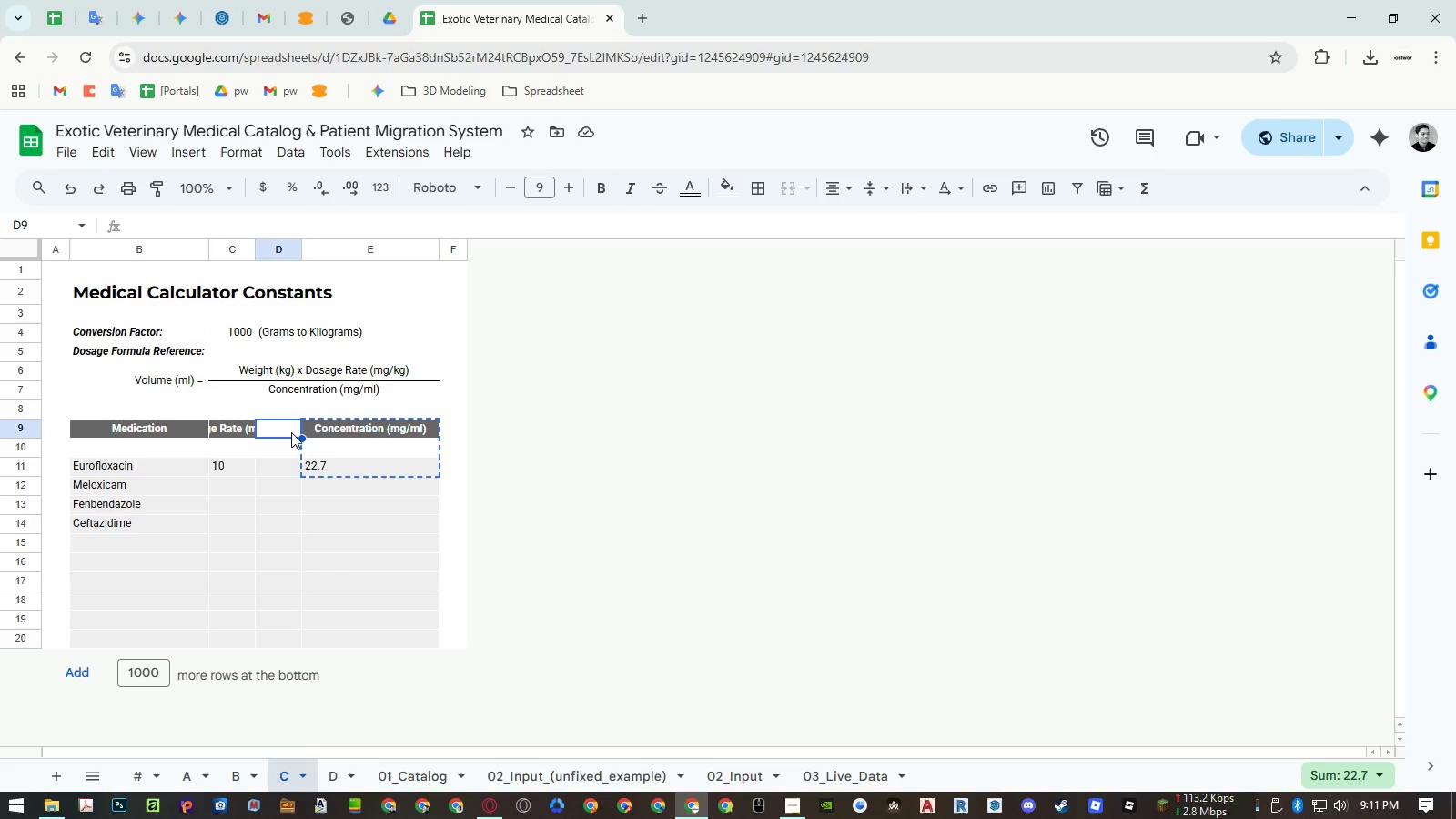 
key(Control+ControlLeft)
 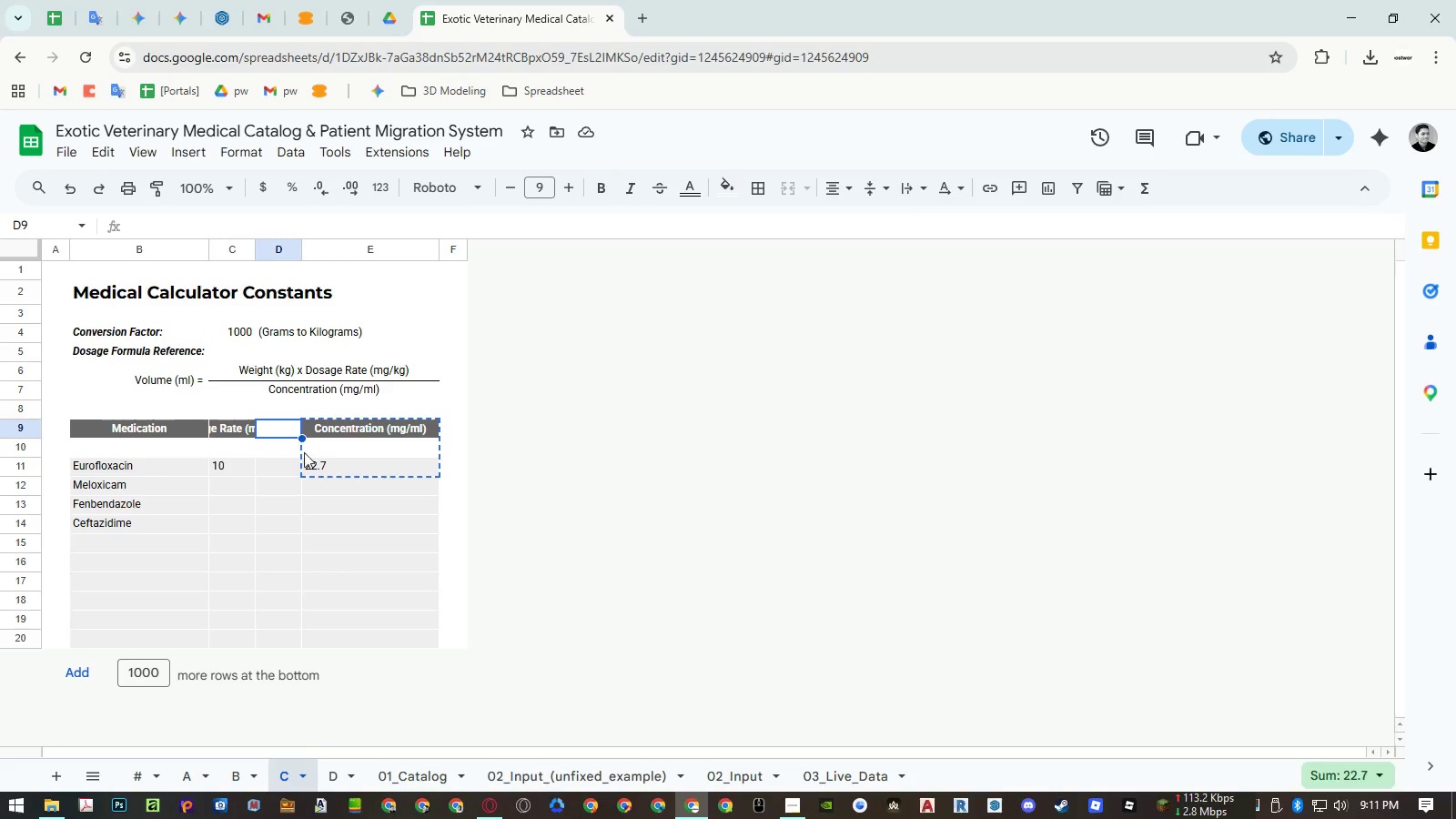 
key(Control+Shift+ShiftLeft)
 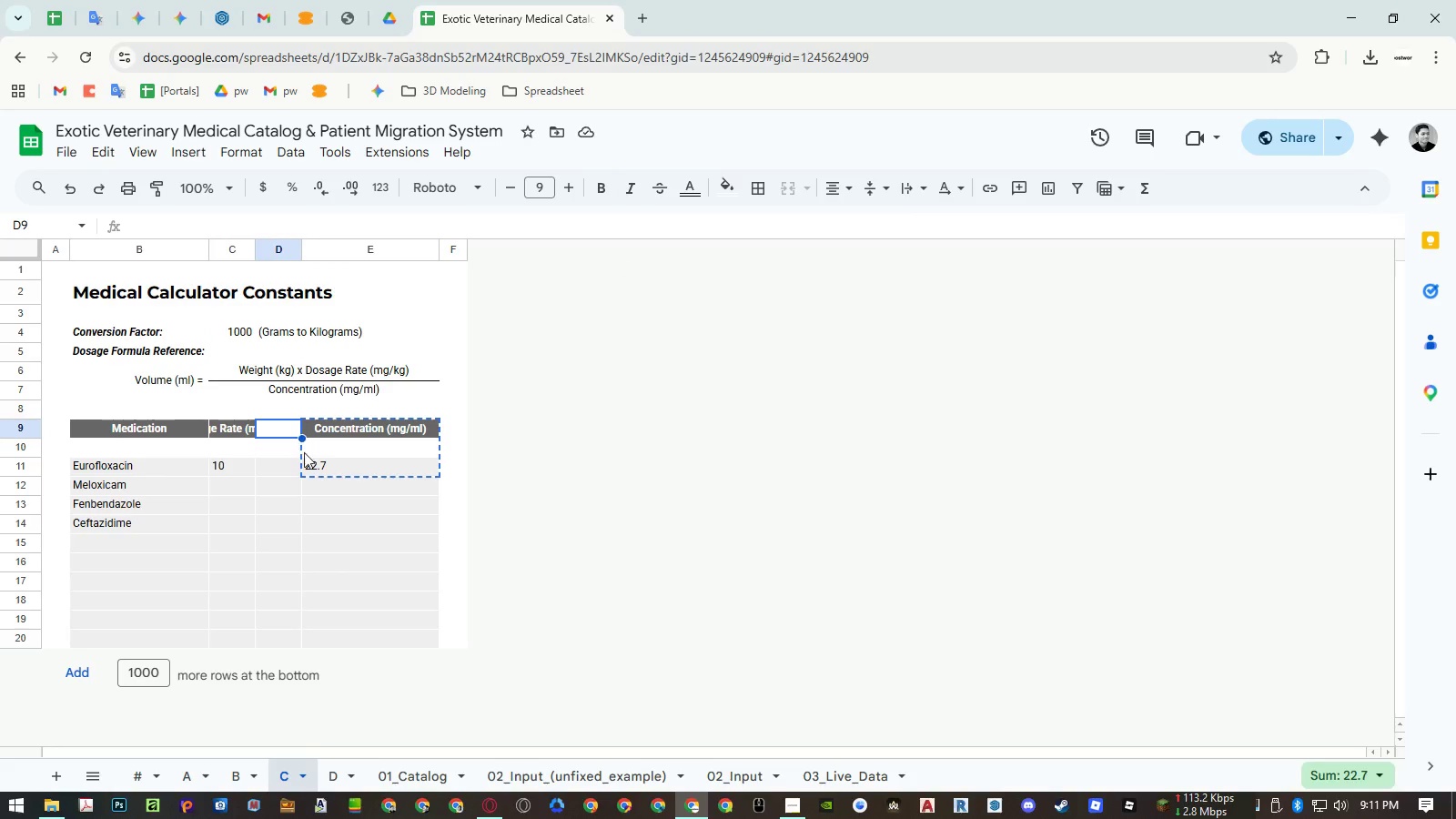 
key(Control+Shift+V)
 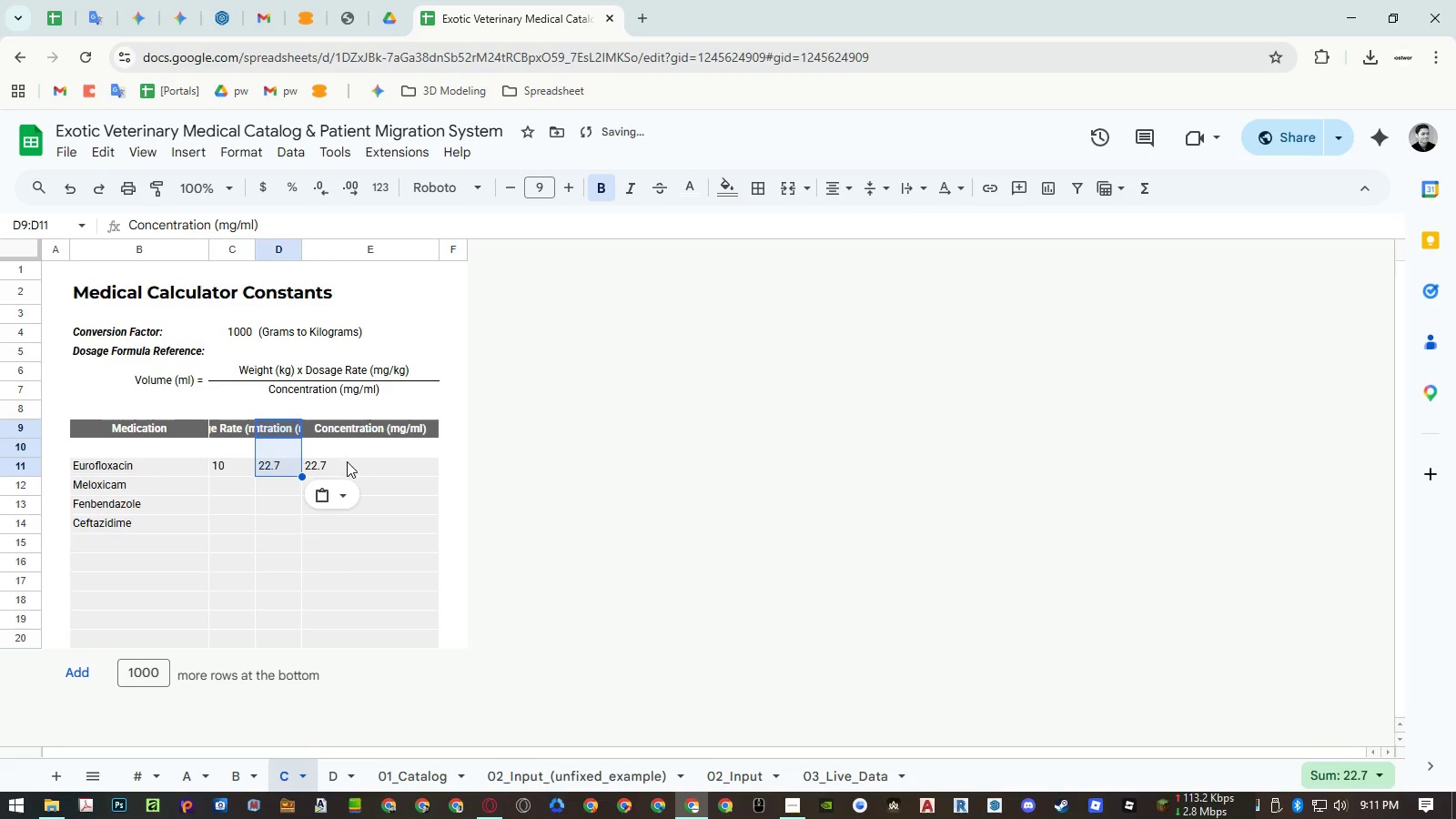 
left_click([347, 466])
 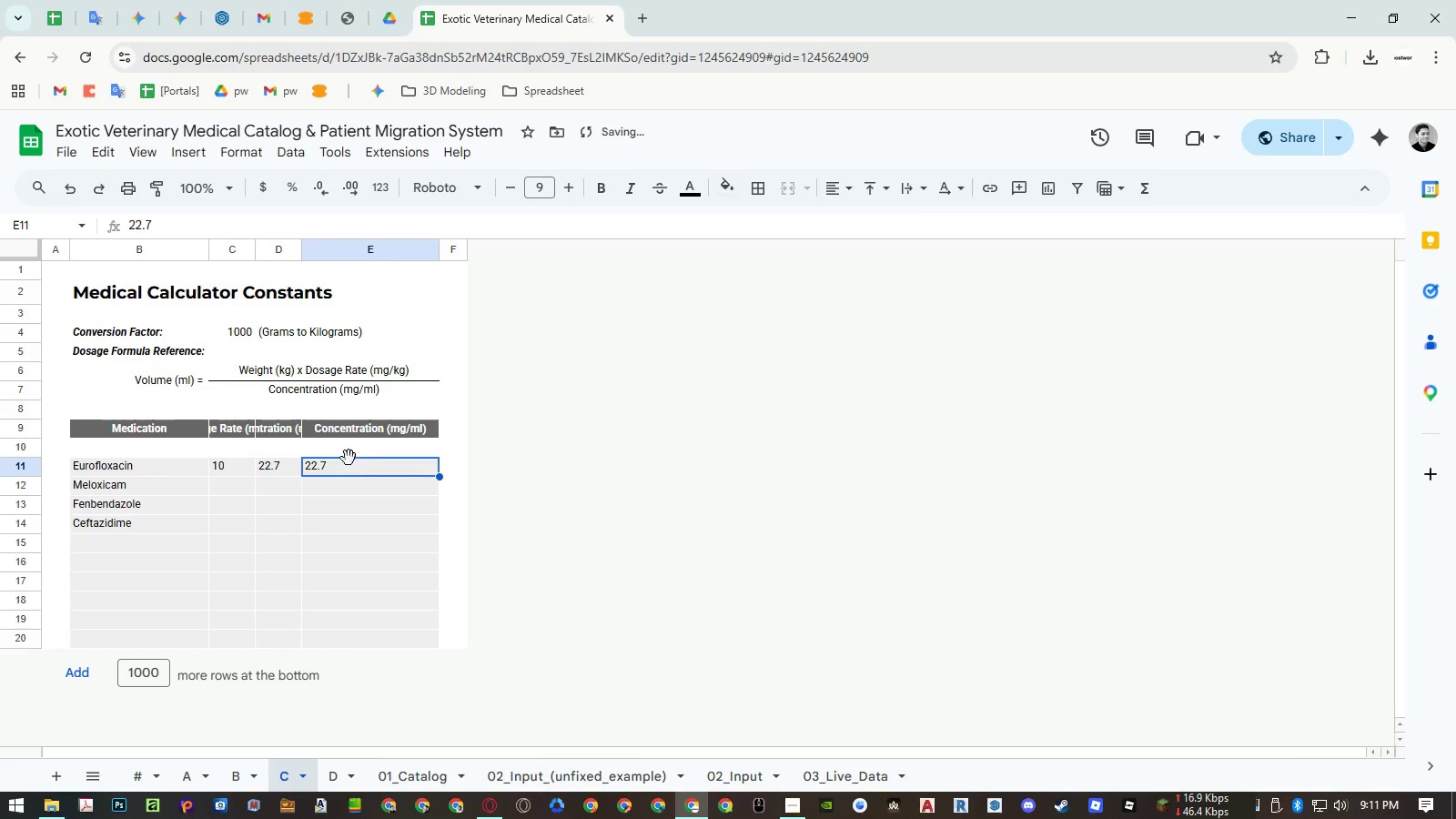 
key(Delete)
 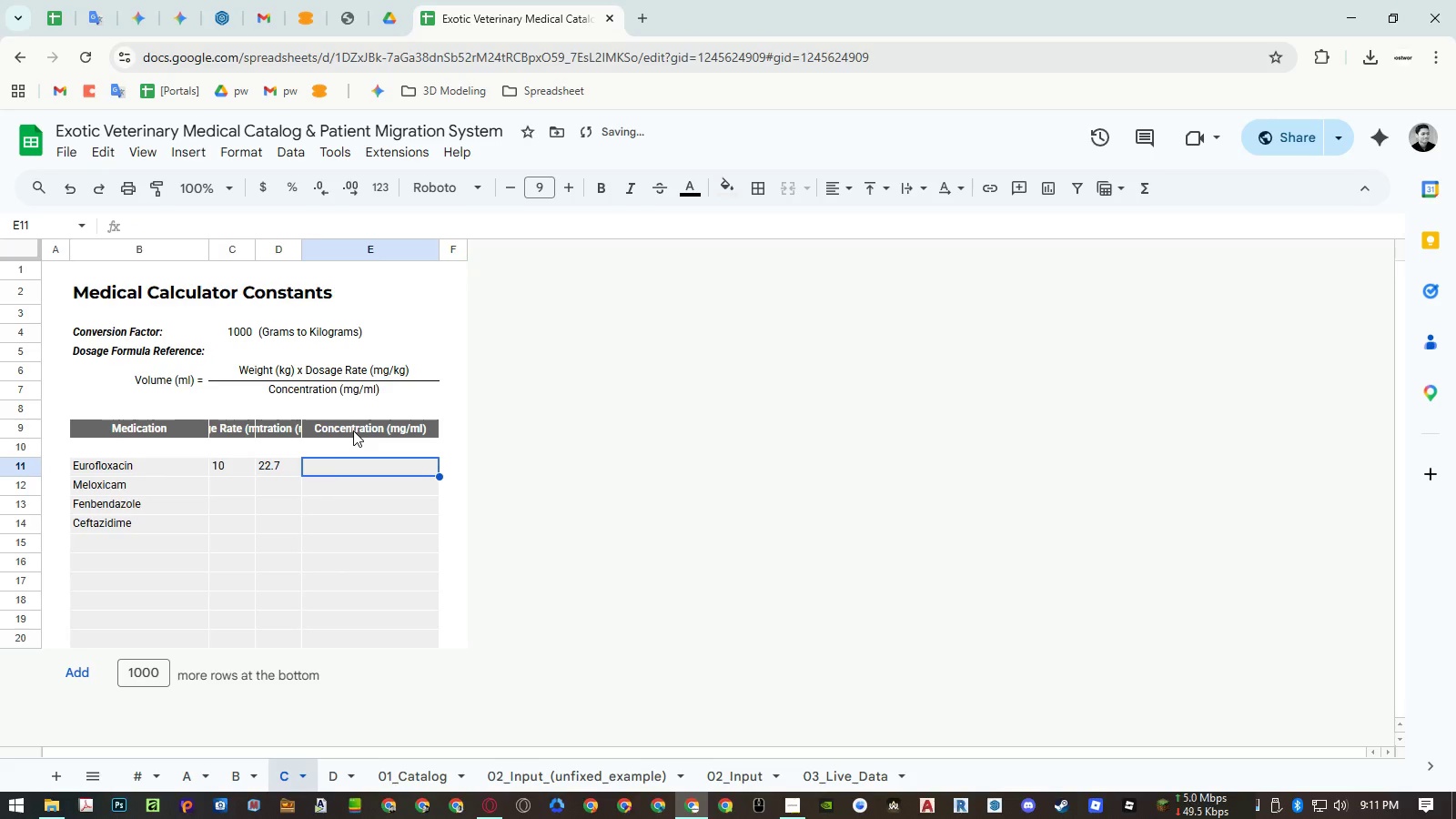 
left_click([353, 430])
 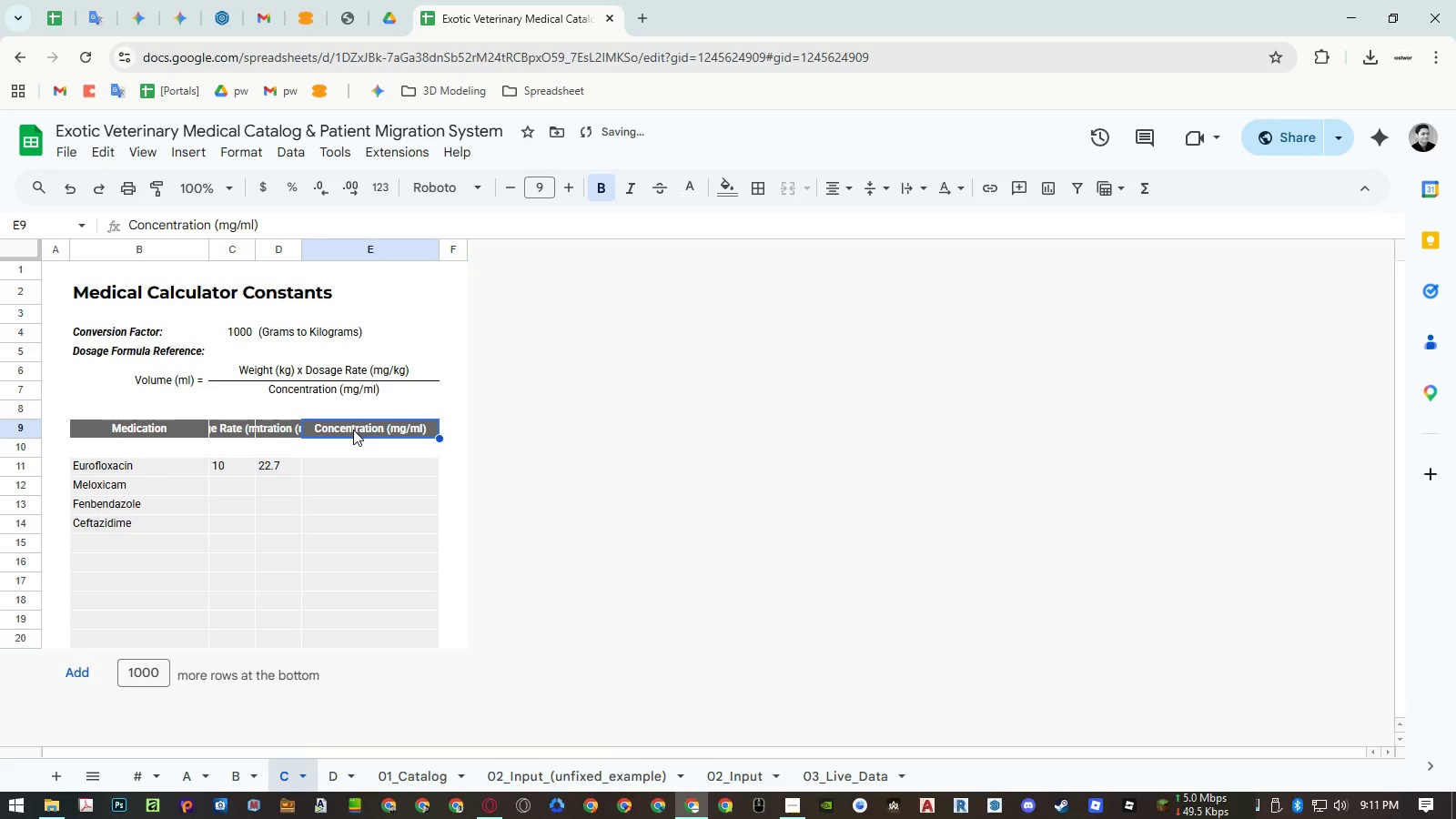 
type(Primary Use)
 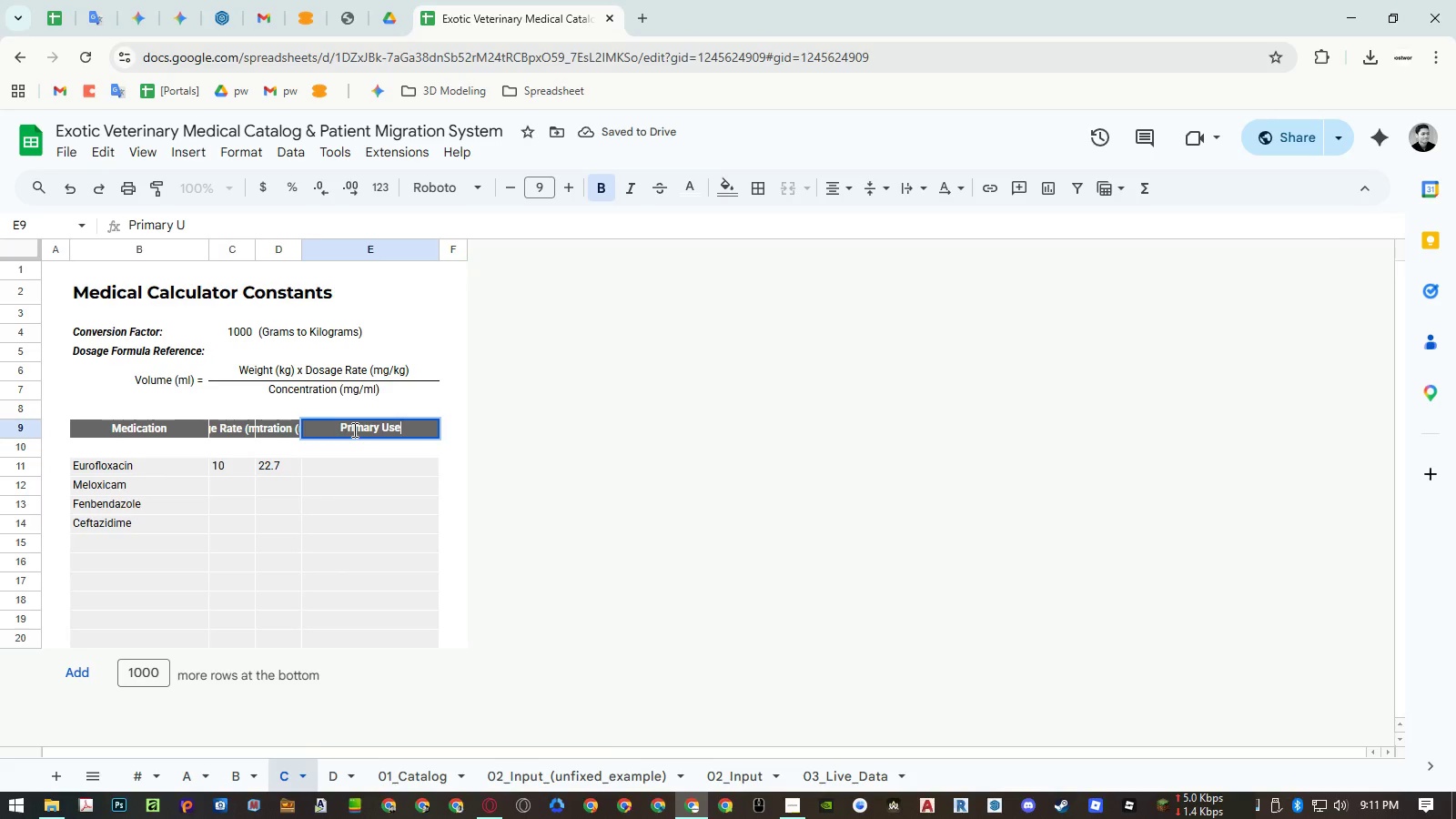 
key(Enter)
 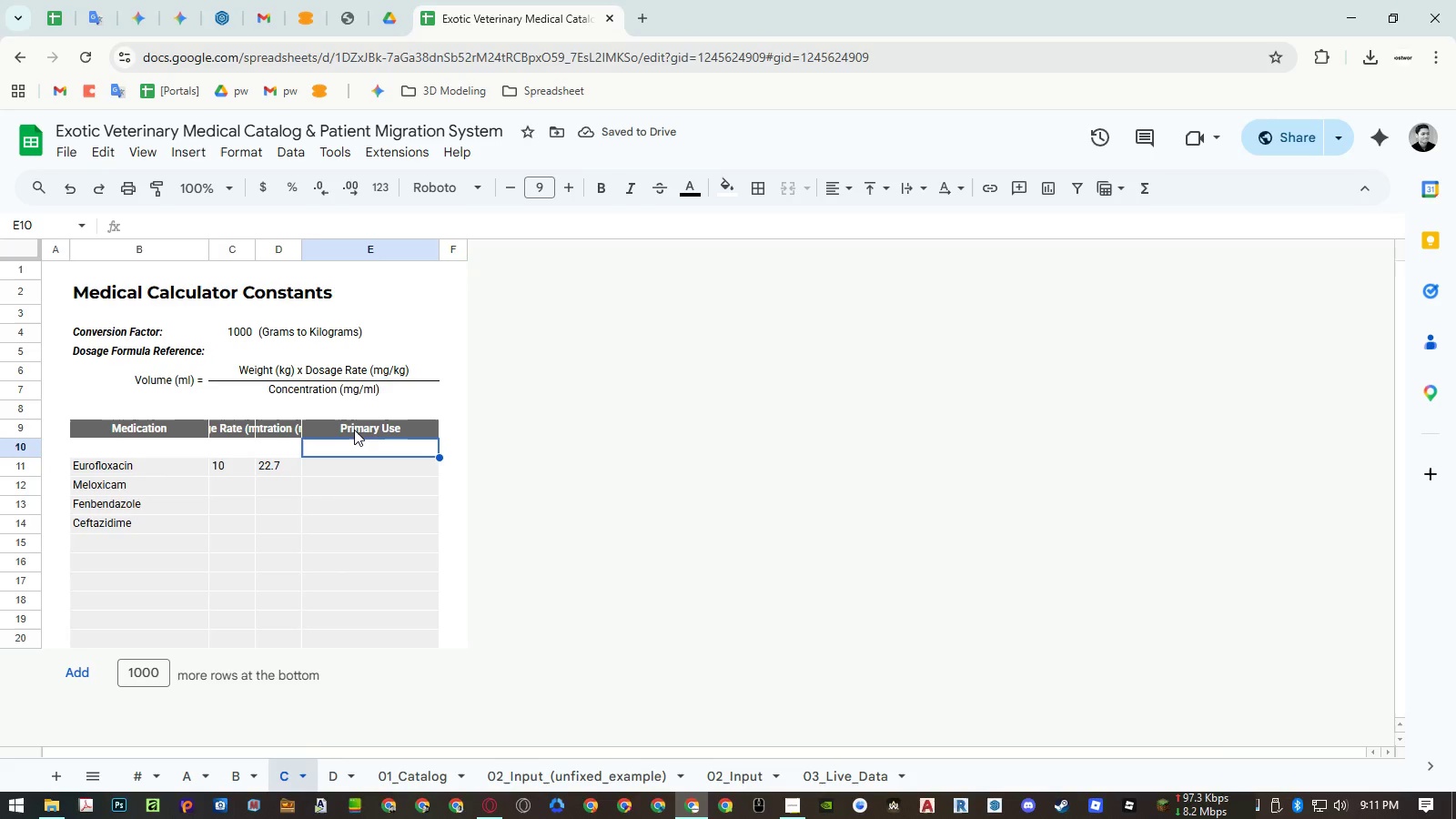 
left_click([357, 469])
 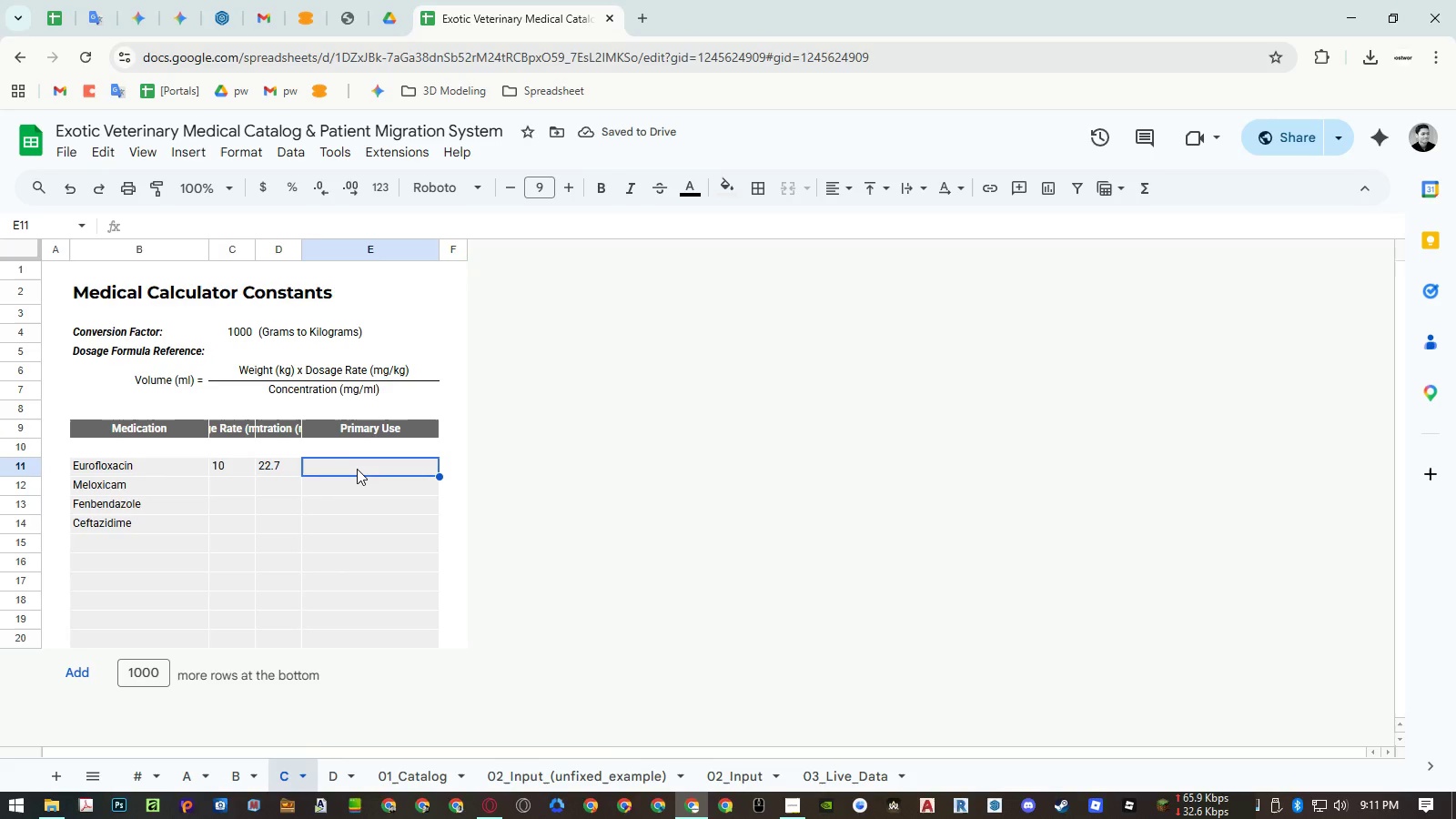 
type(Respiratory Infections)
 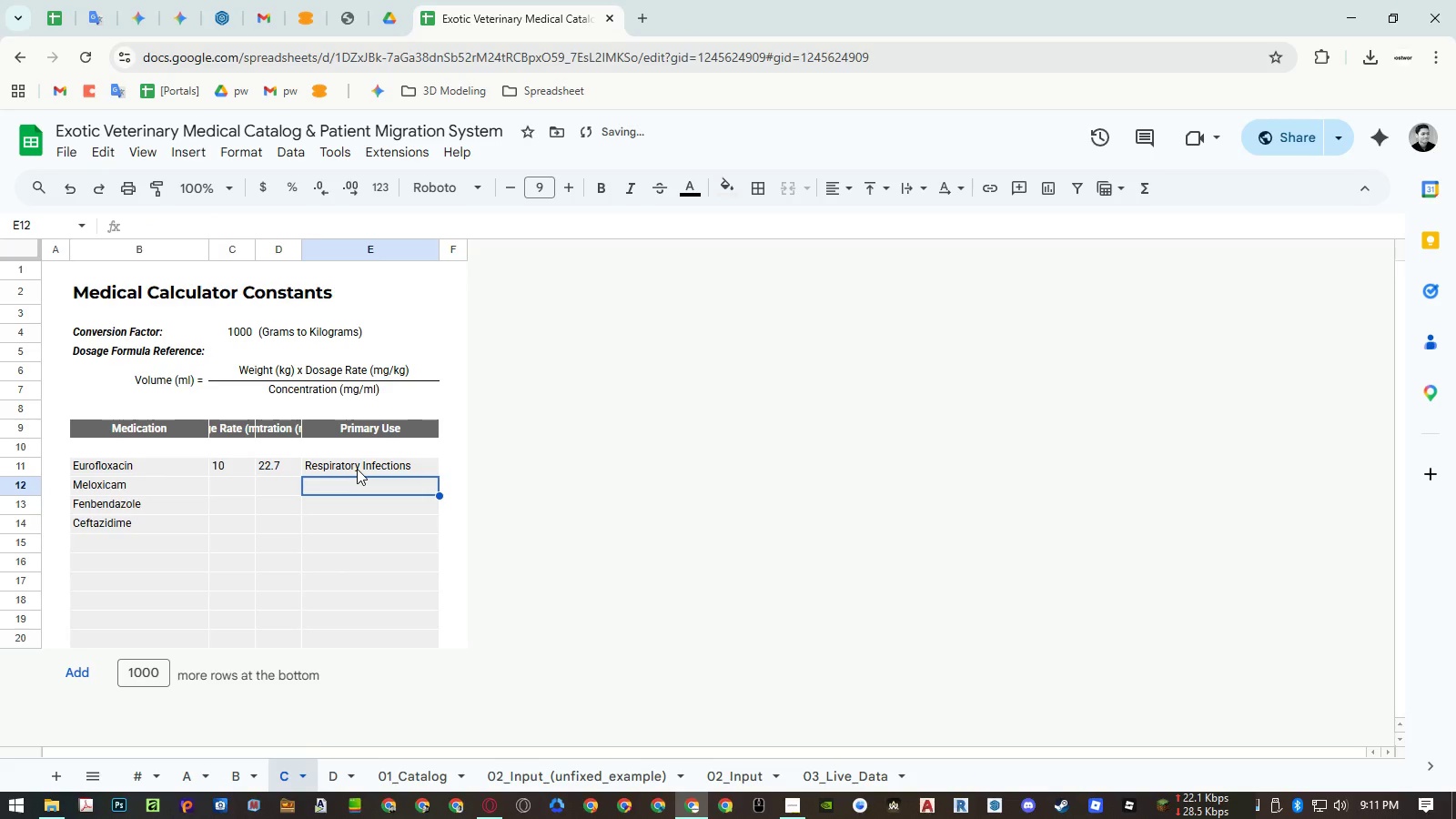 
 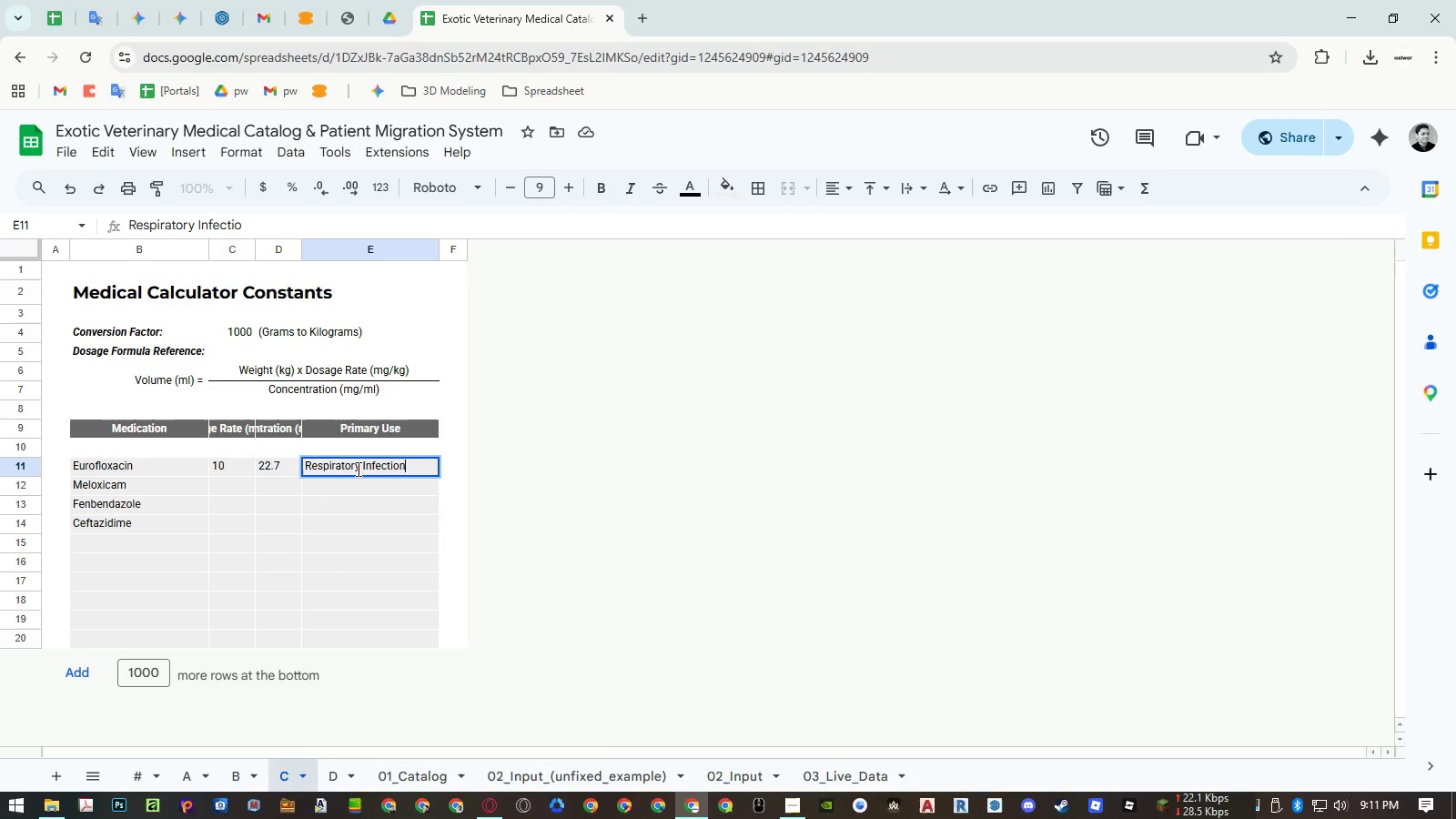 
key(Enter)
 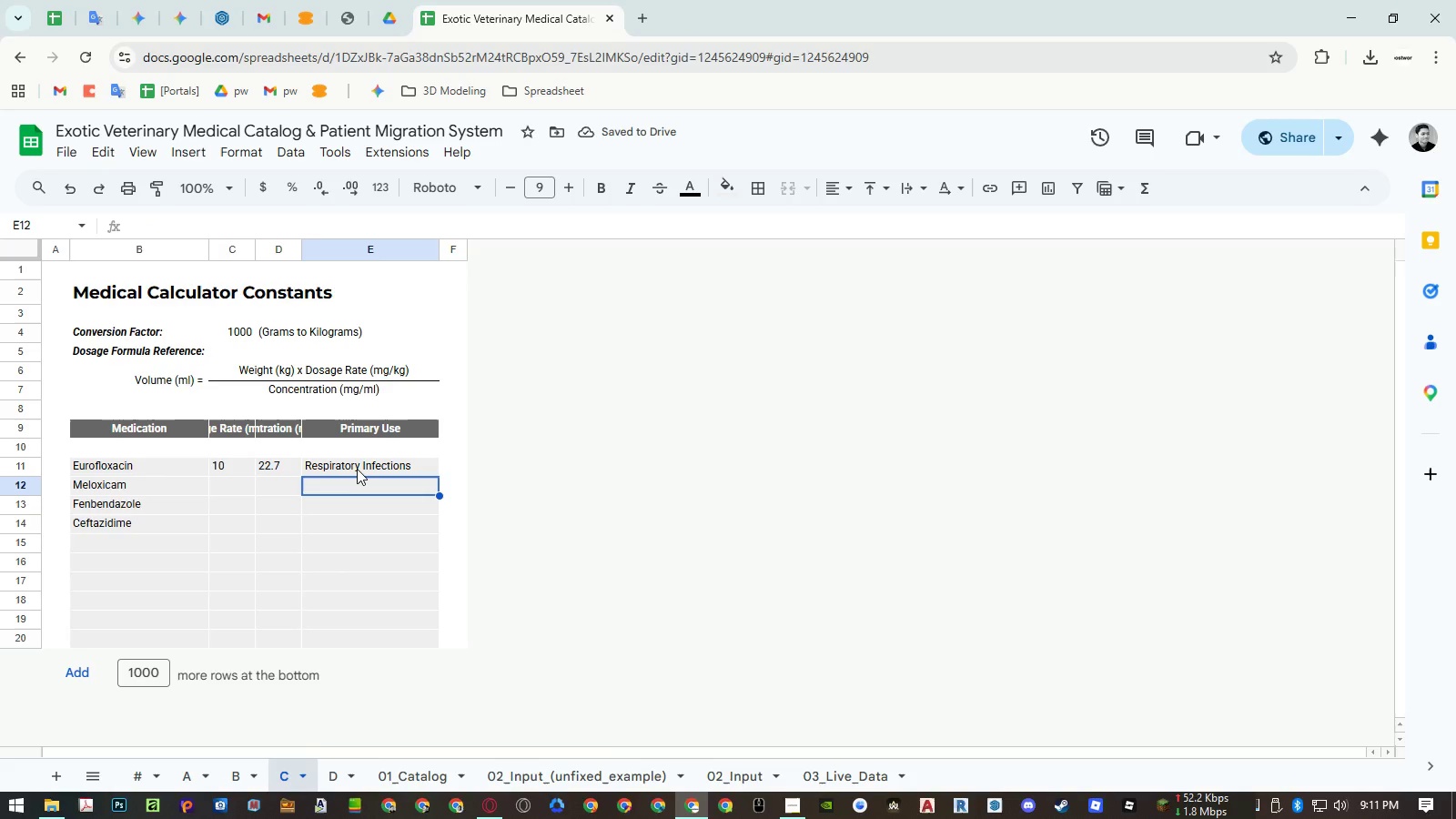 
type(Pain / Inflammation)
 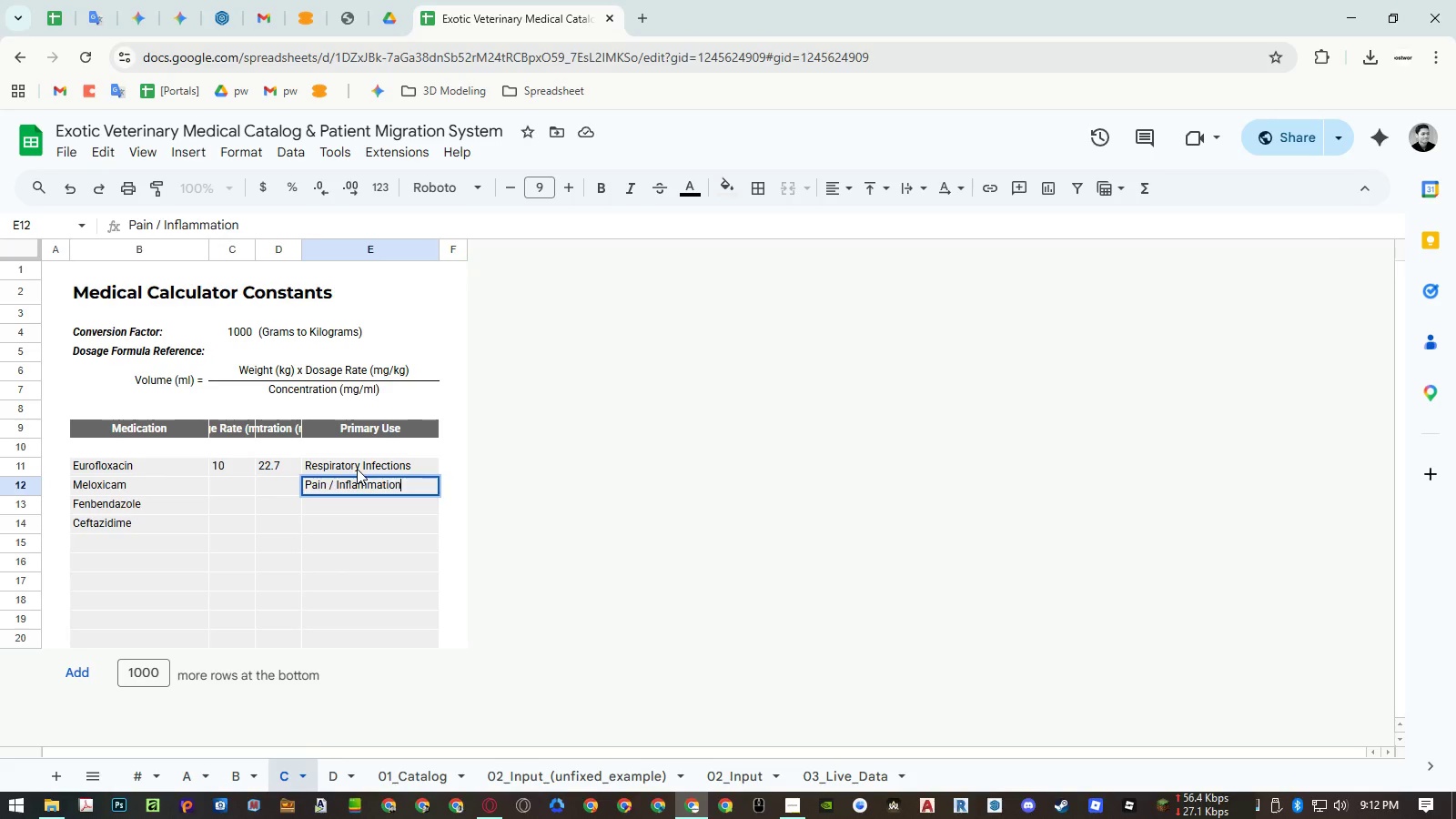 
key(Enter)
 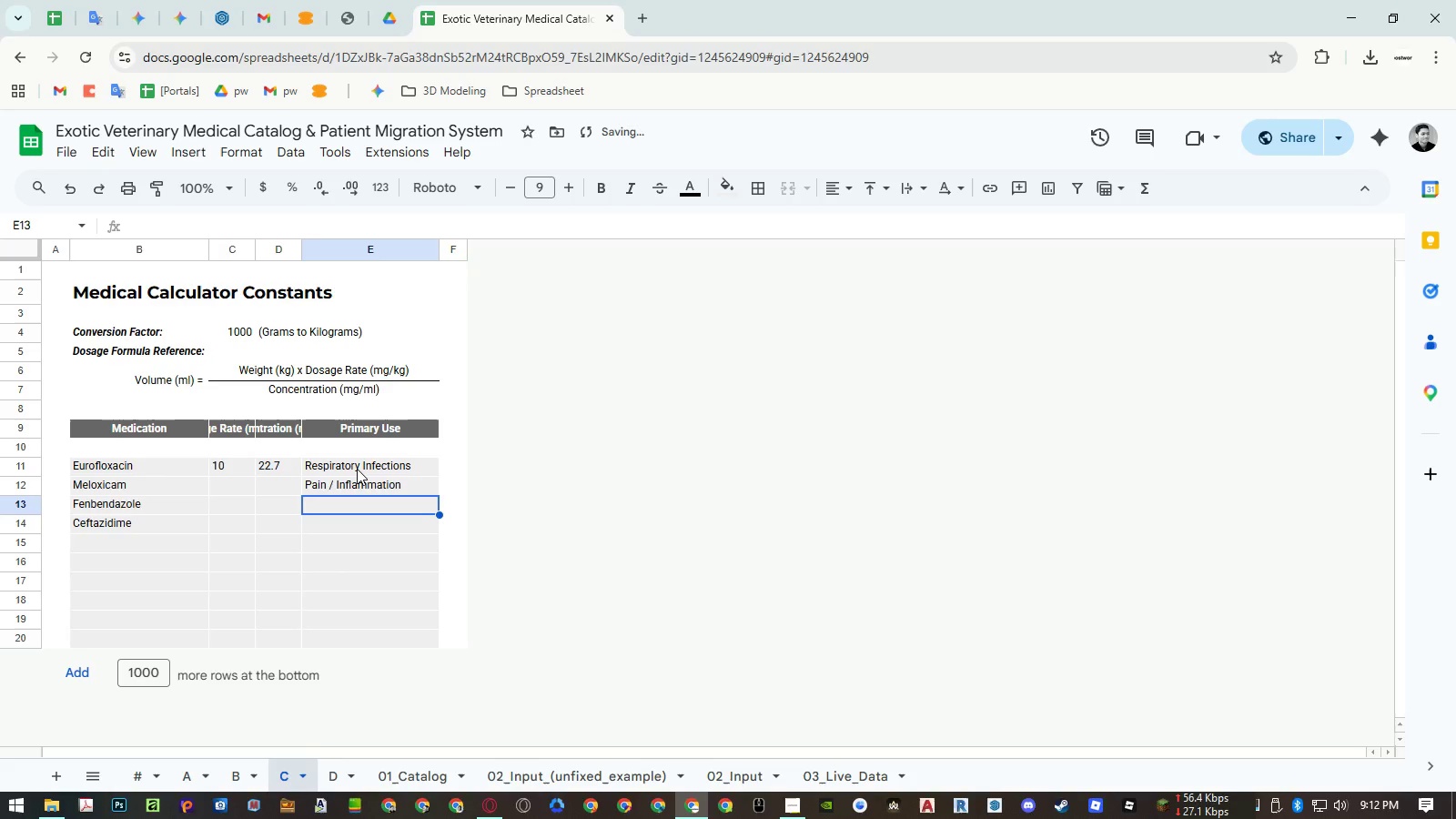 
type(Parasites)
 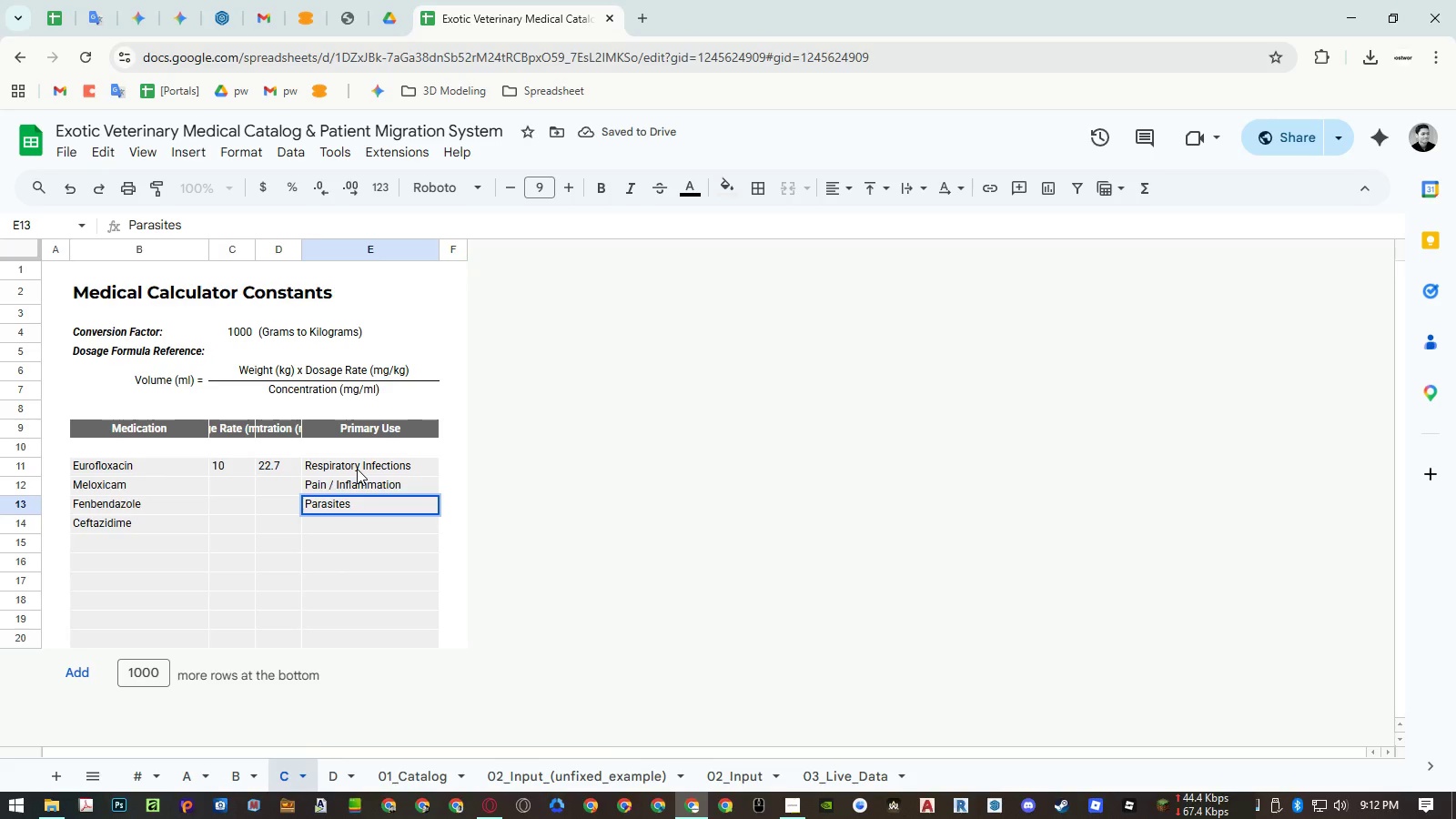 
key(Enter)
 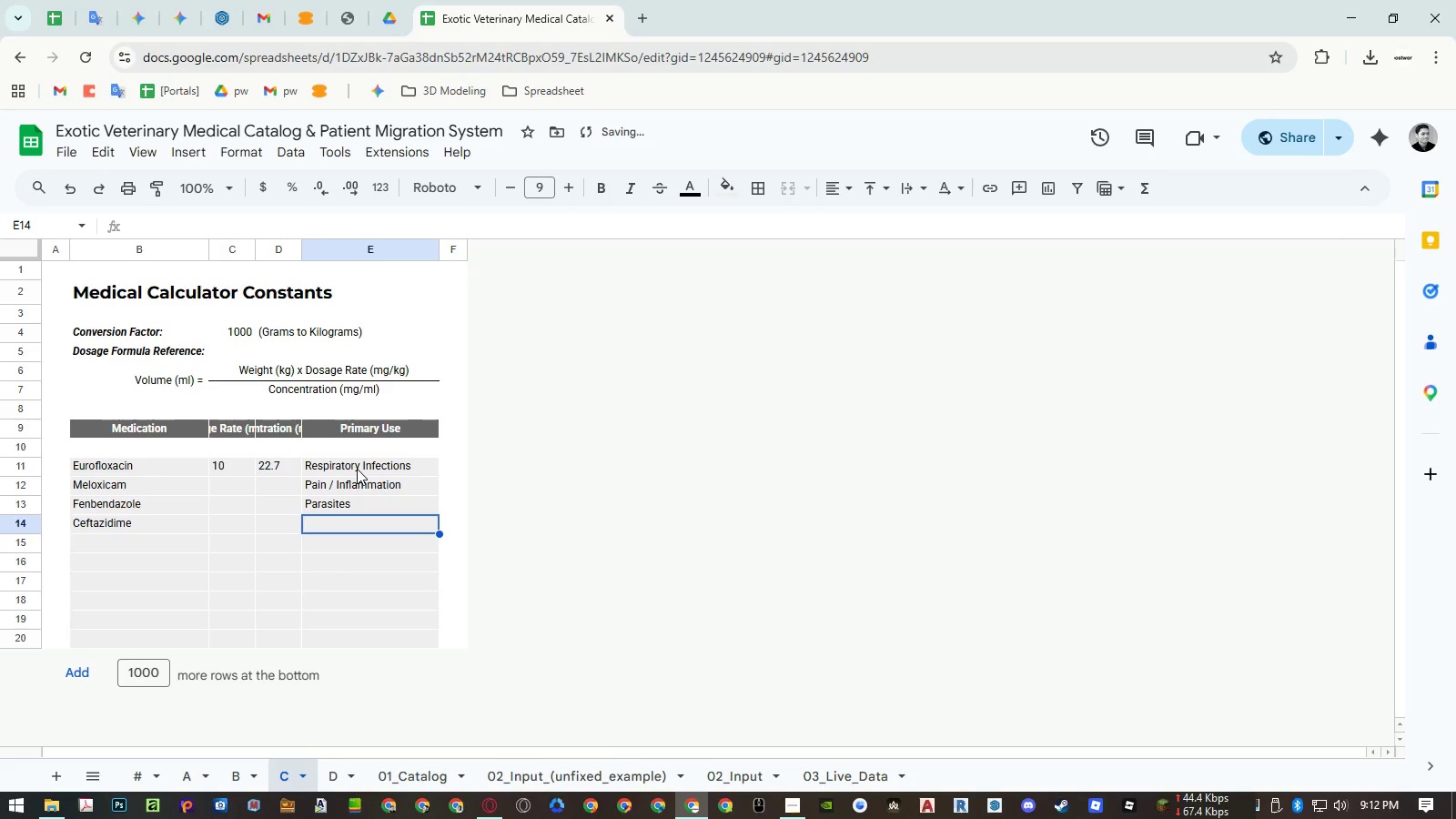 
type(Severe Infection)
 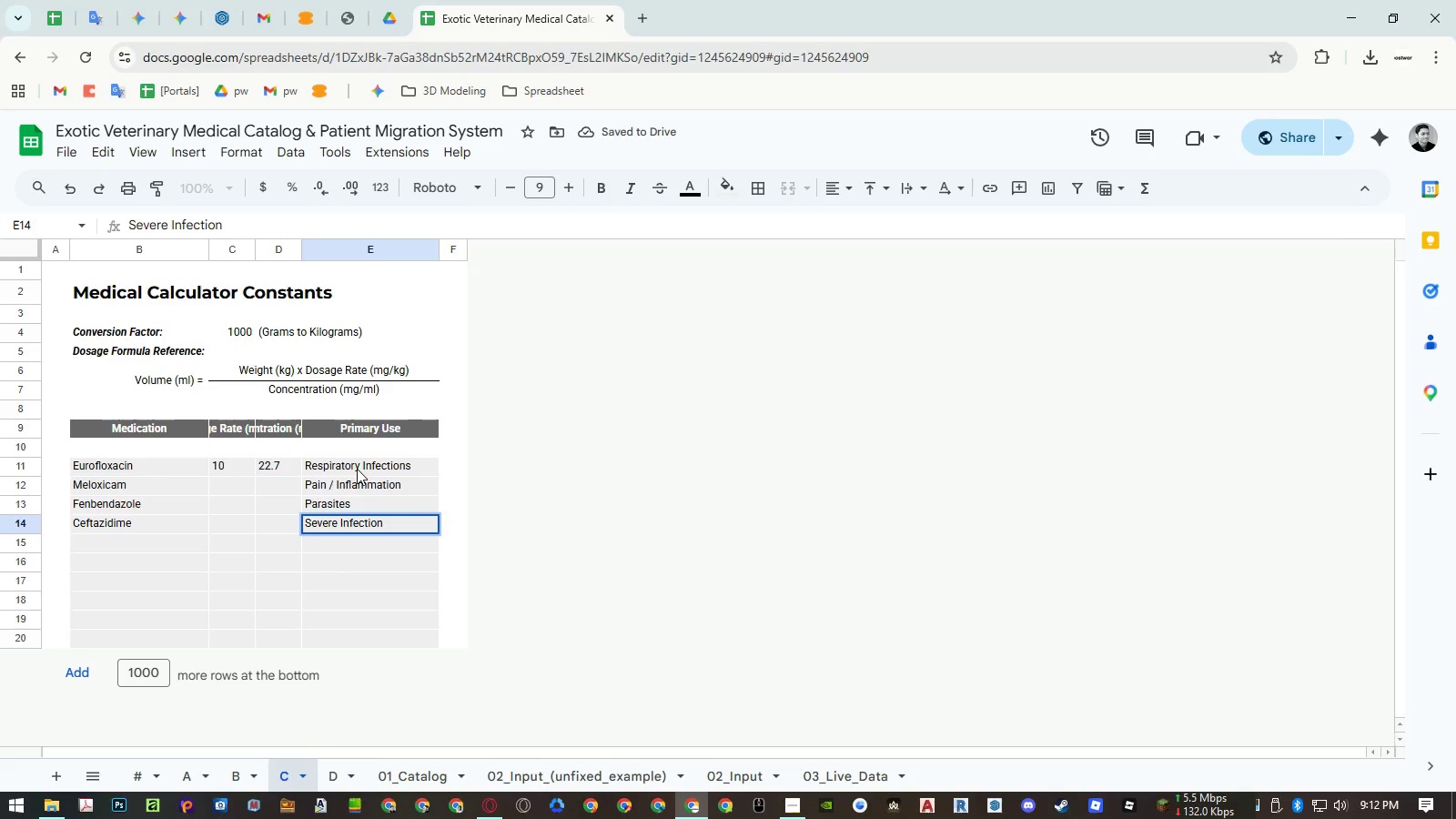 
key(Enter)
 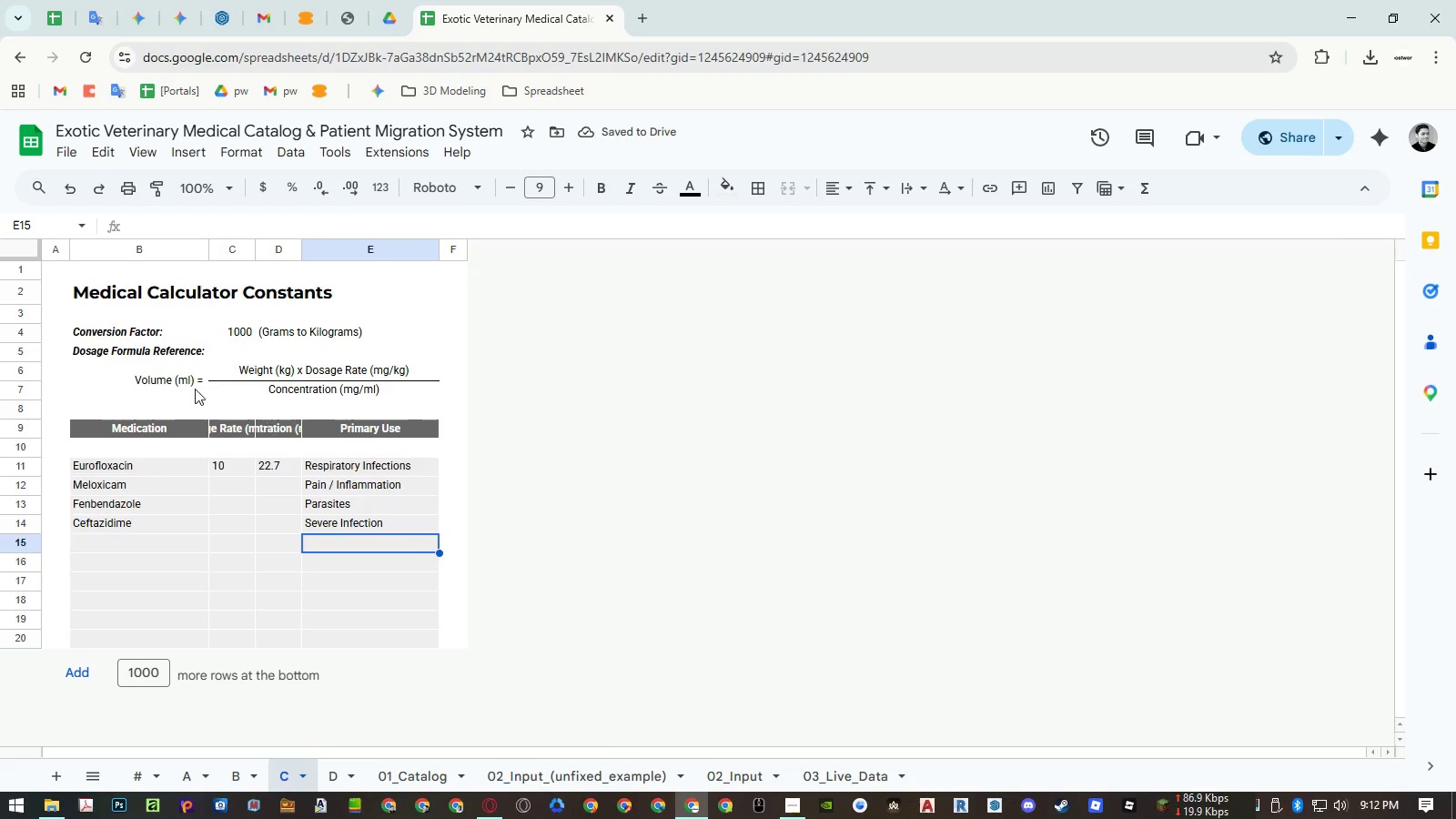 
left_click([19, 450])
 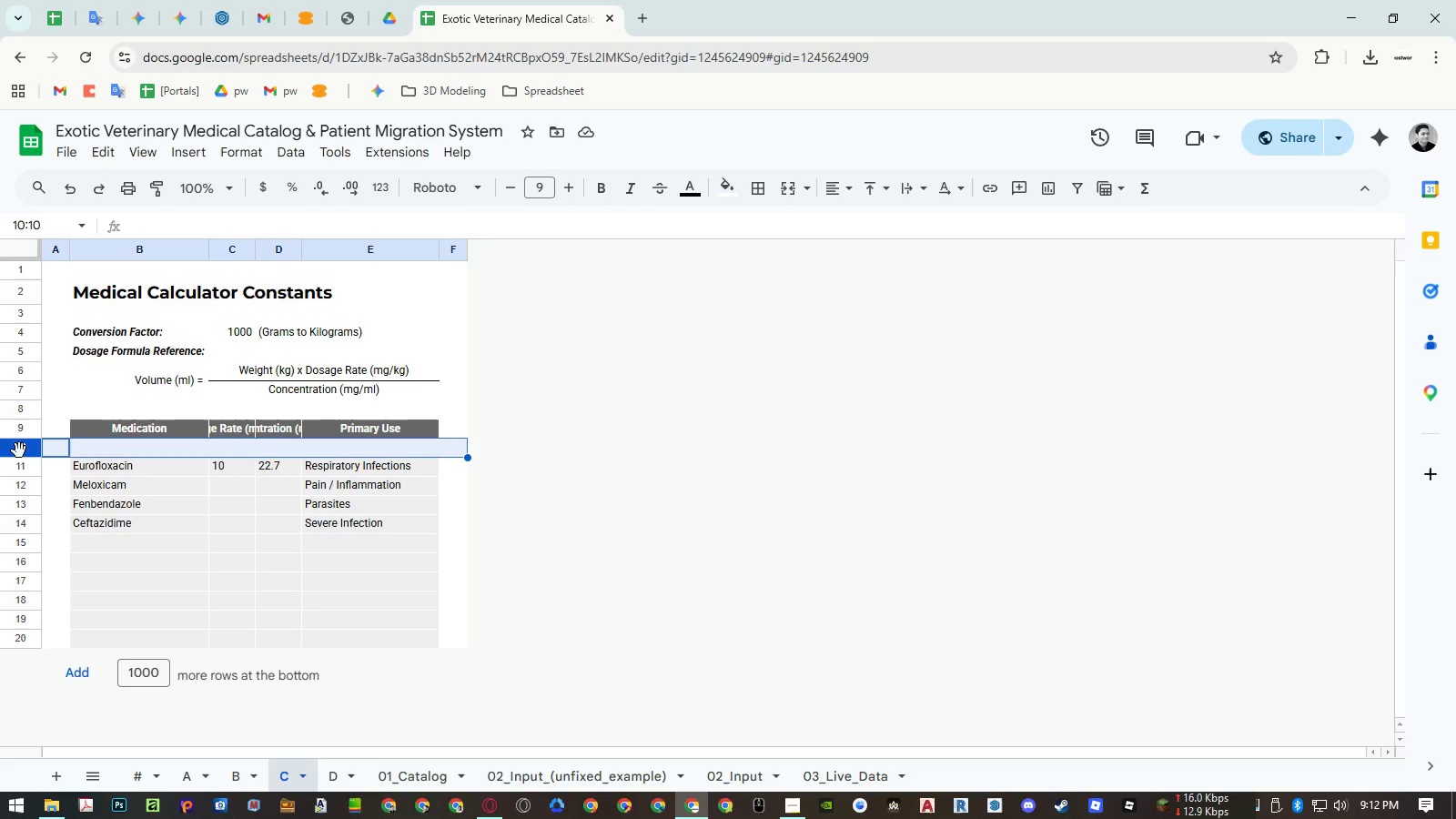 
right_click([19, 450])
 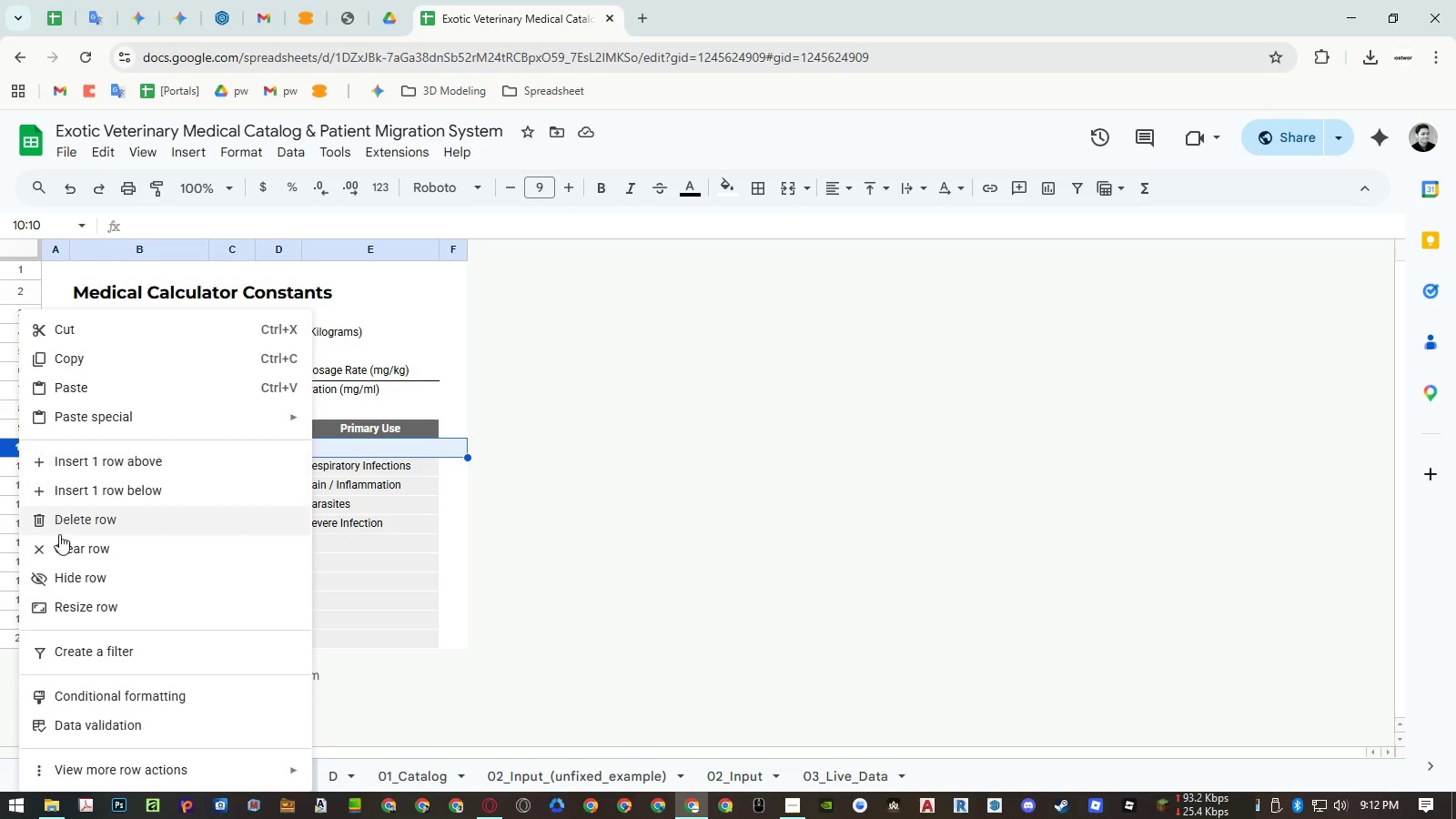 
left_click([66, 574])
 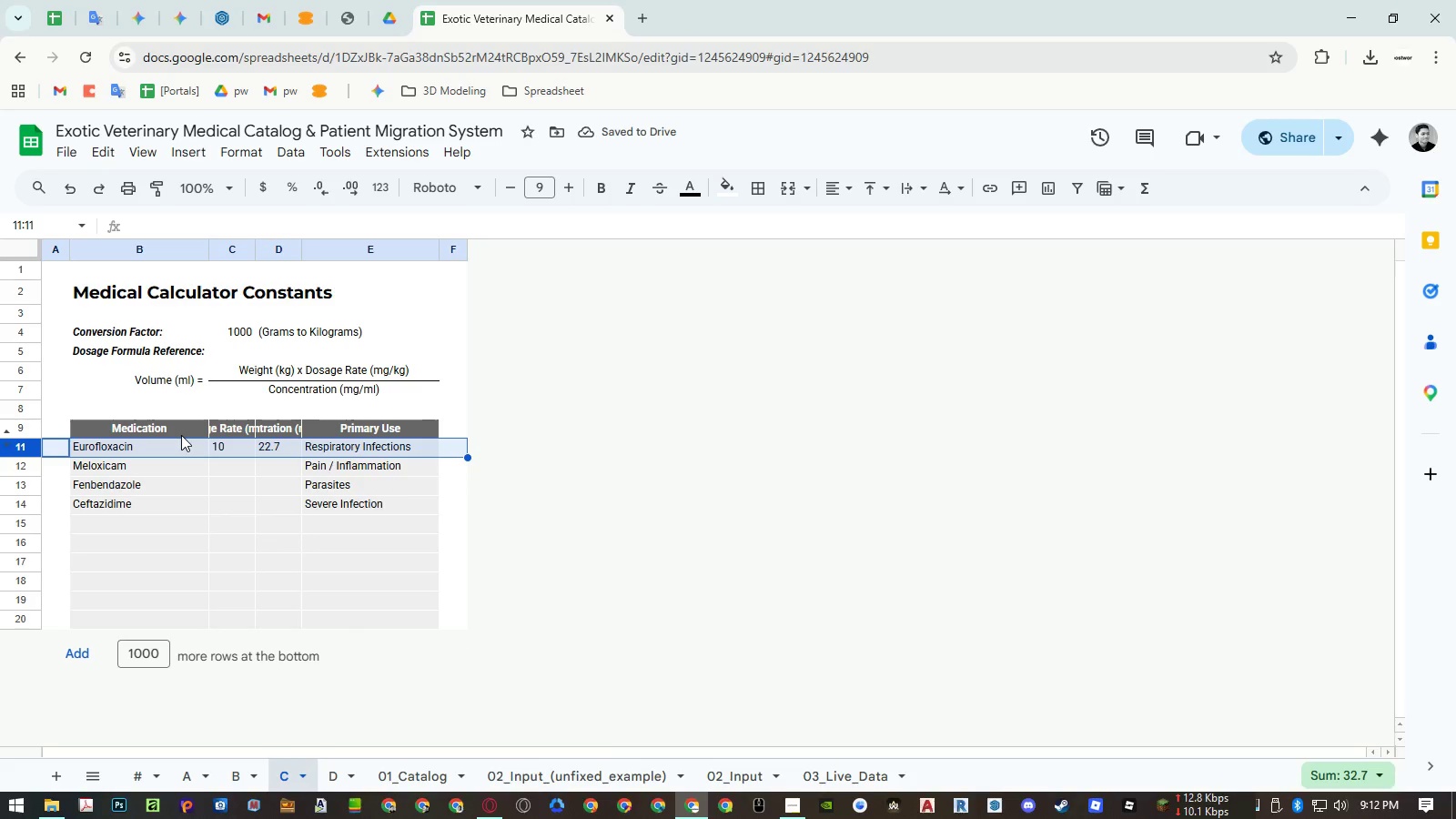 
wait(10.14)
 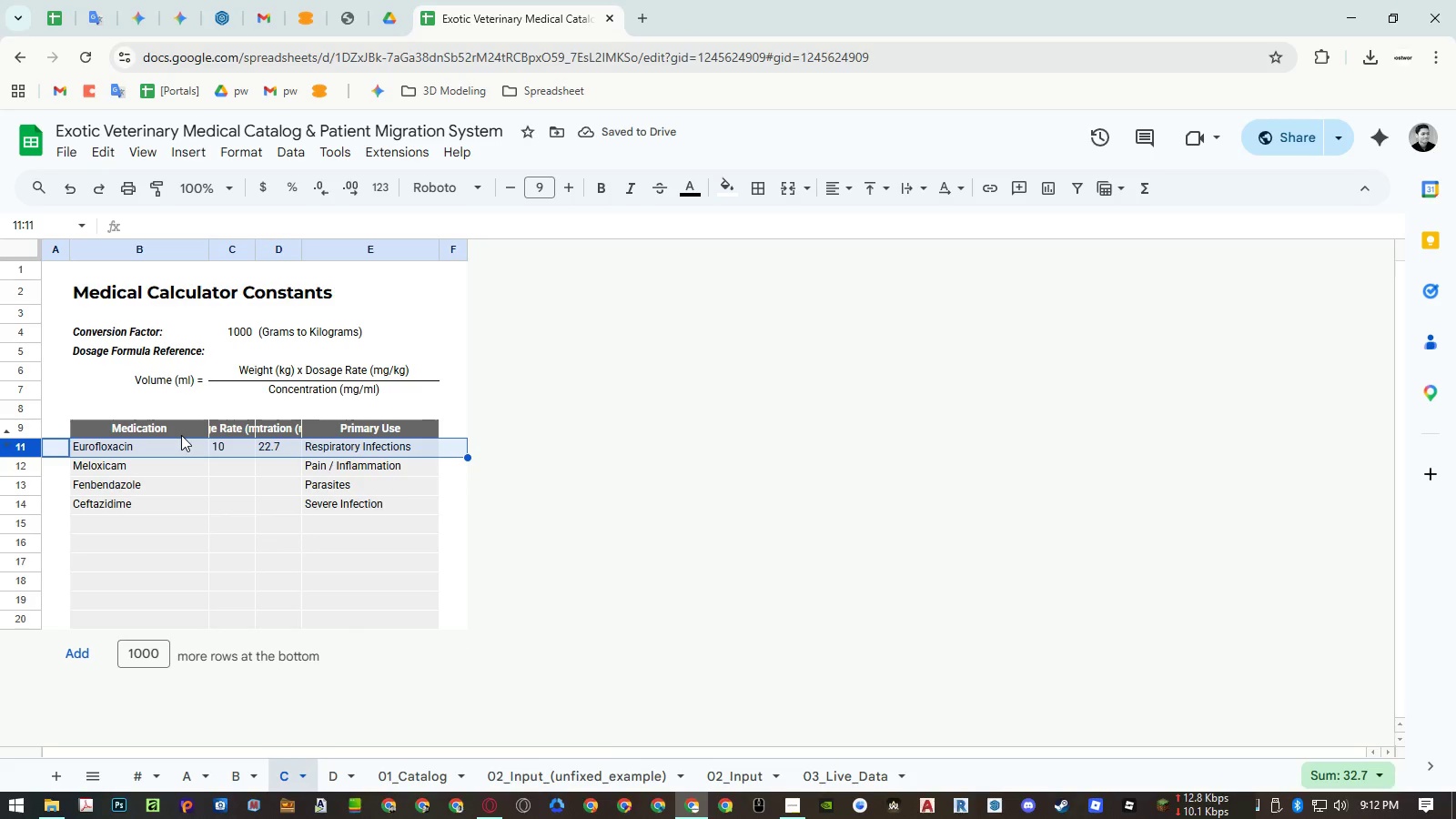 
left_click([29, 429])
 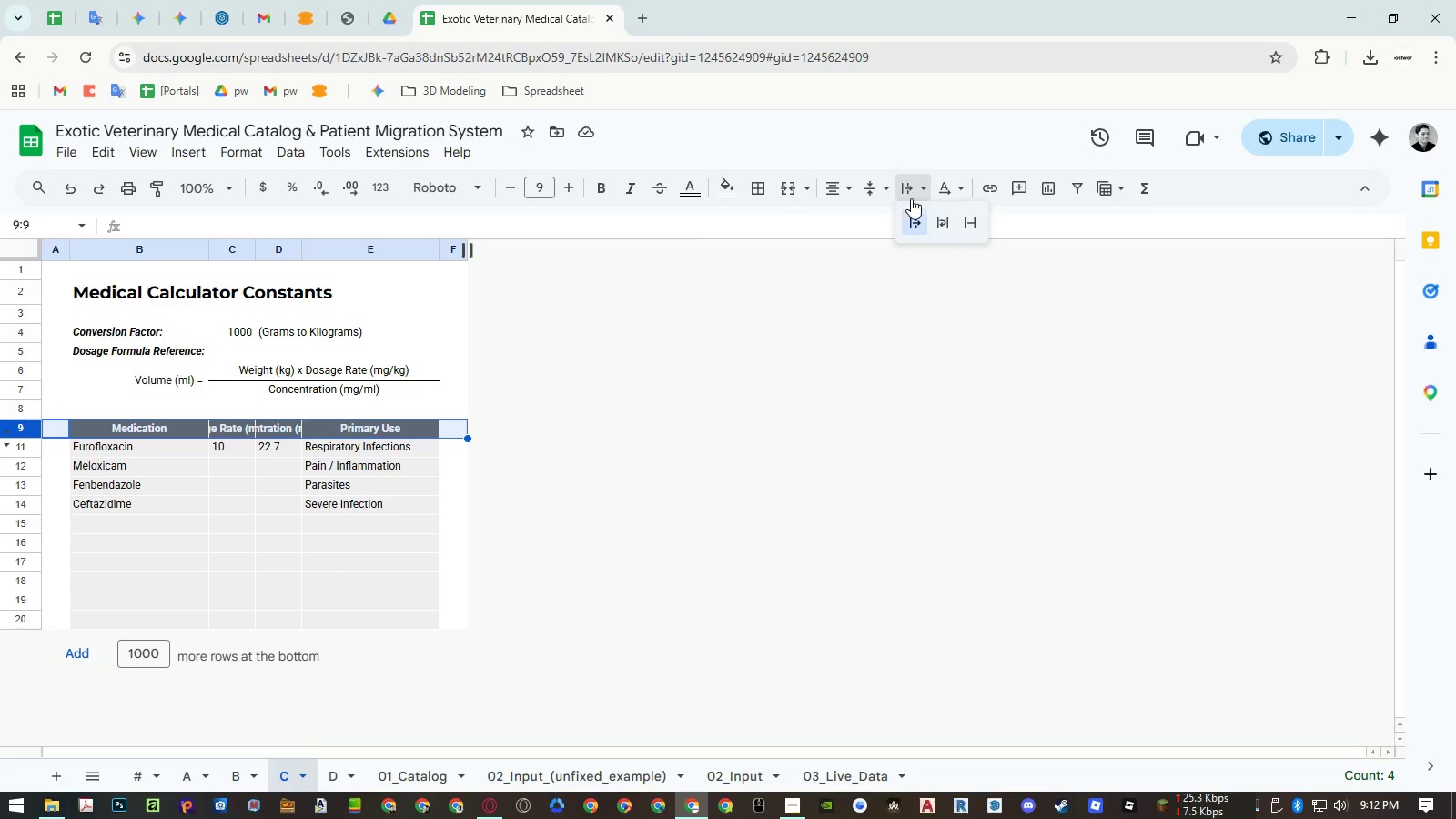 
double_click([941, 219])
 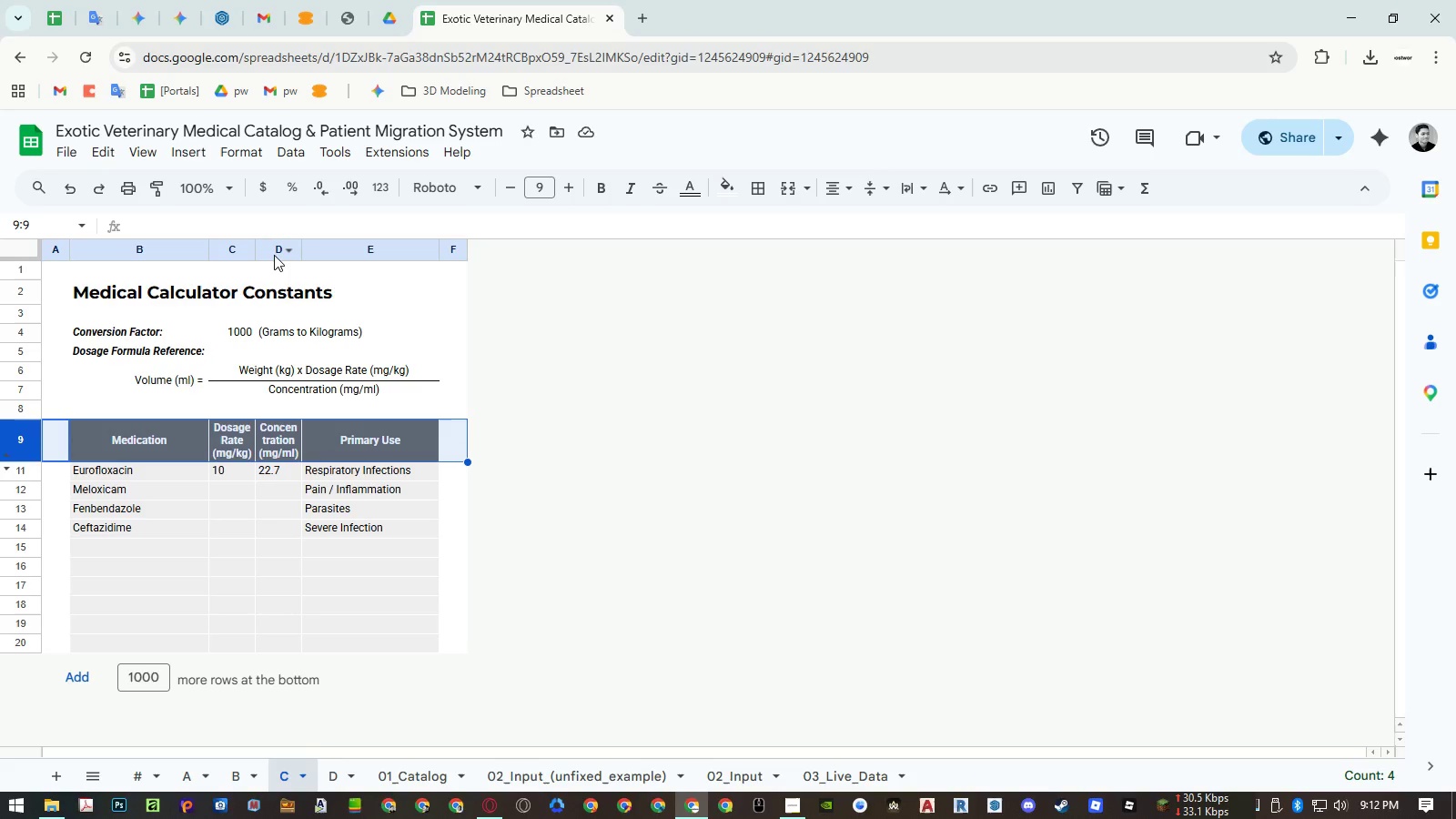 
wait(7.09)
 